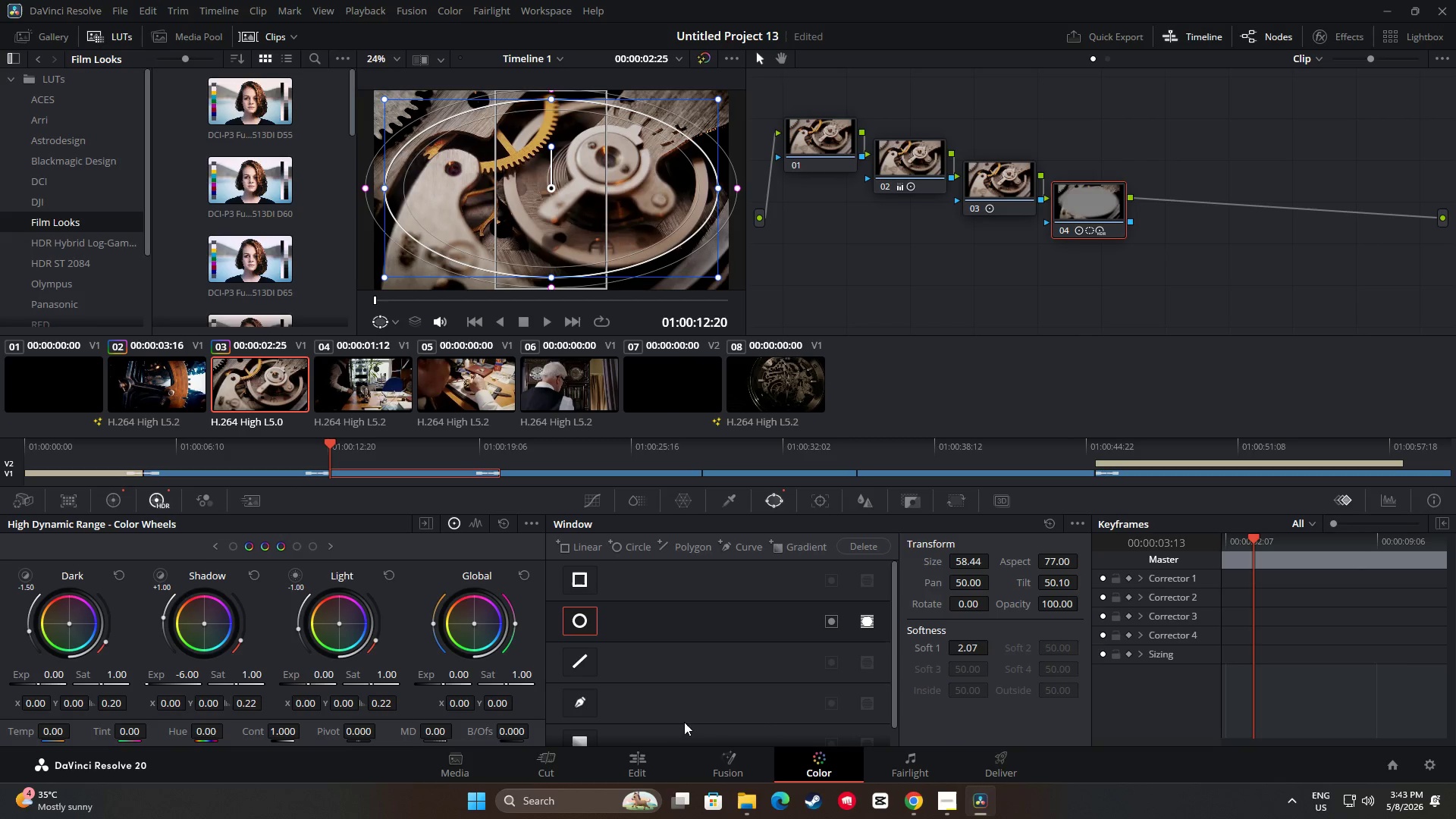 
left_click([652, 761])
 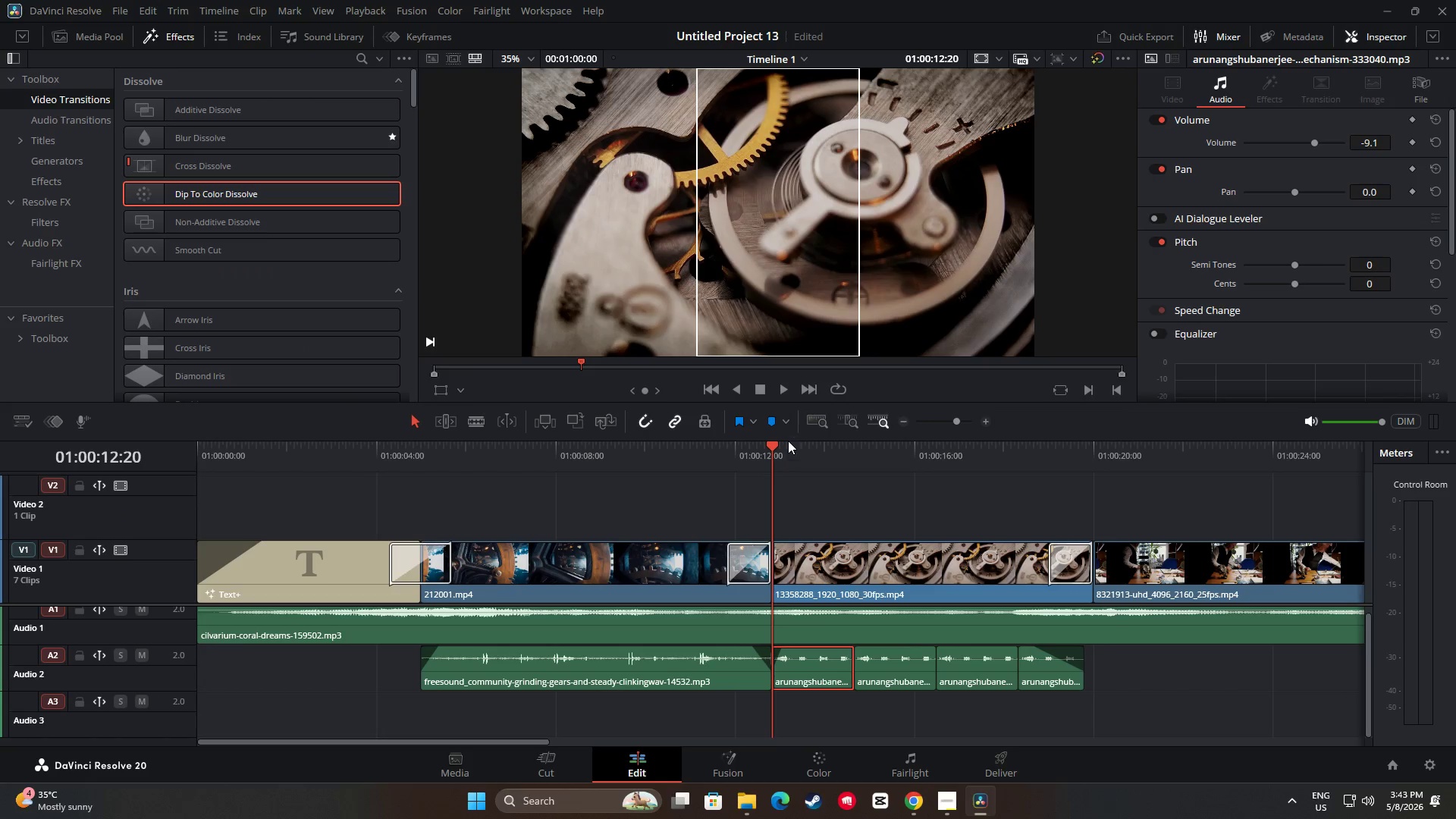 
left_click_drag(start_coordinate=[776, 443], to_coordinate=[730, 445])
 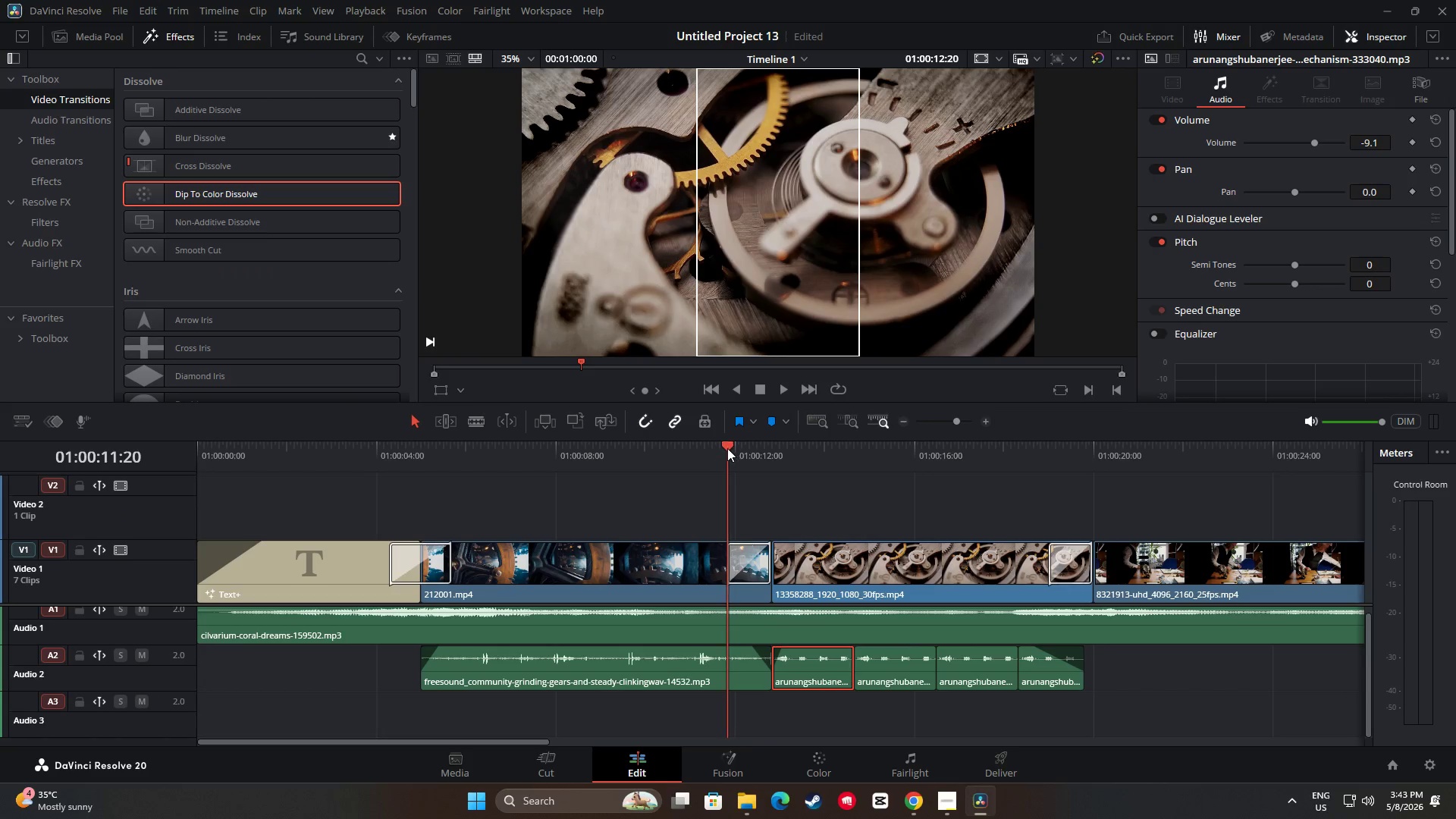 
key(Space)
 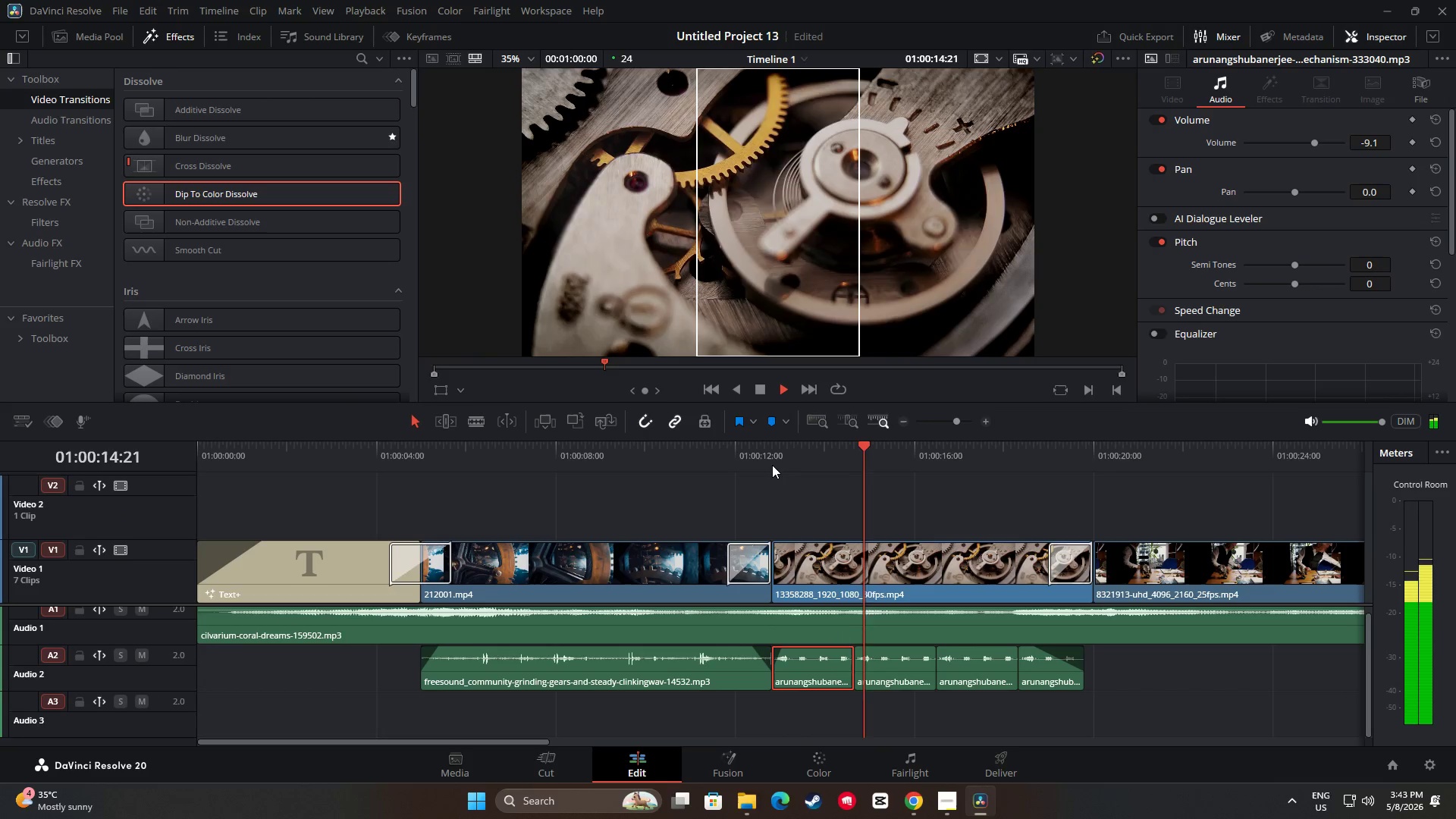 
wait(8.41)
 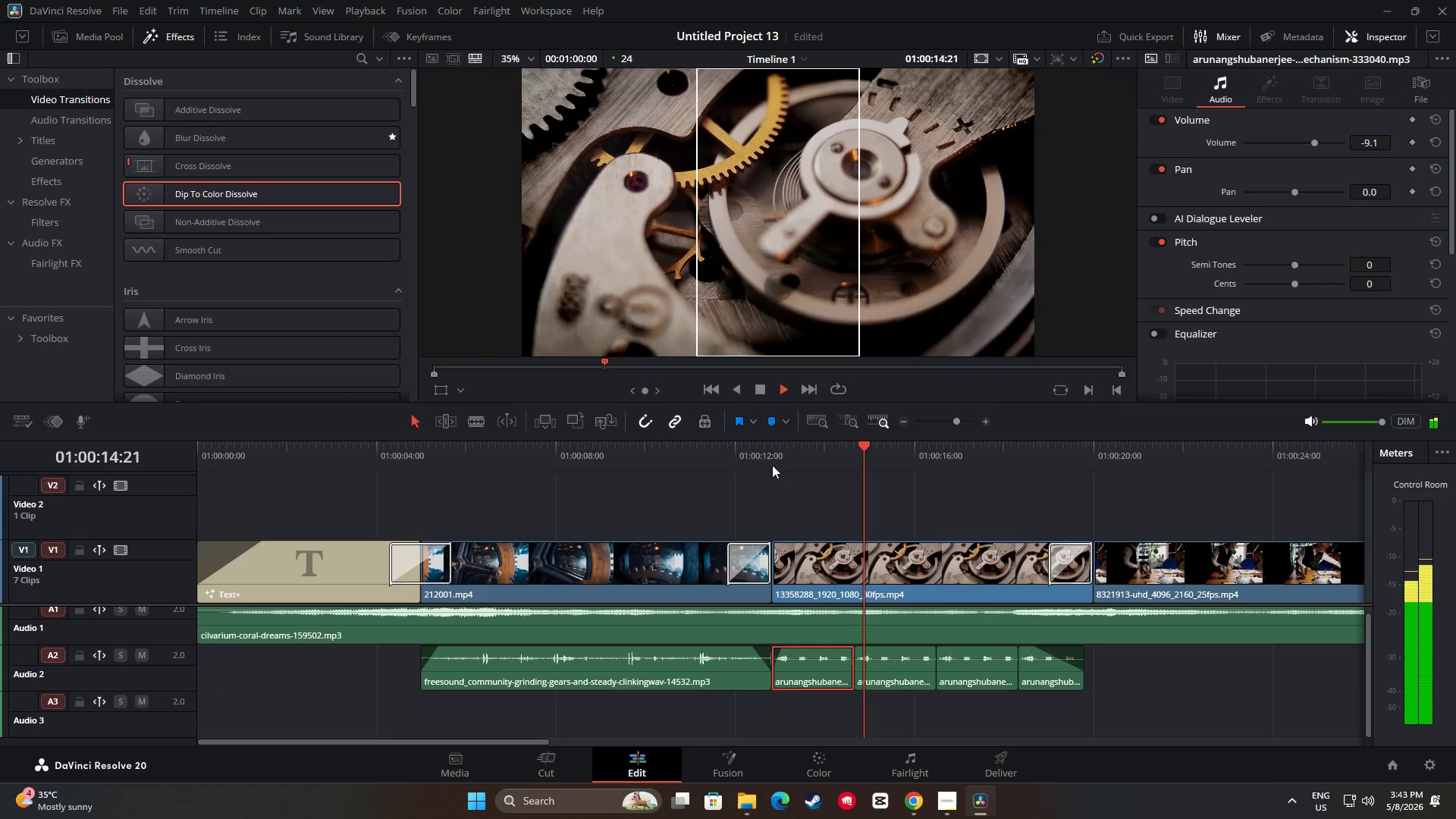 
key(Space)
 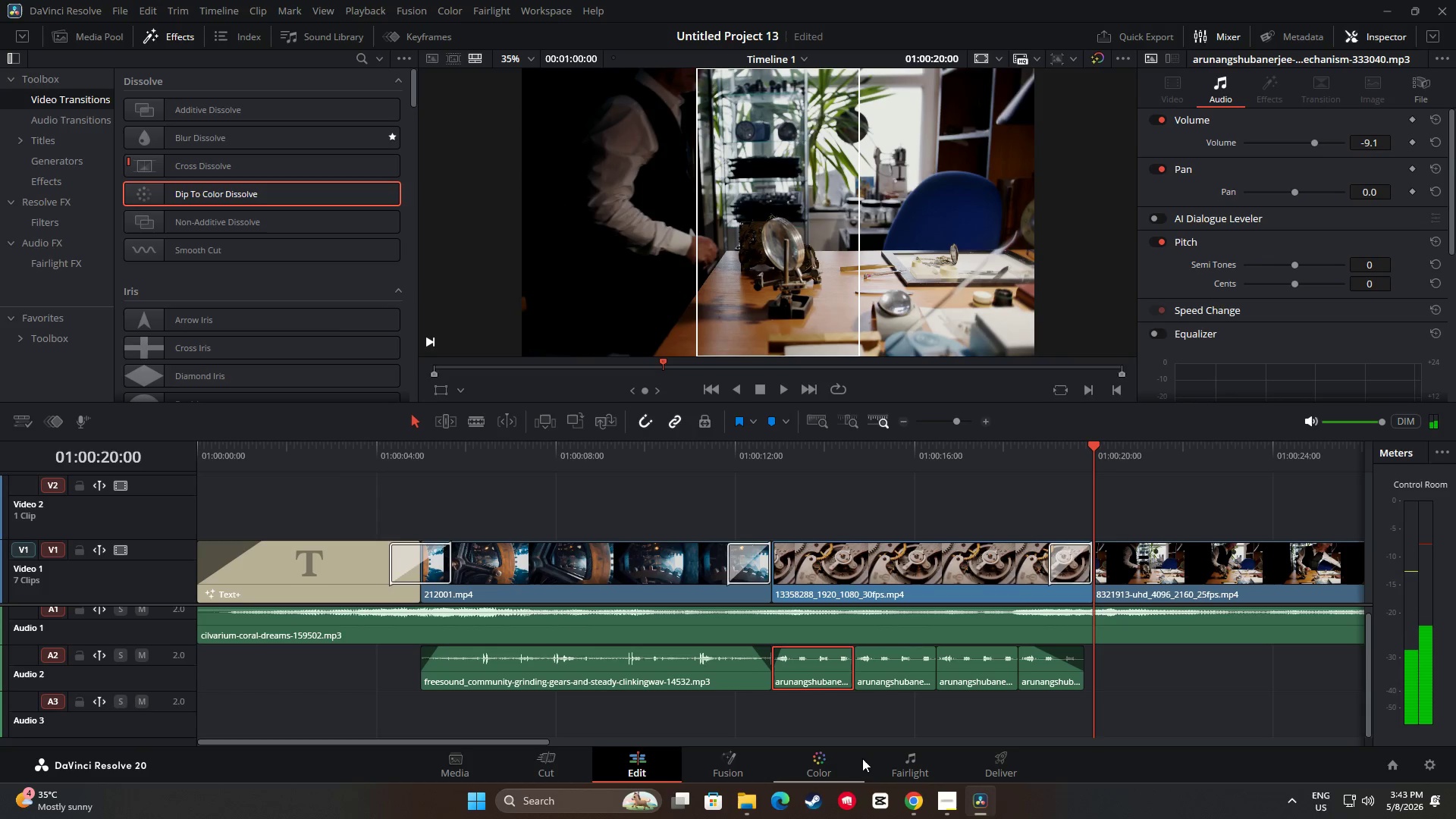 
left_click([832, 761])
 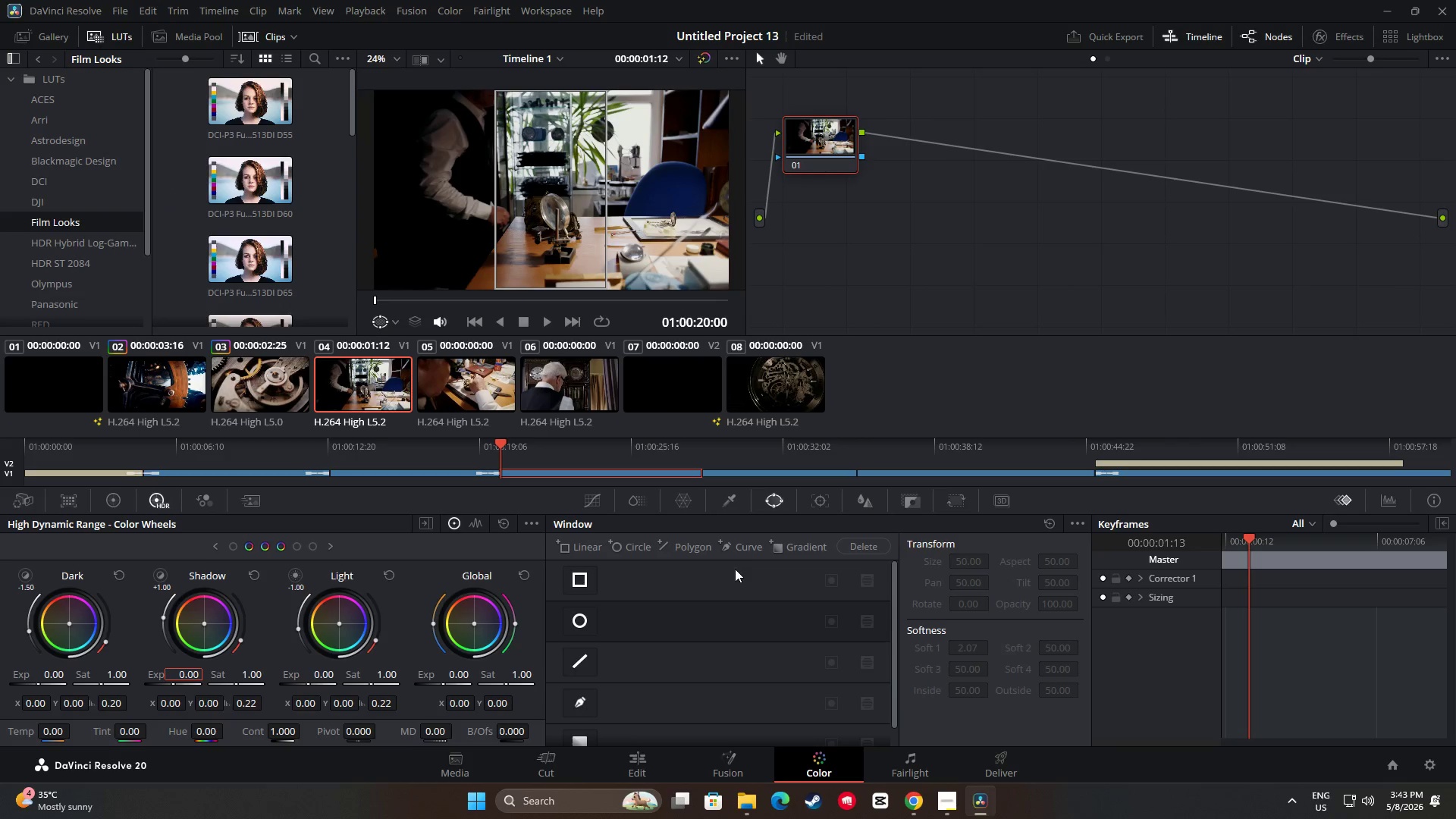 
left_click([289, 382])
 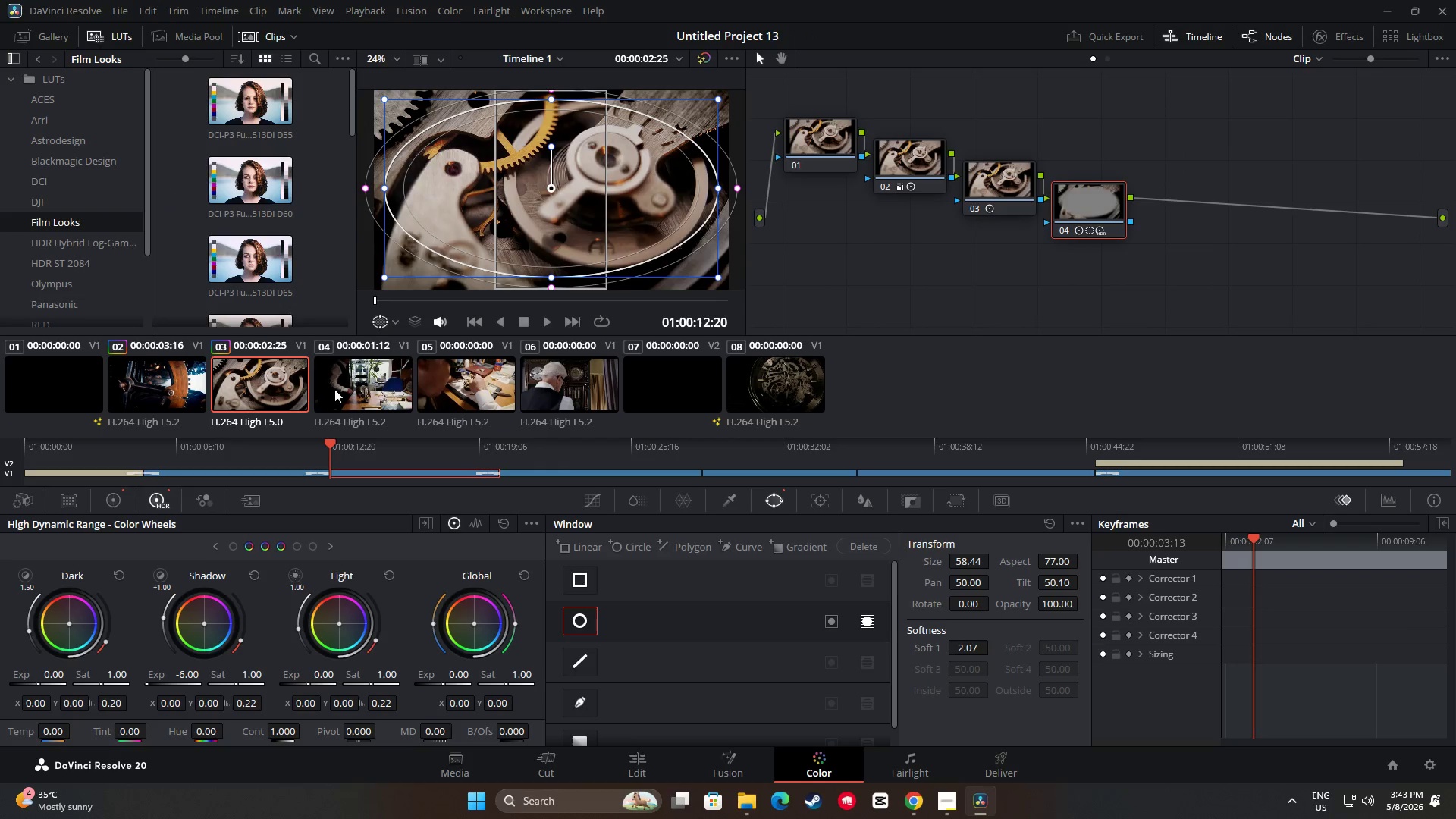 
left_click([348, 389])
 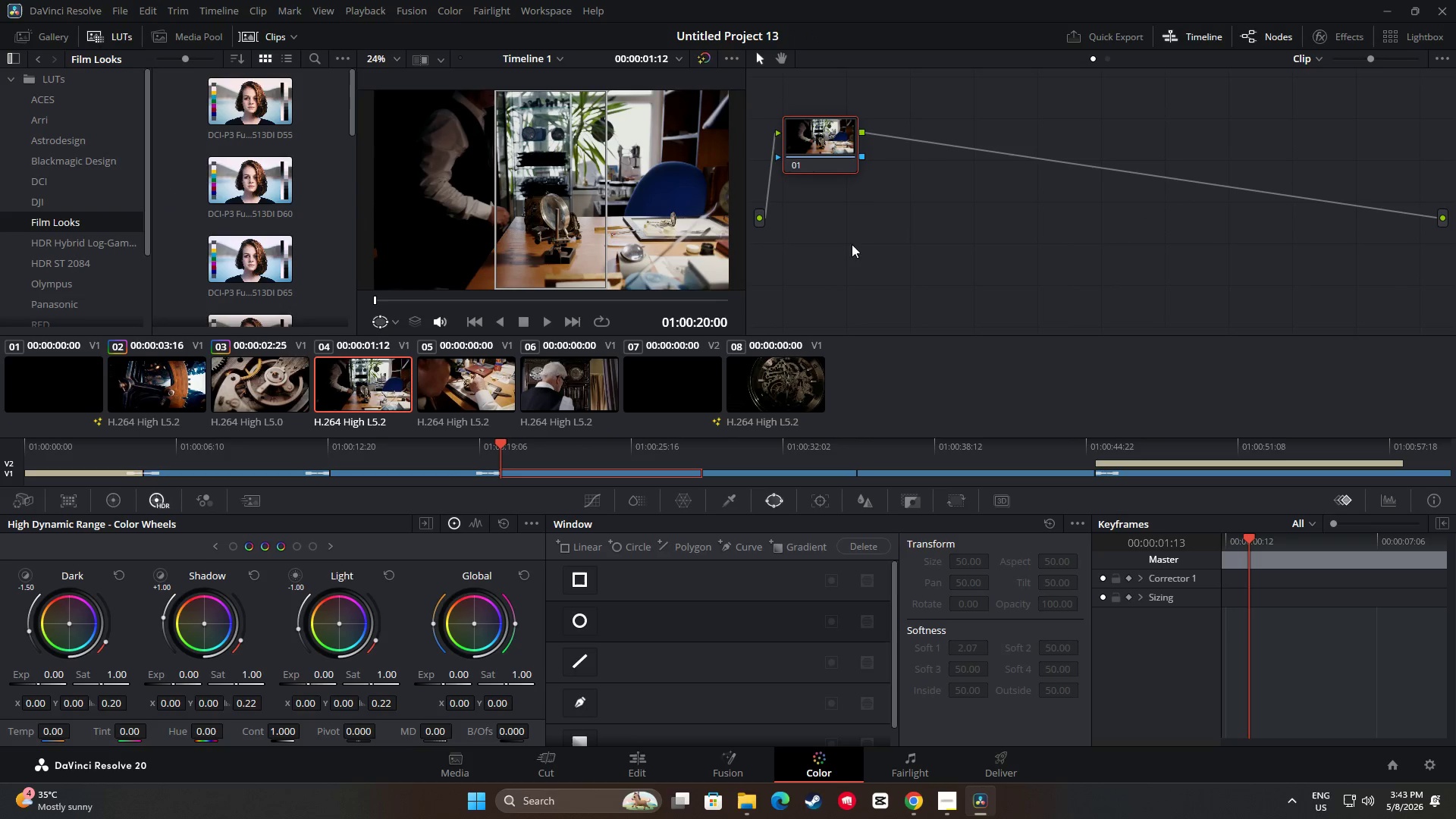 
key(Alt+S)
 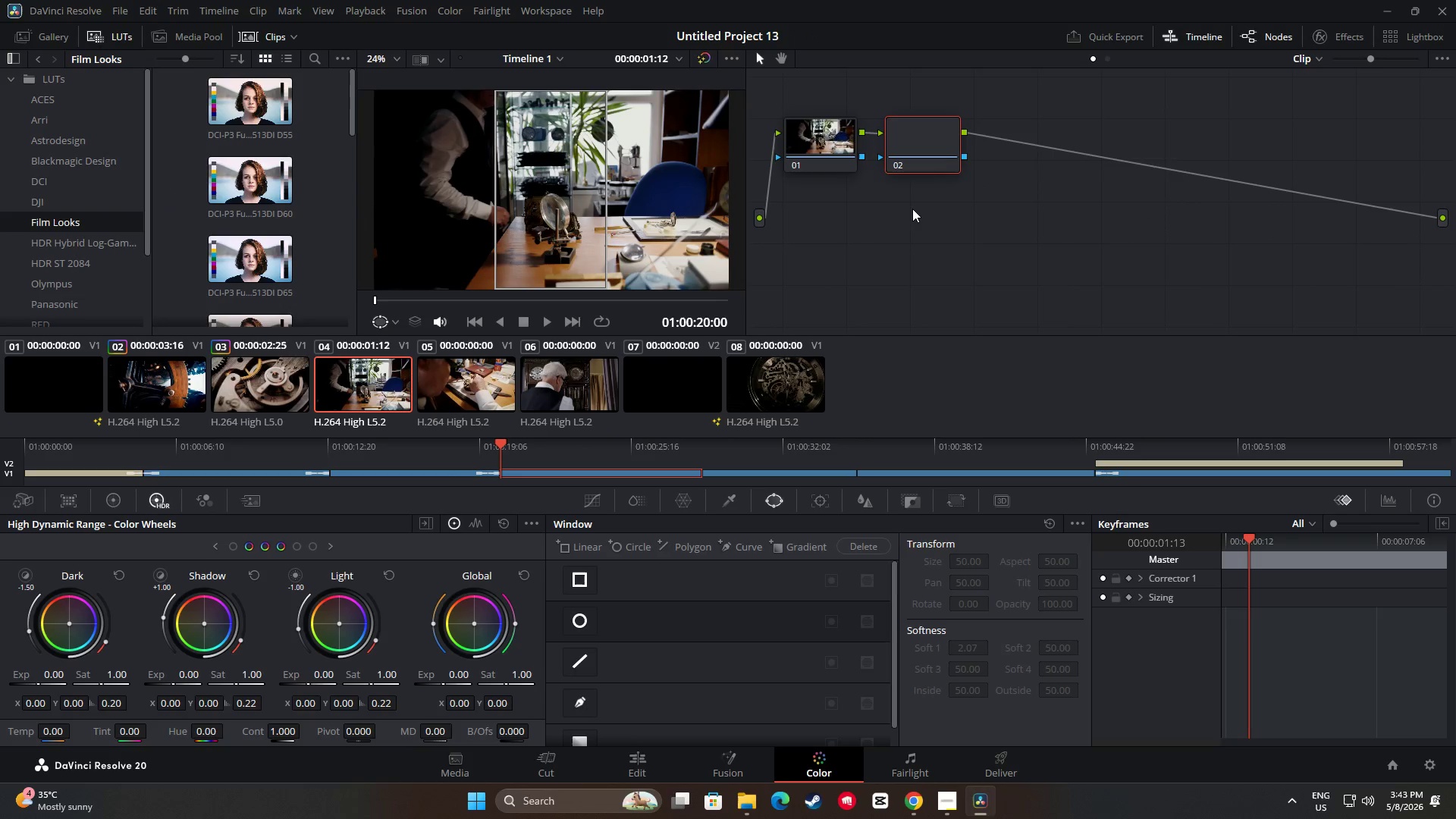 
key(Alt+S)
 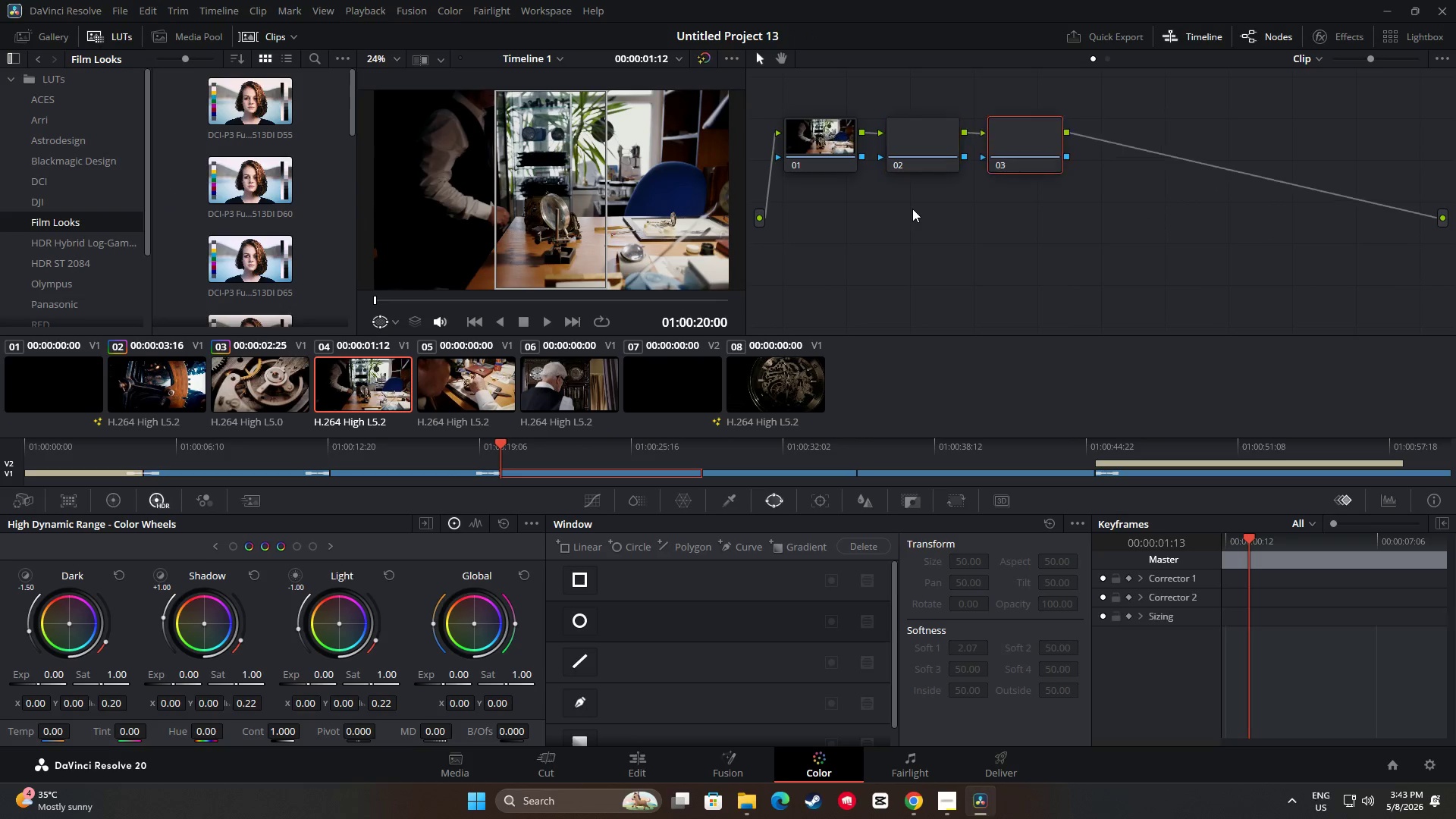 
key(Alt+S)
 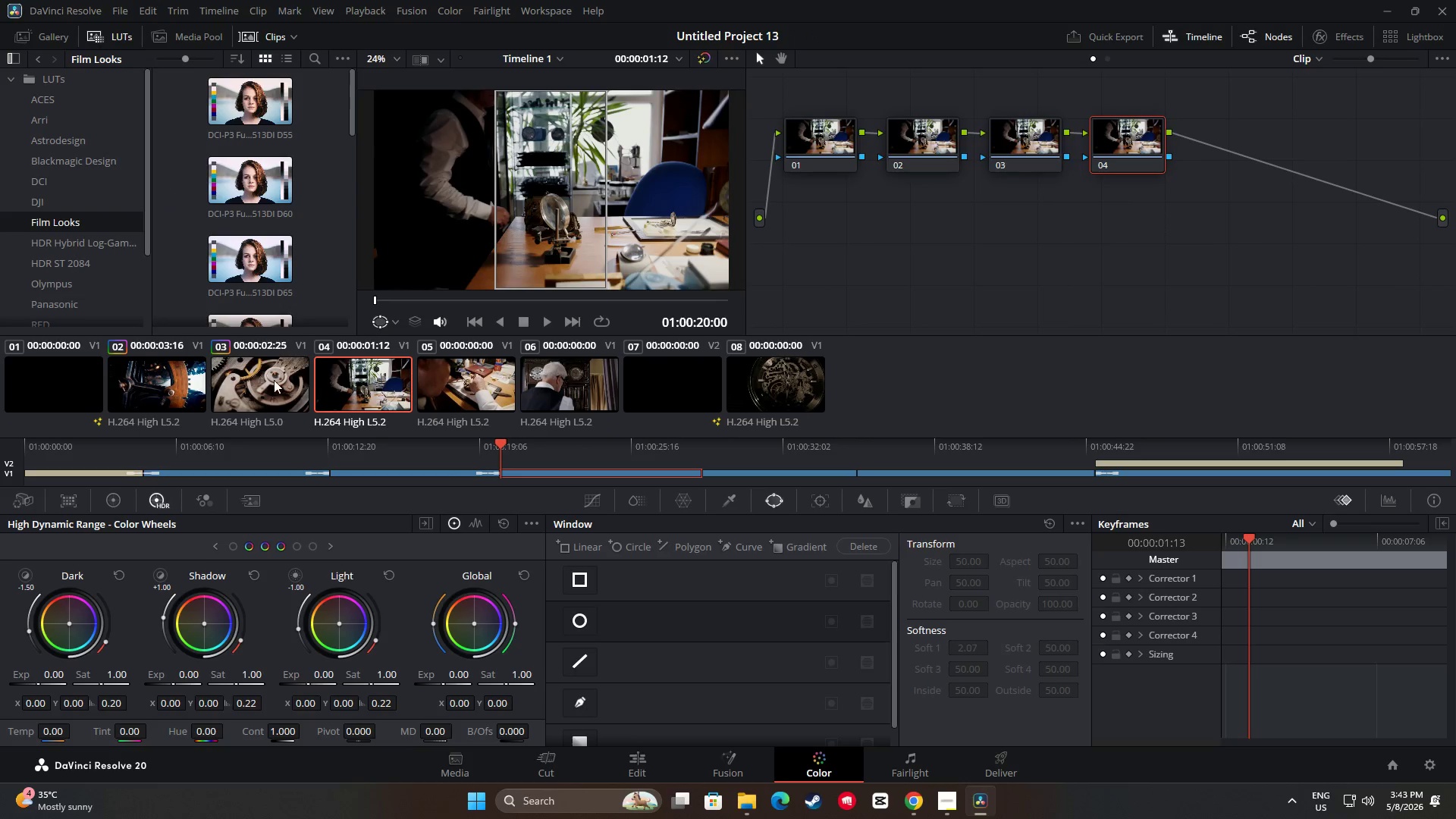 
double_click([343, 385])
 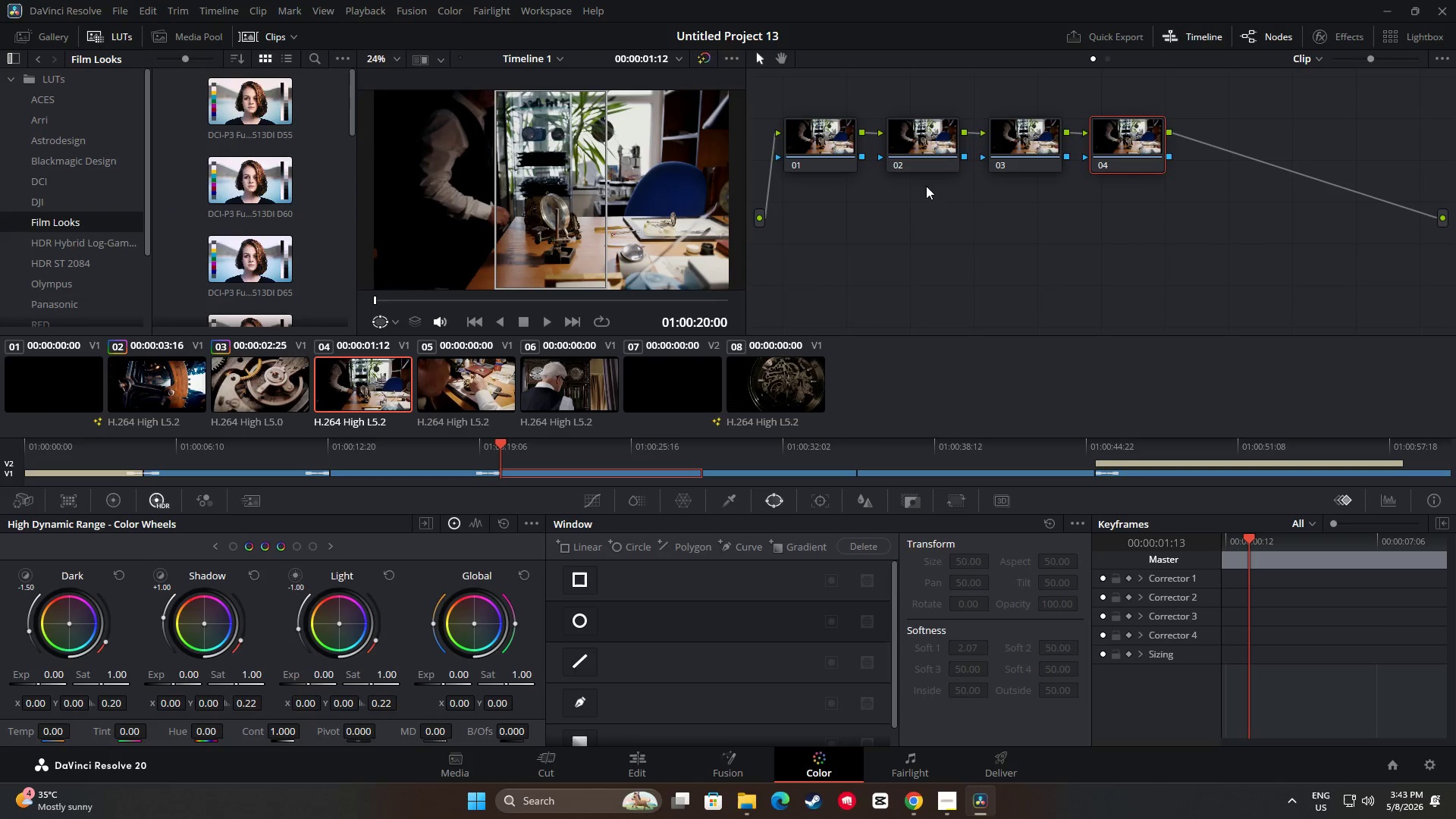 
left_click_drag(start_coordinate=[929, 140], to_coordinate=[916, 161])
 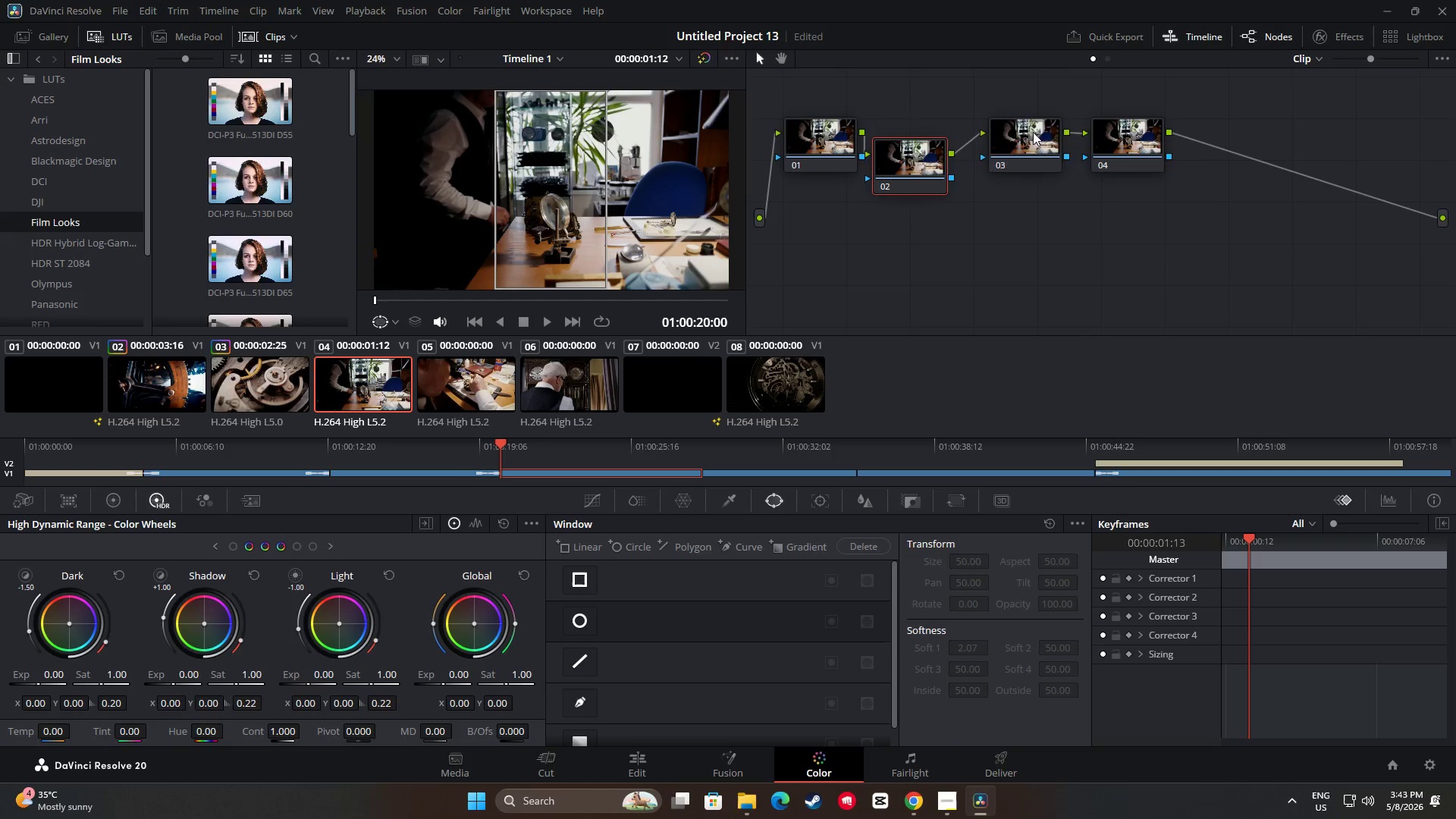 
left_click_drag(start_coordinate=[1033, 132], to_coordinate=[1007, 175])
 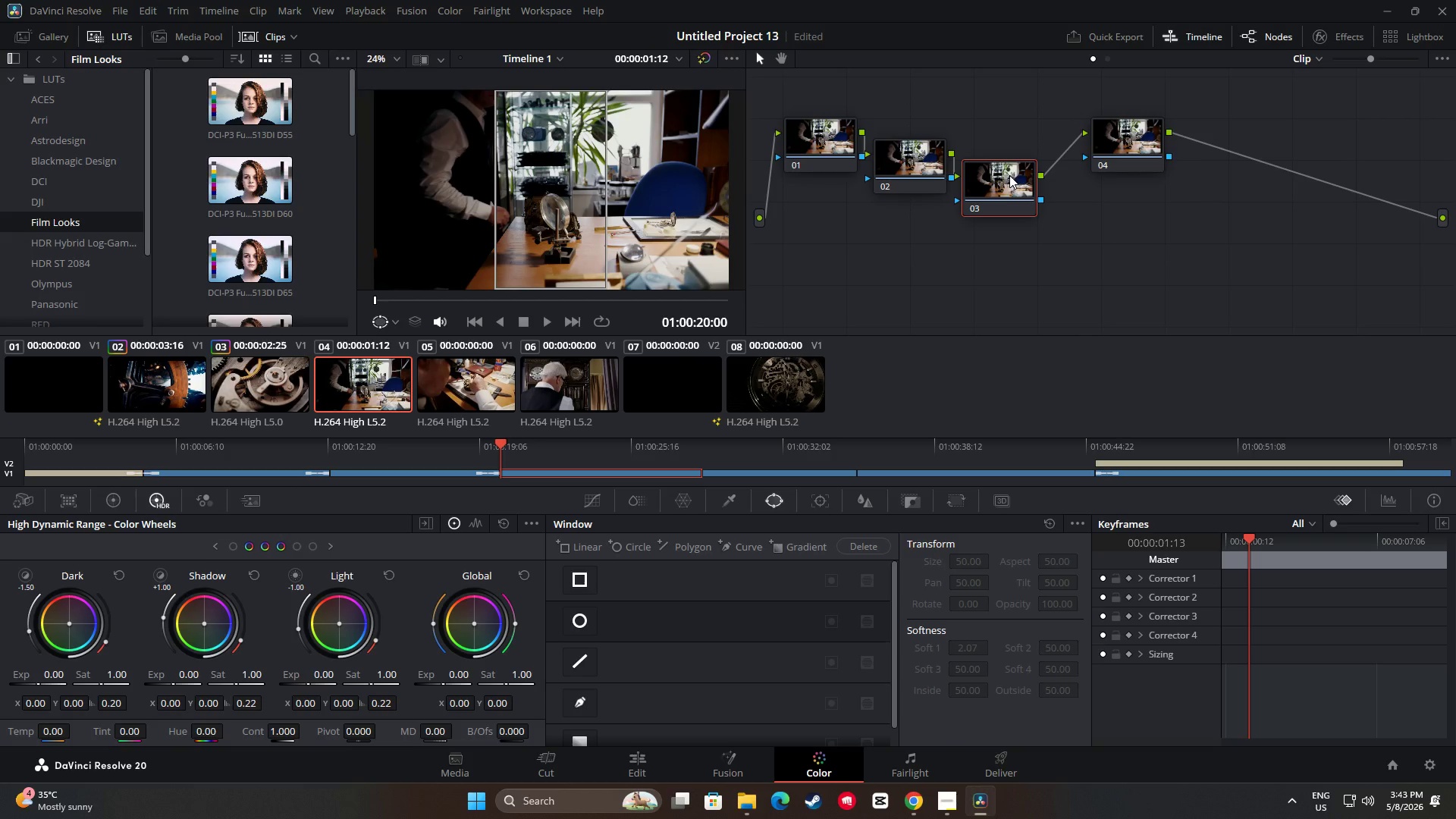 
left_click_drag(start_coordinate=[1112, 130], to_coordinate=[1074, 195])
 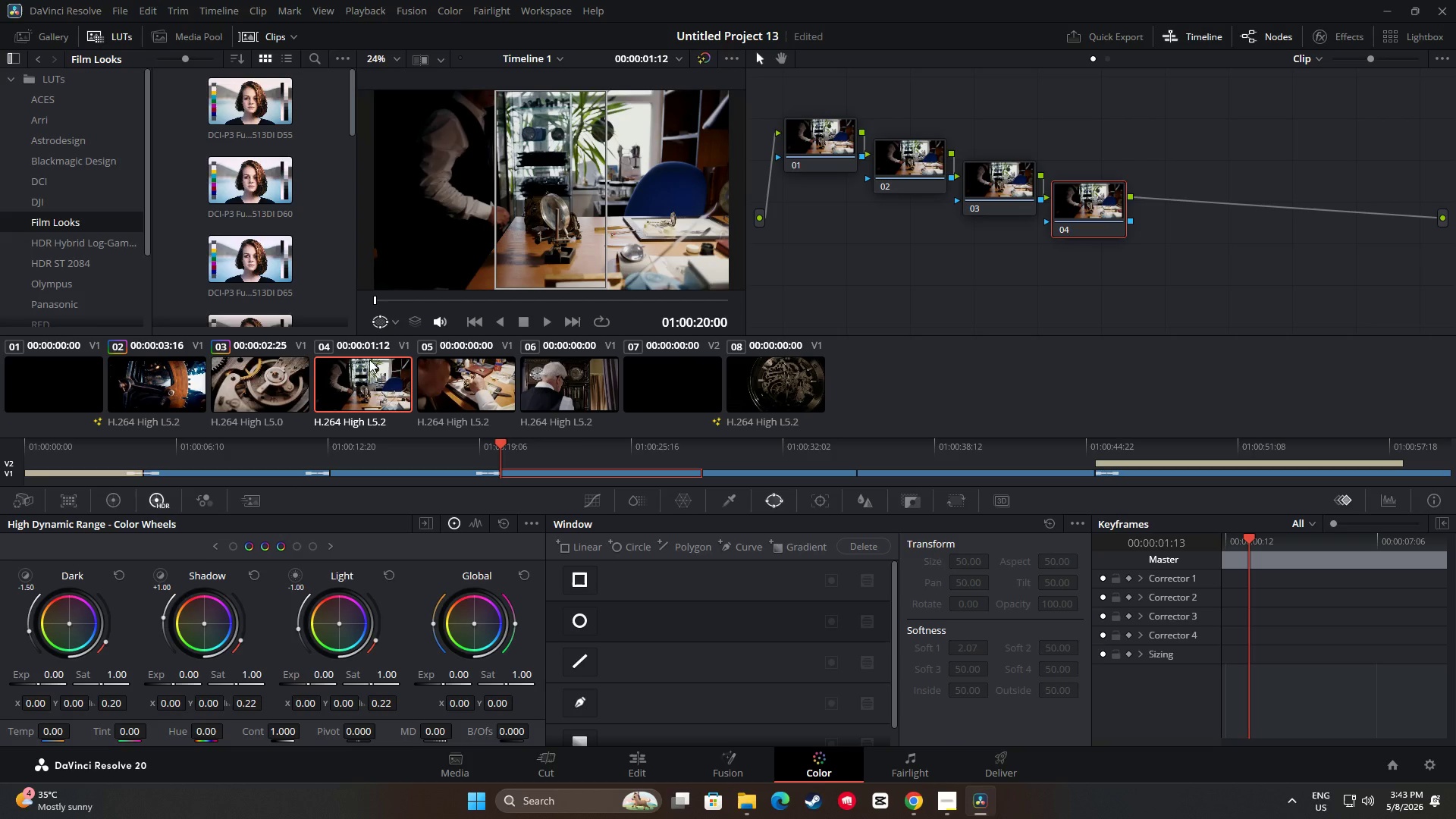 
left_click([268, 381])
 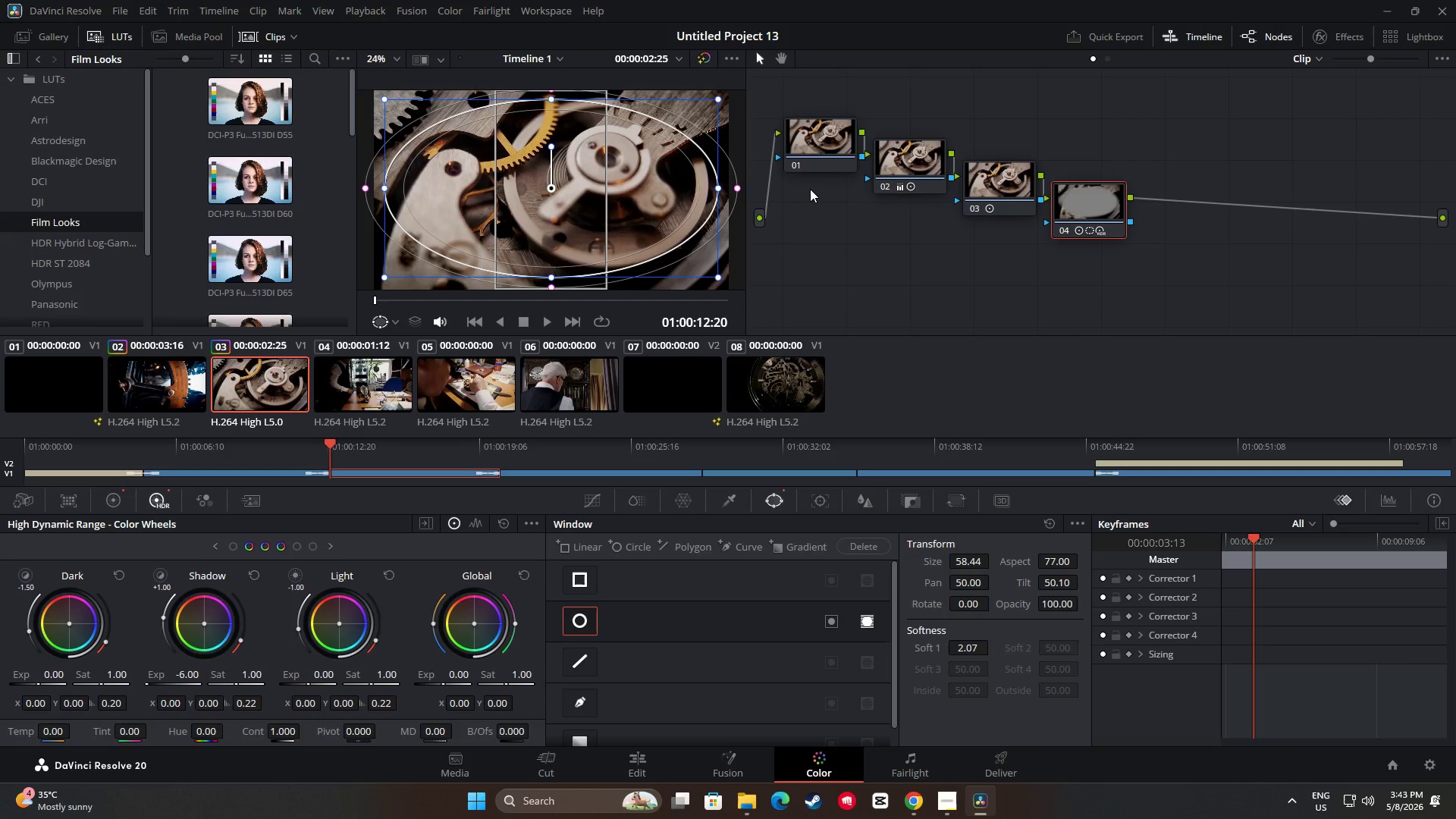 
left_click([839, 144])
 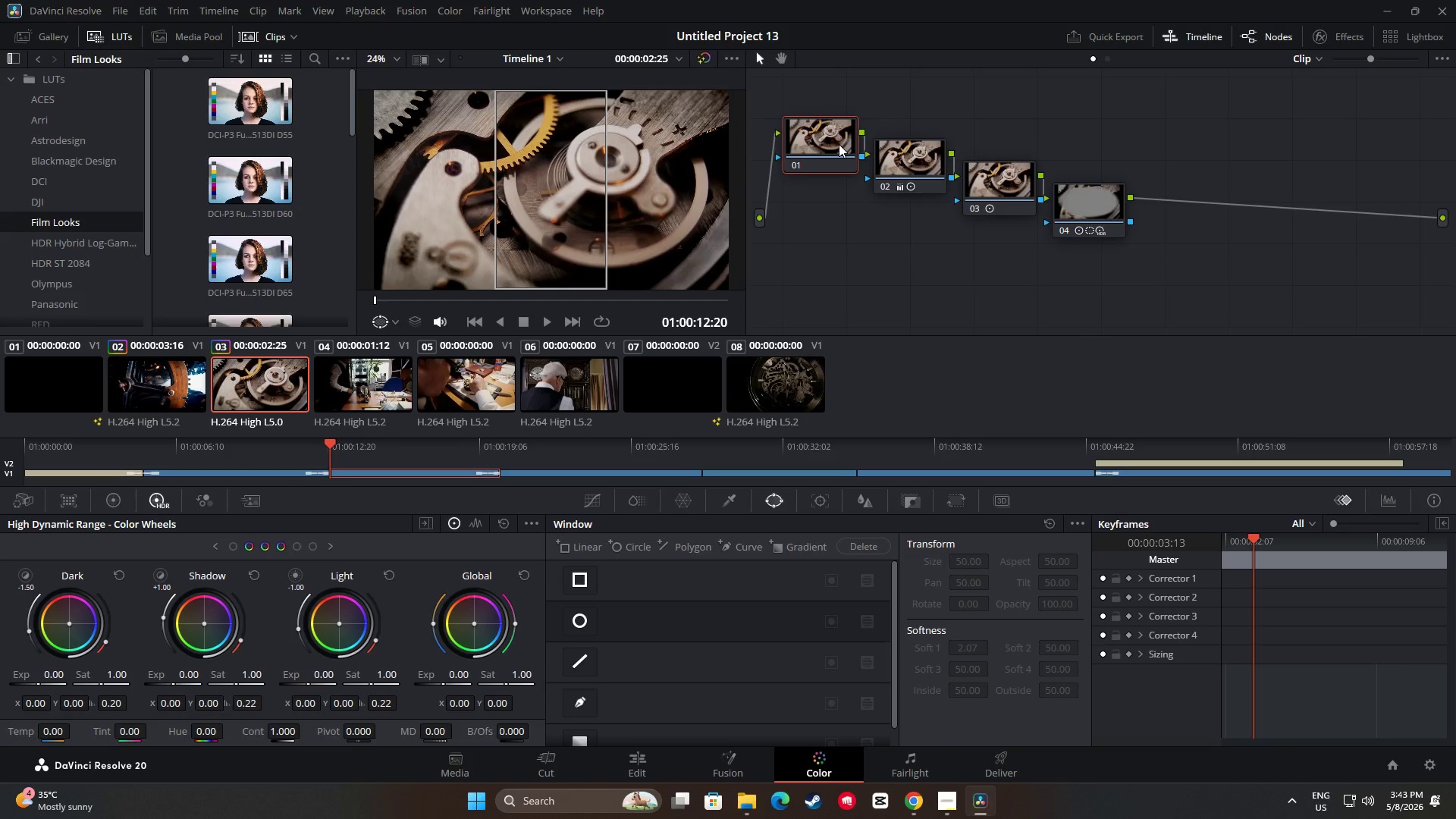 
hold_key(key=ControlLeft, duration=0.84)
 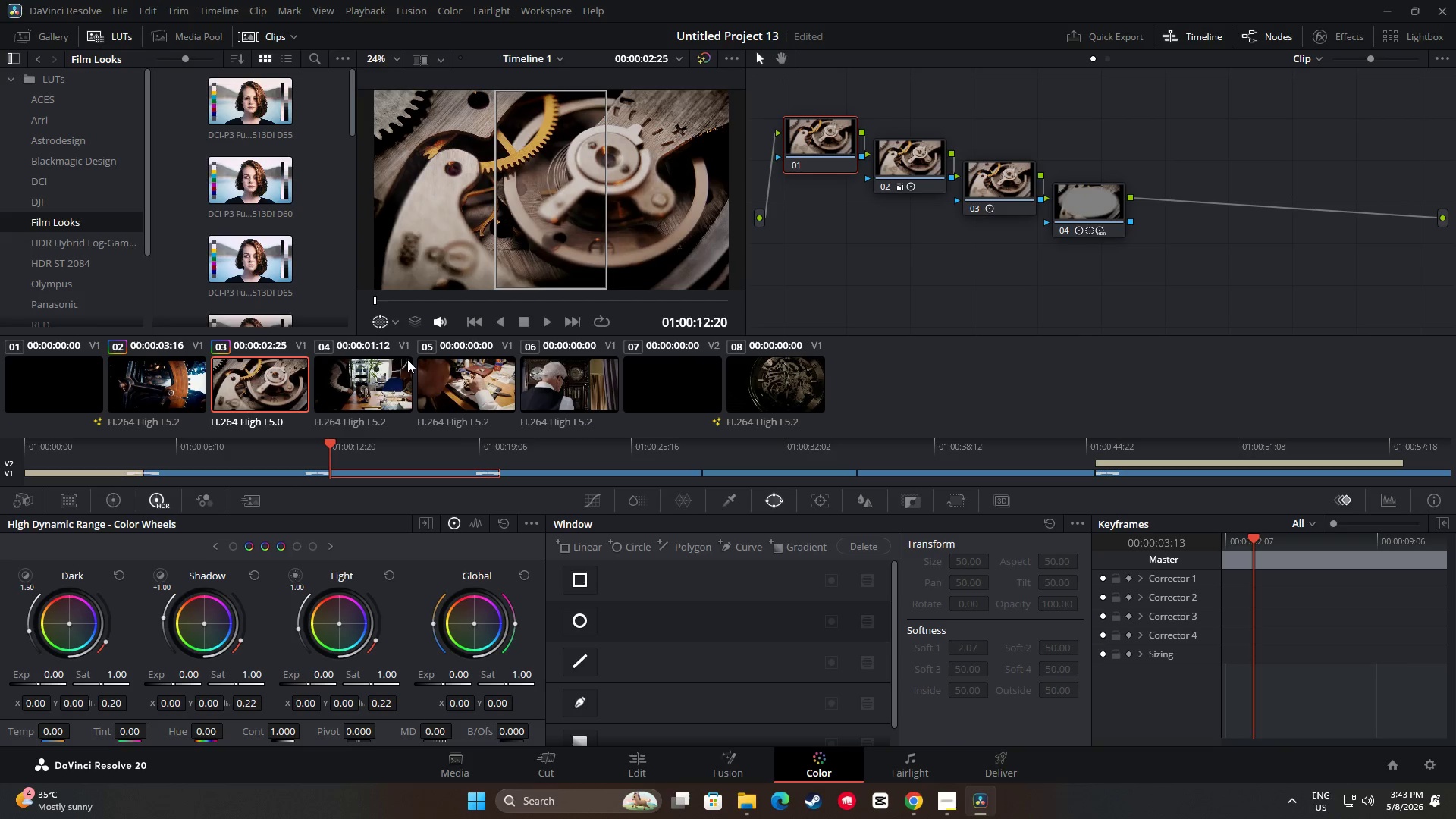 
key(Control+C)
 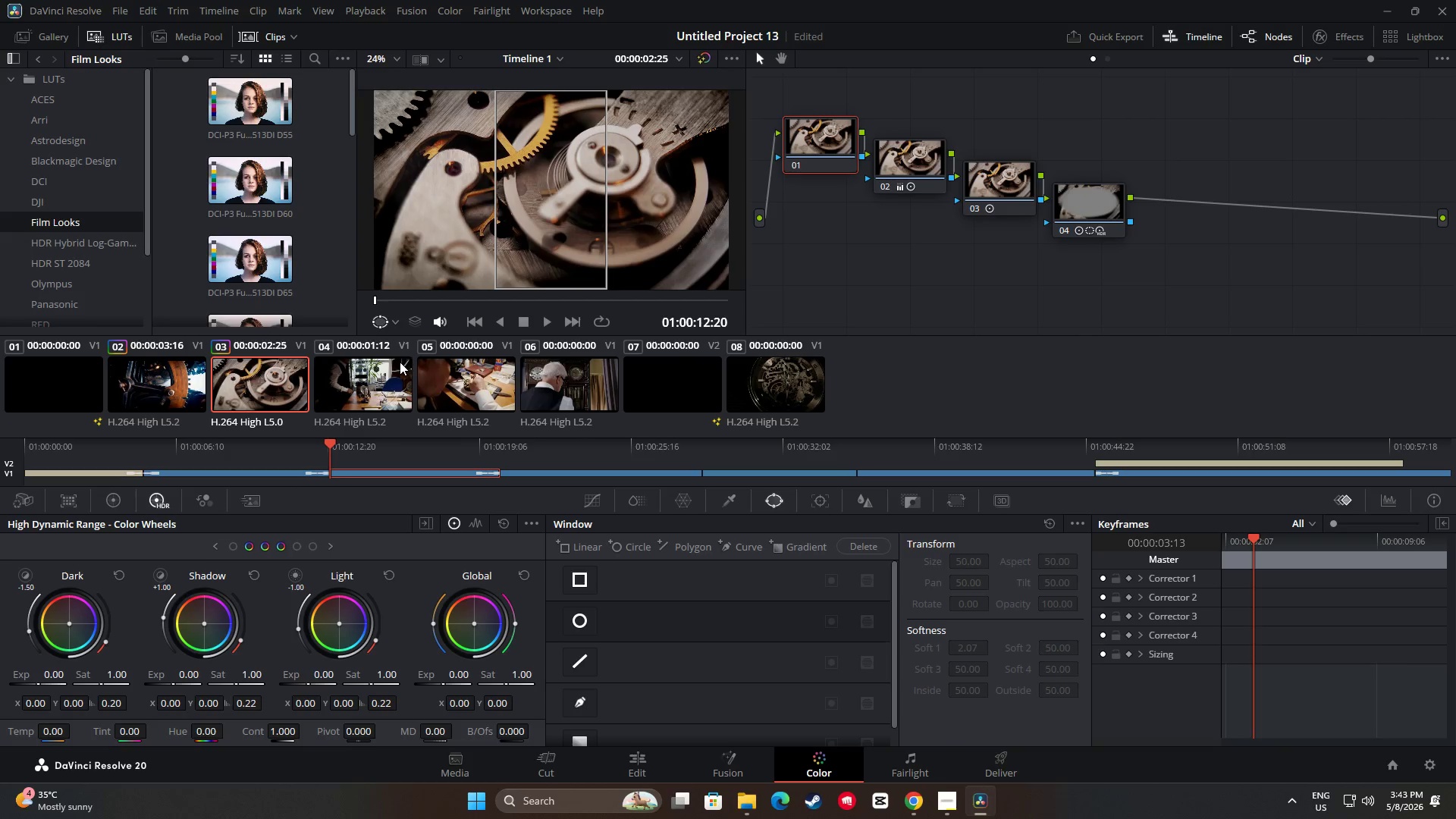 
key(Control+C)
 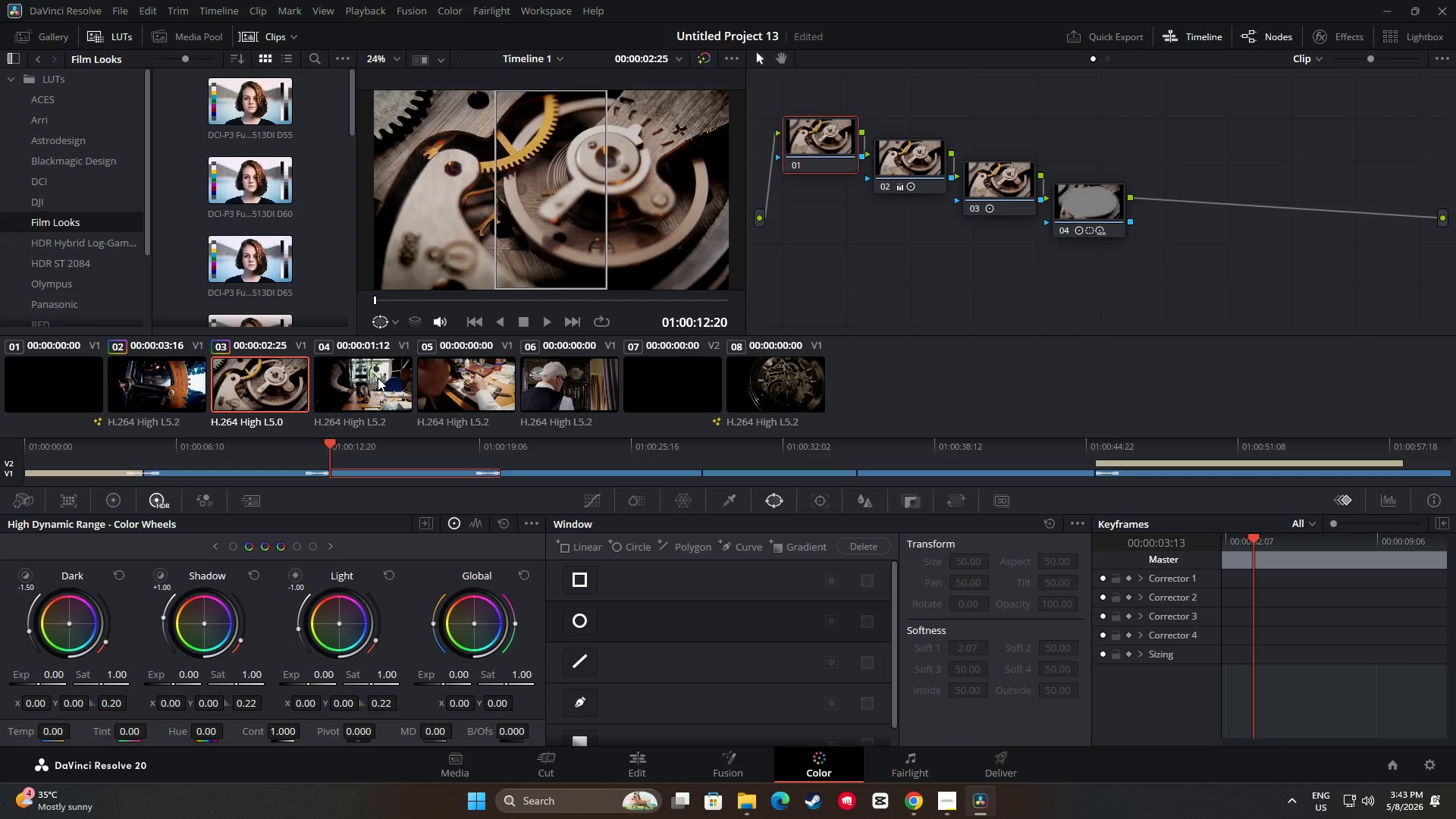 
left_click([378, 378])
 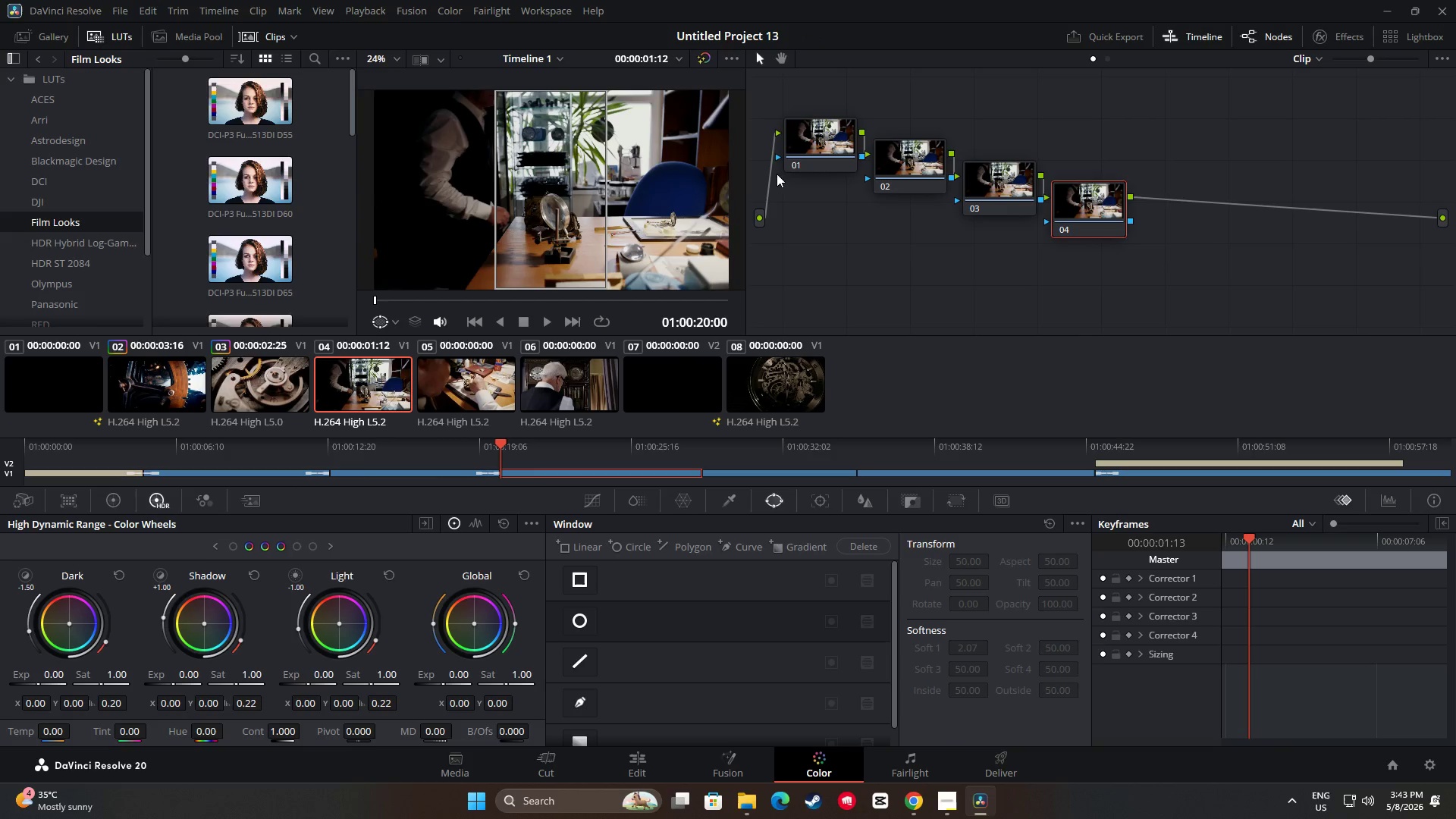 
left_click([811, 151])
 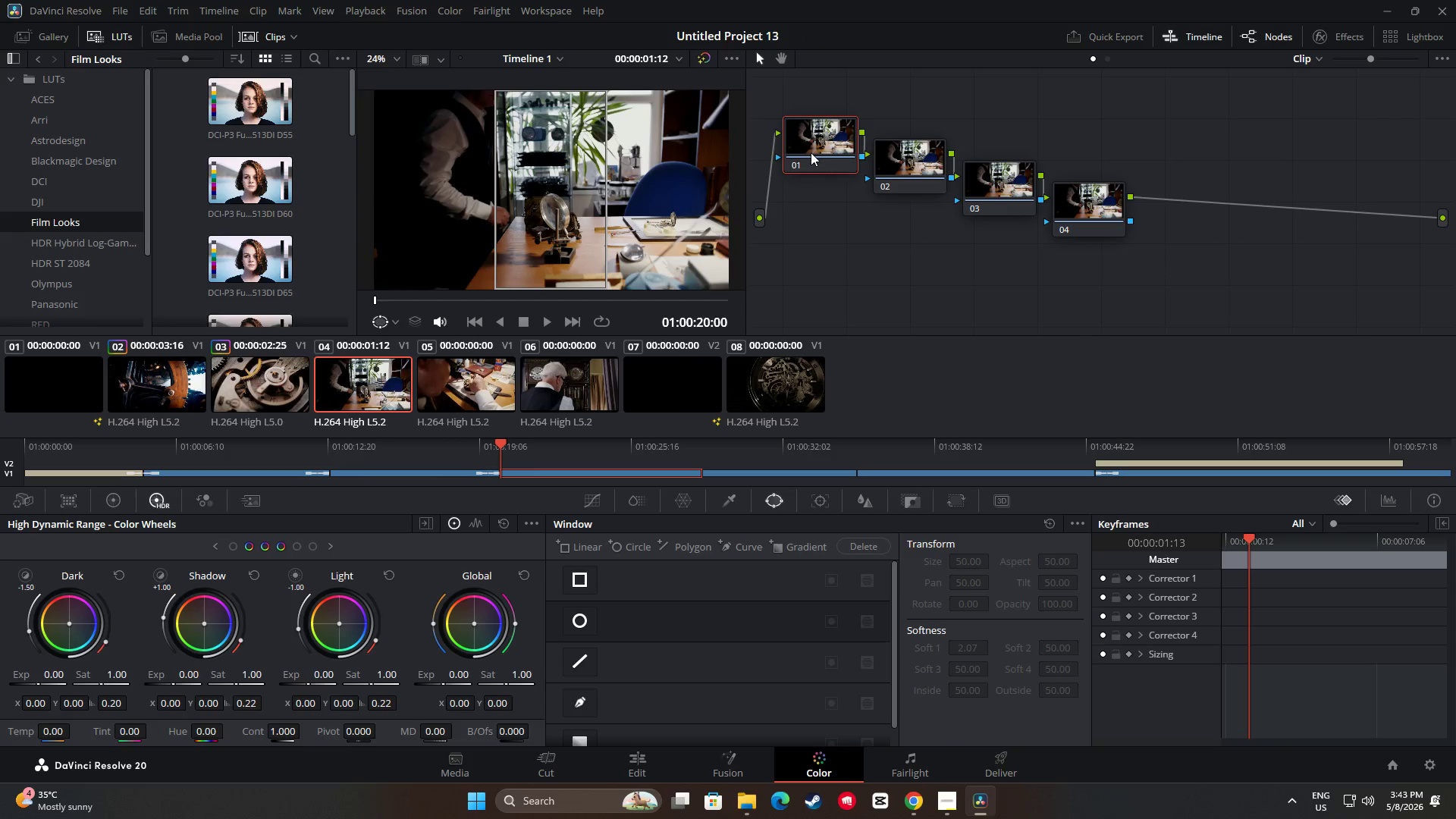 
key(Control+ControlLeft)
 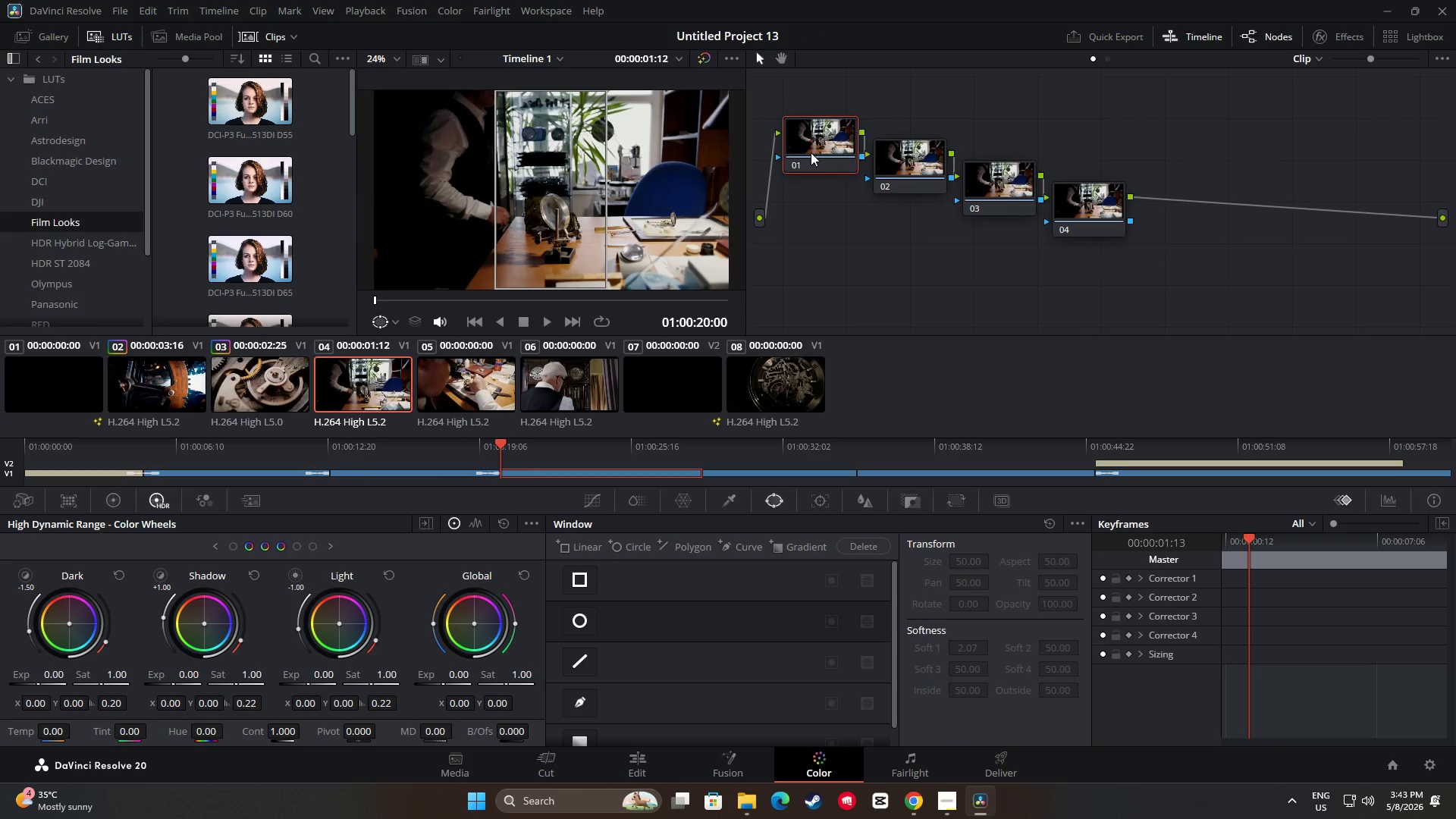 
key(Control+V)
 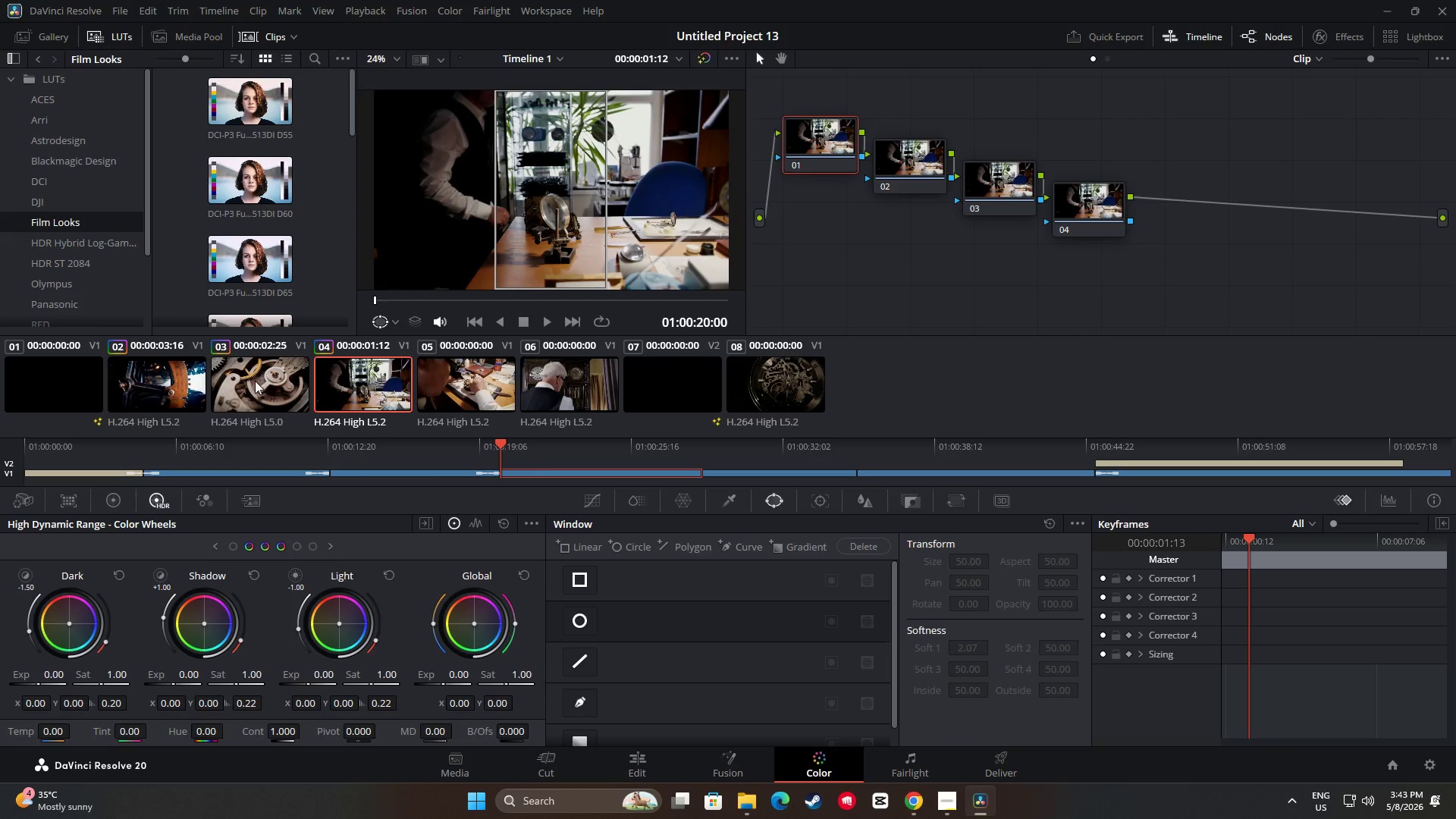 
left_click([255, 381])
 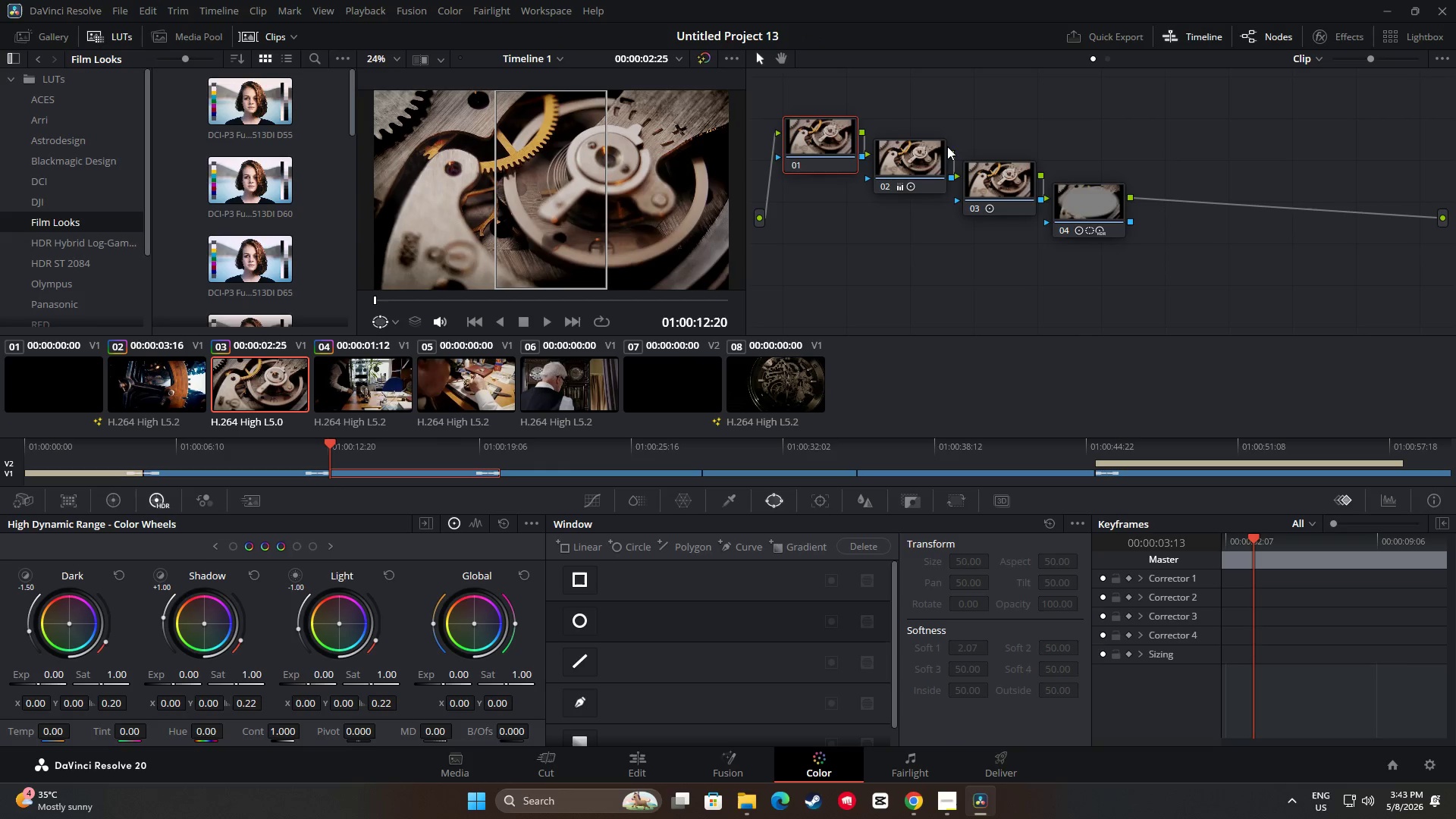 
left_click([919, 164])
 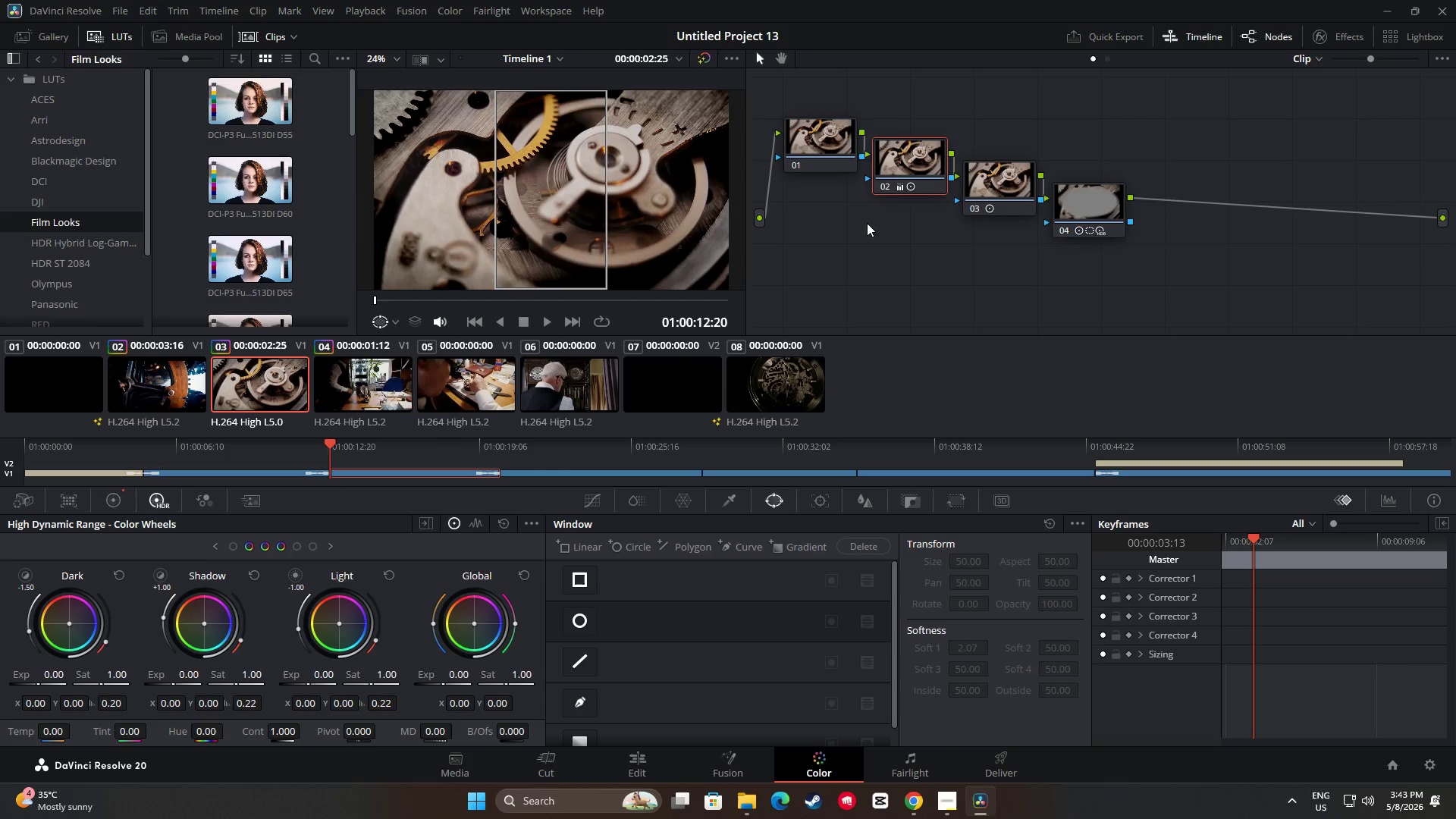 
key(Control+C)
 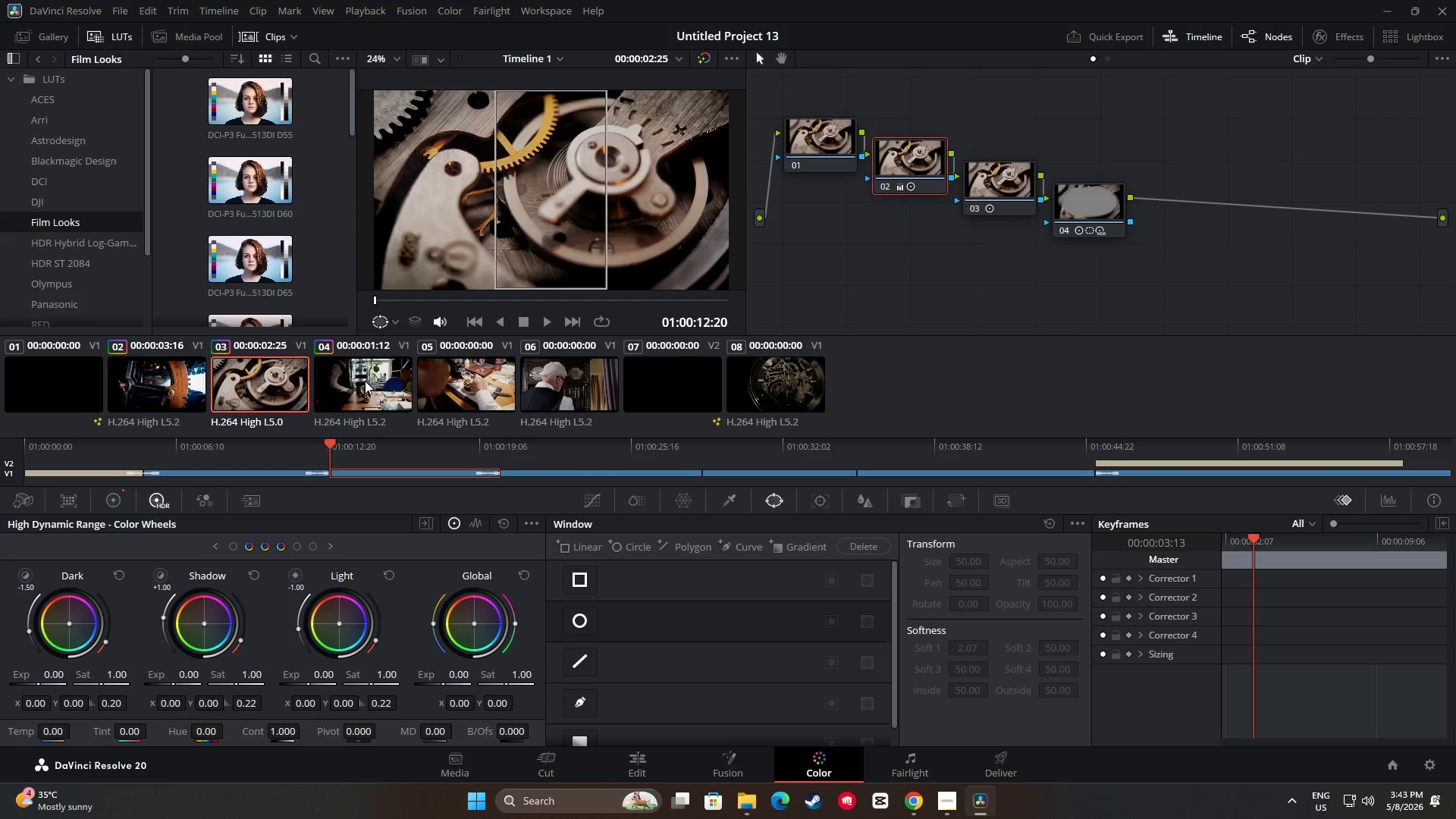 
left_click([365, 381])
 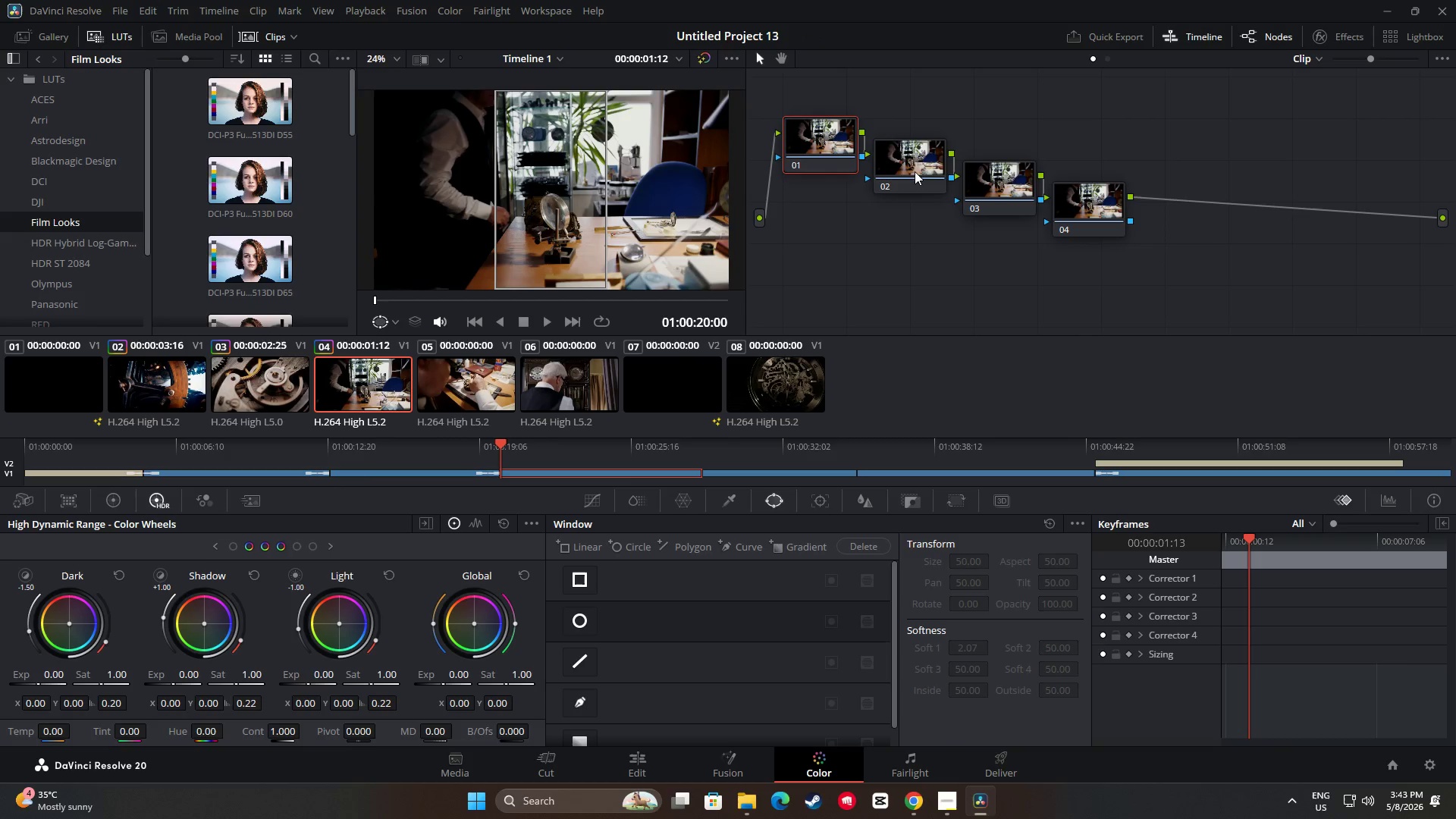 
left_click([919, 165])
 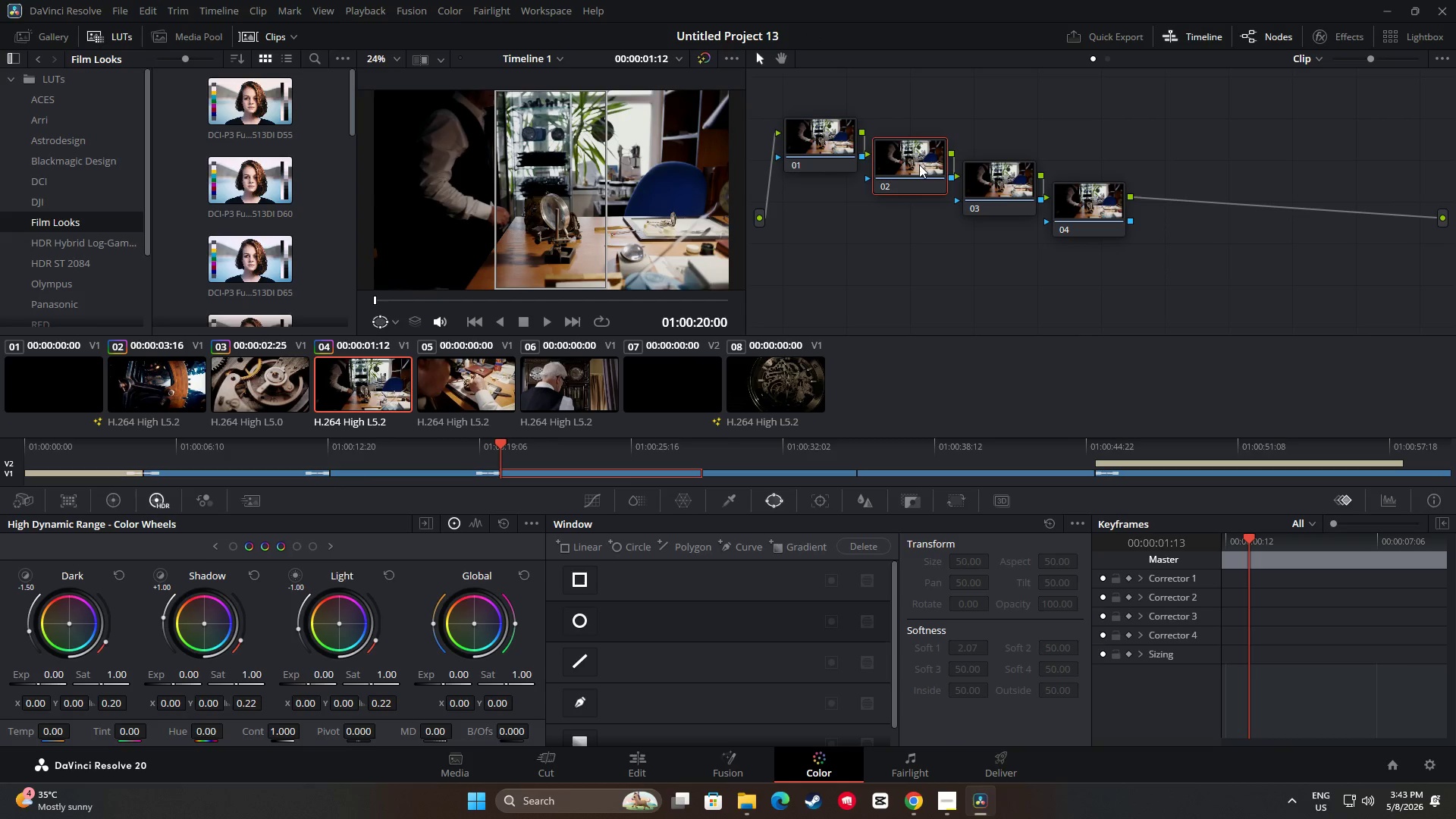 
key(Control+V)
 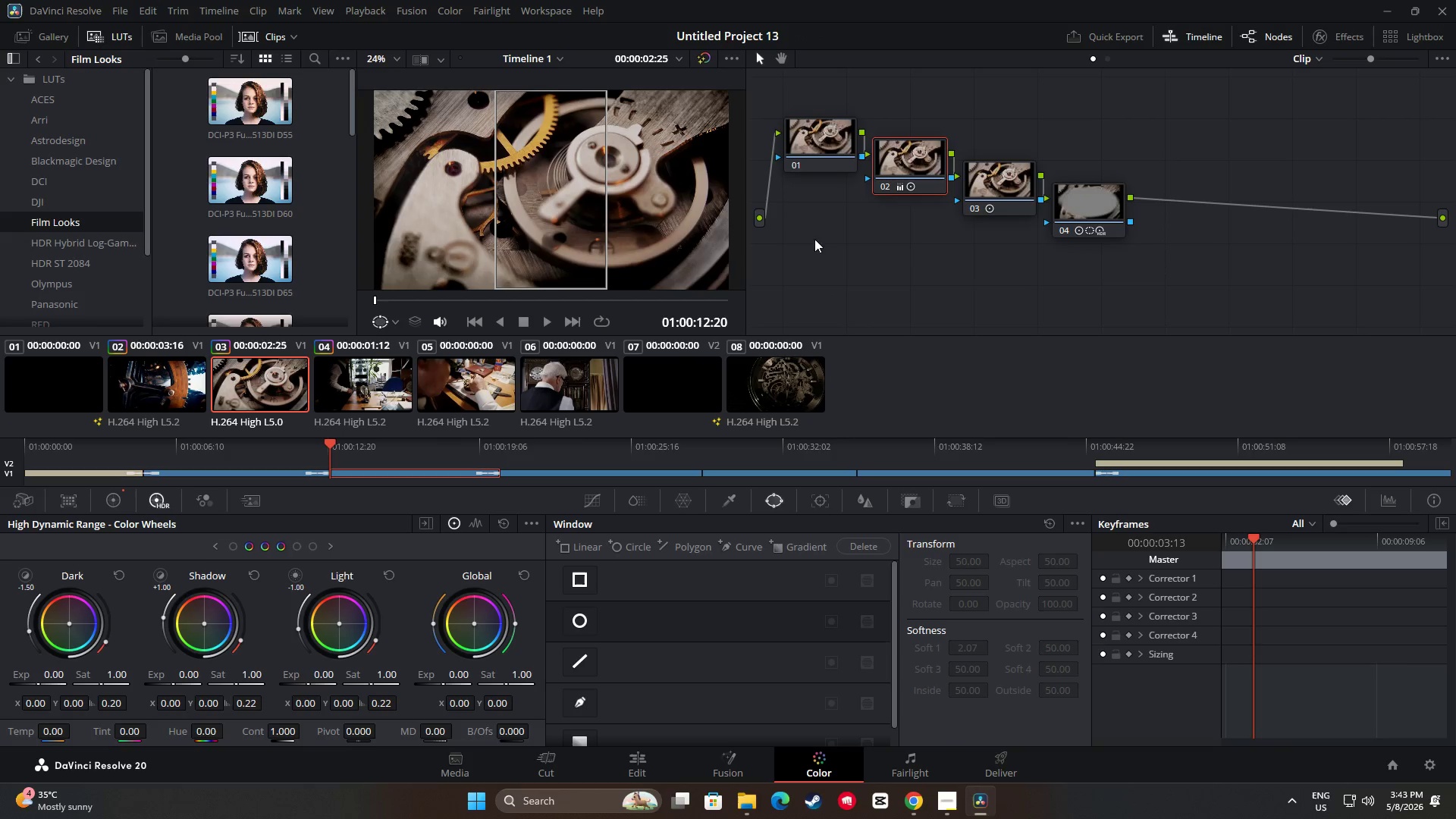 
left_click([985, 165])
 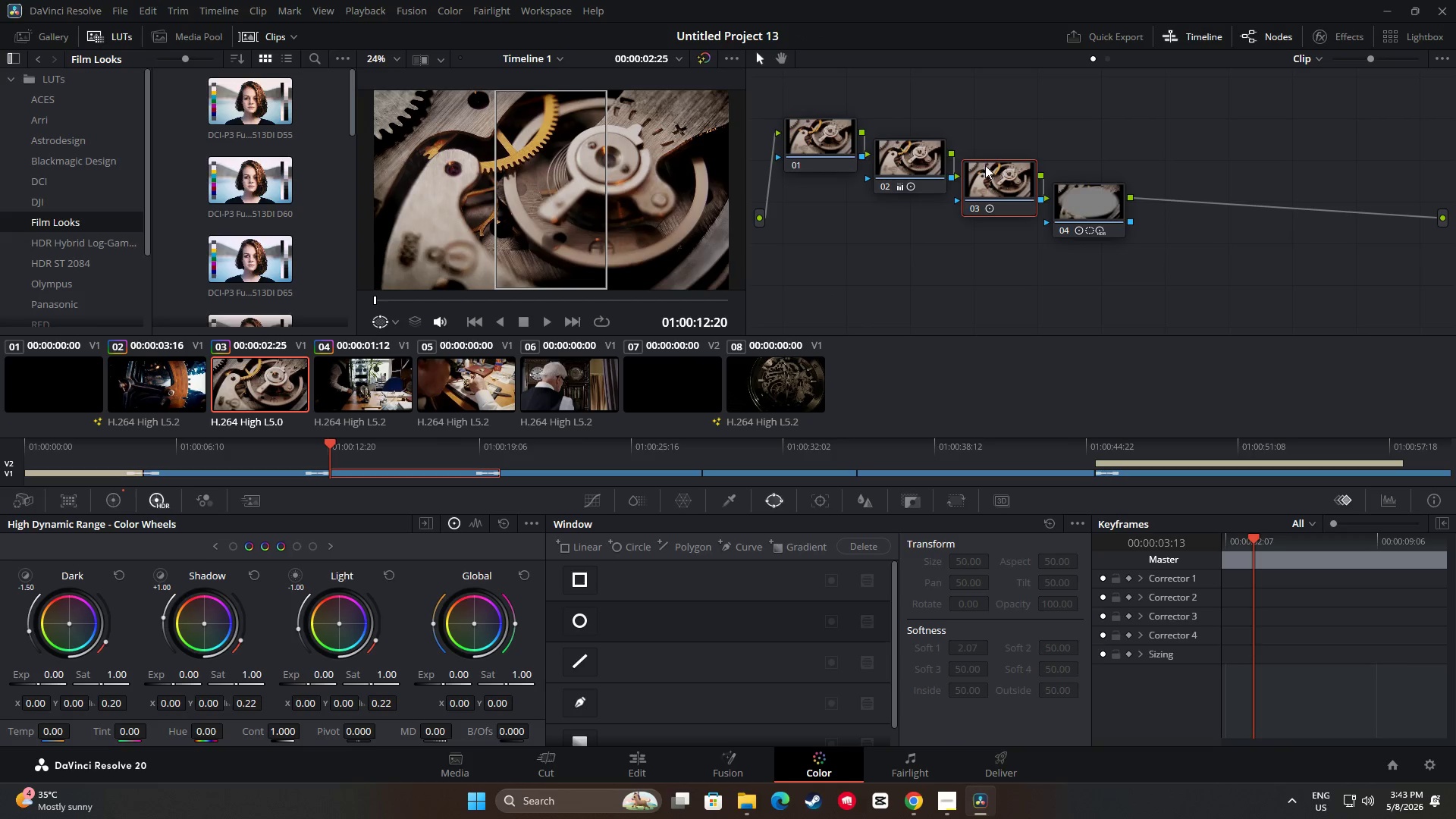 
key(Control+ControlLeft)
 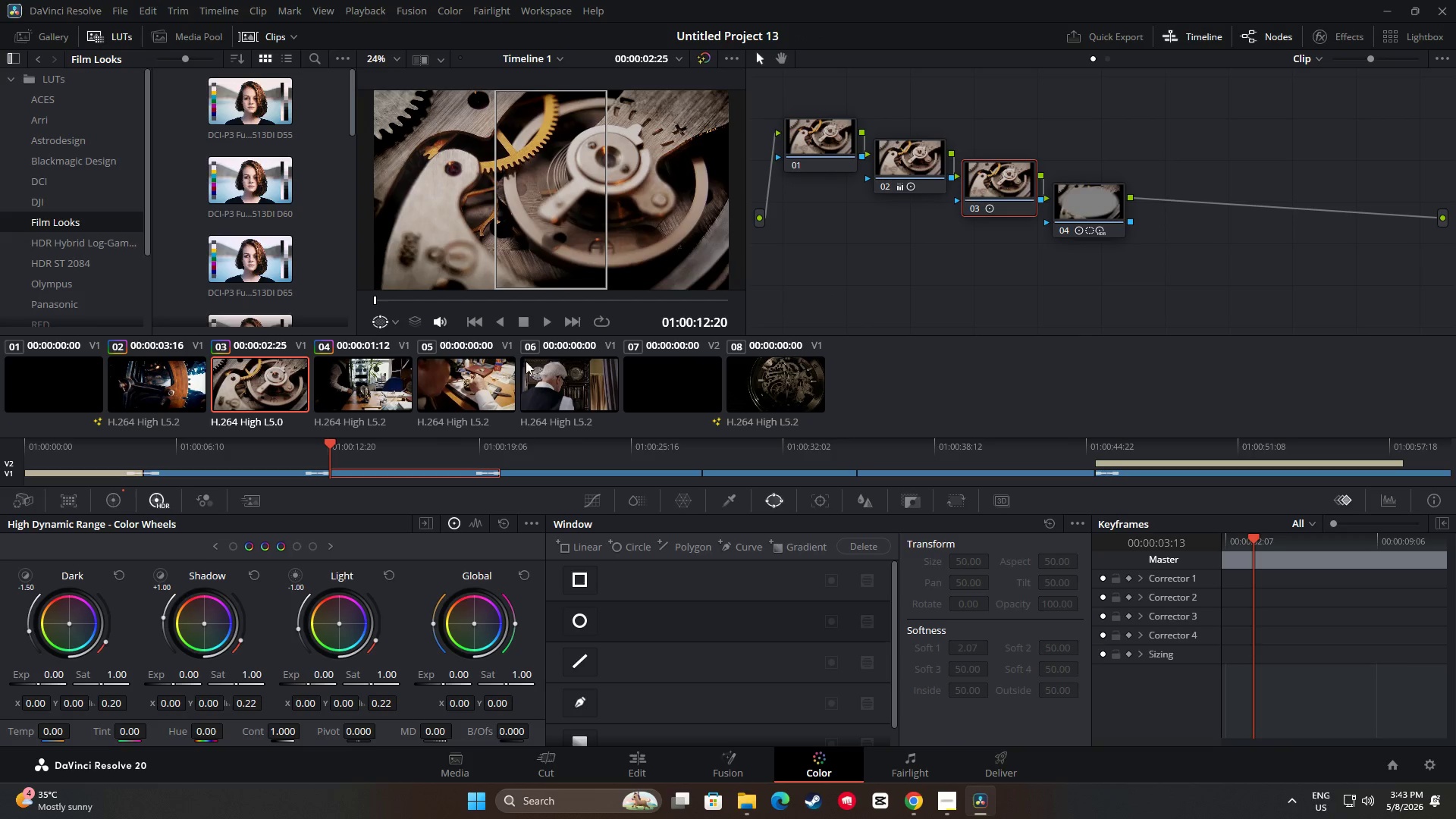 
key(Control+C)
 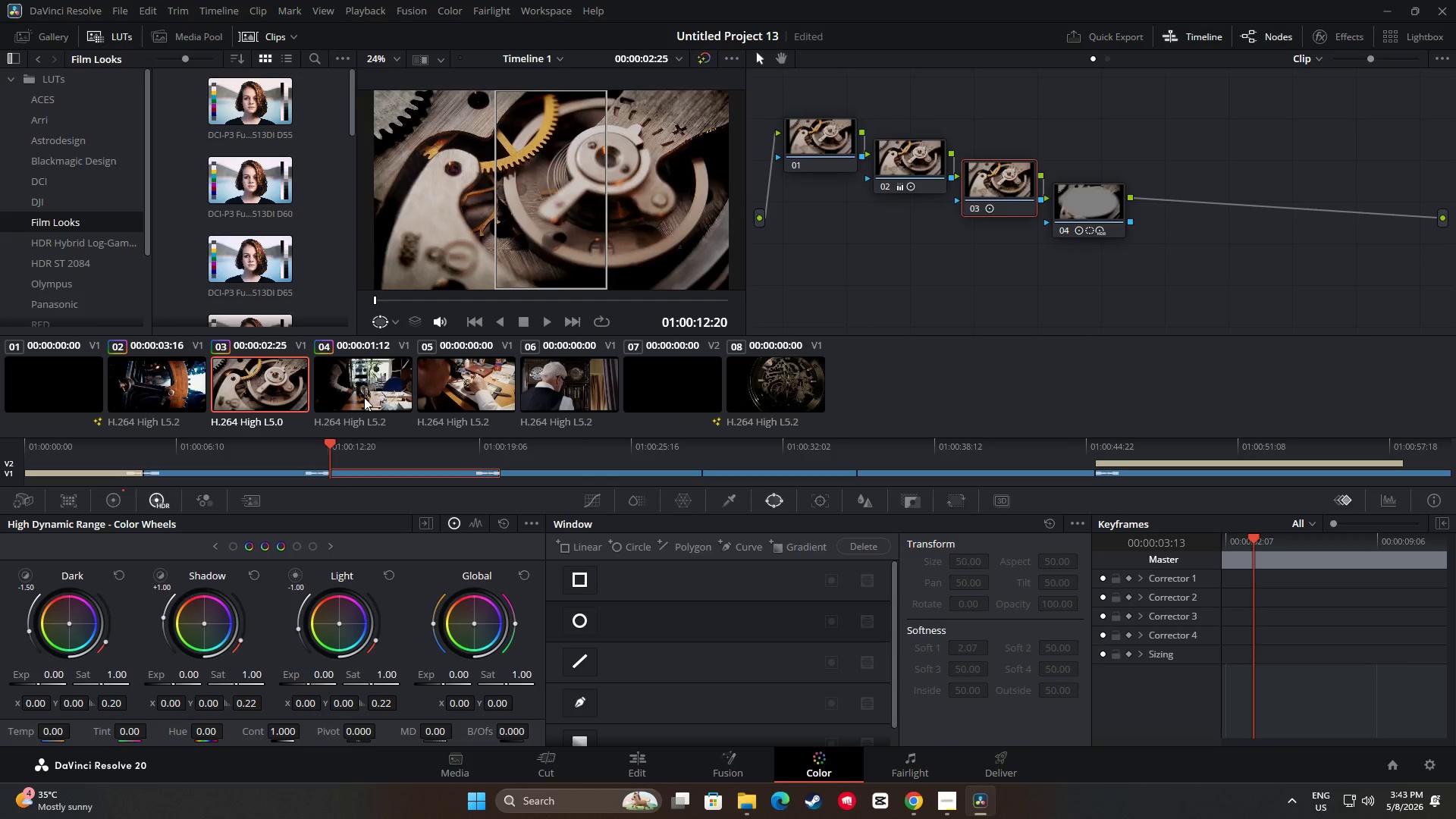 
left_click([364, 397])
 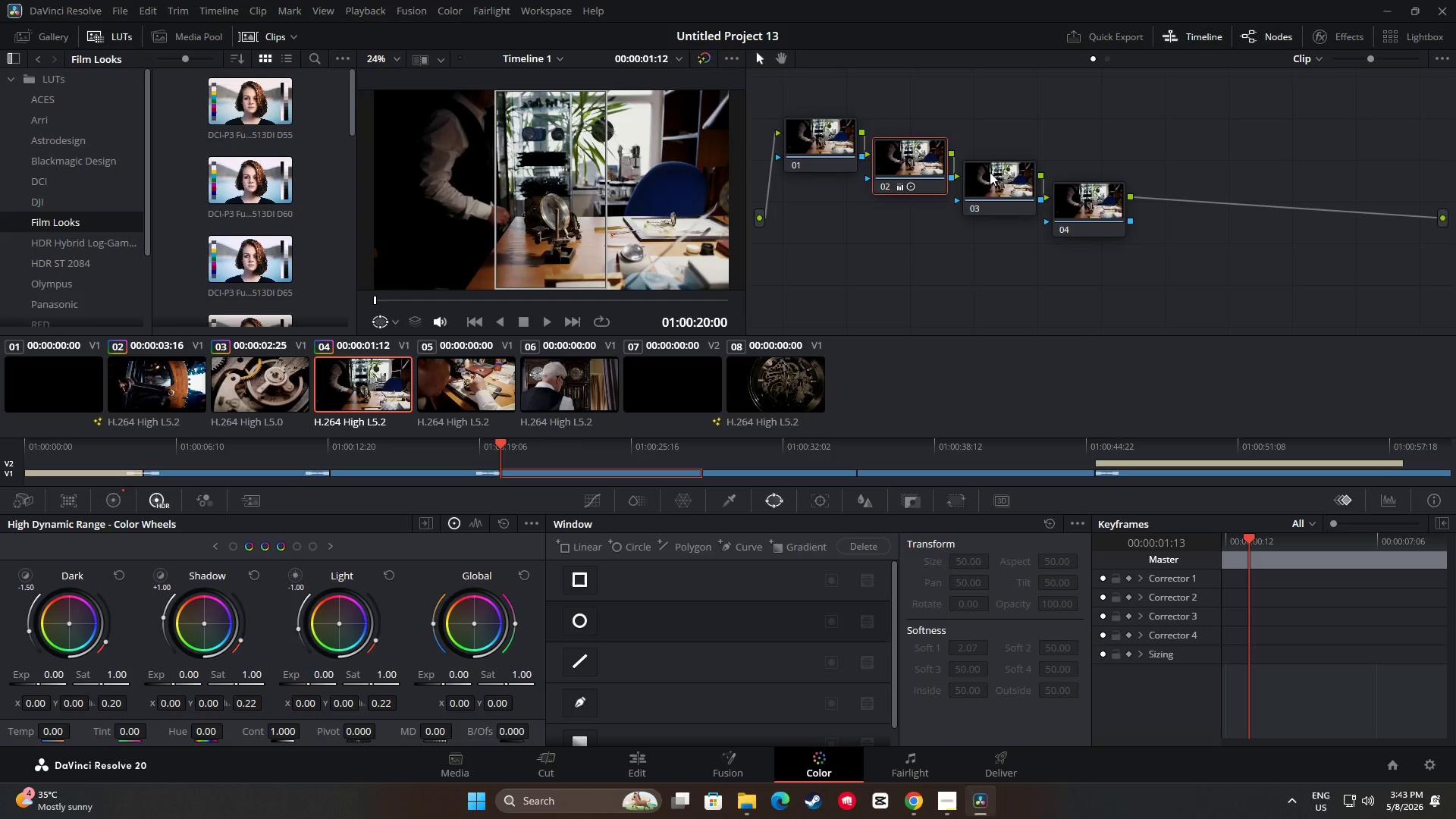 
left_click([996, 170])
 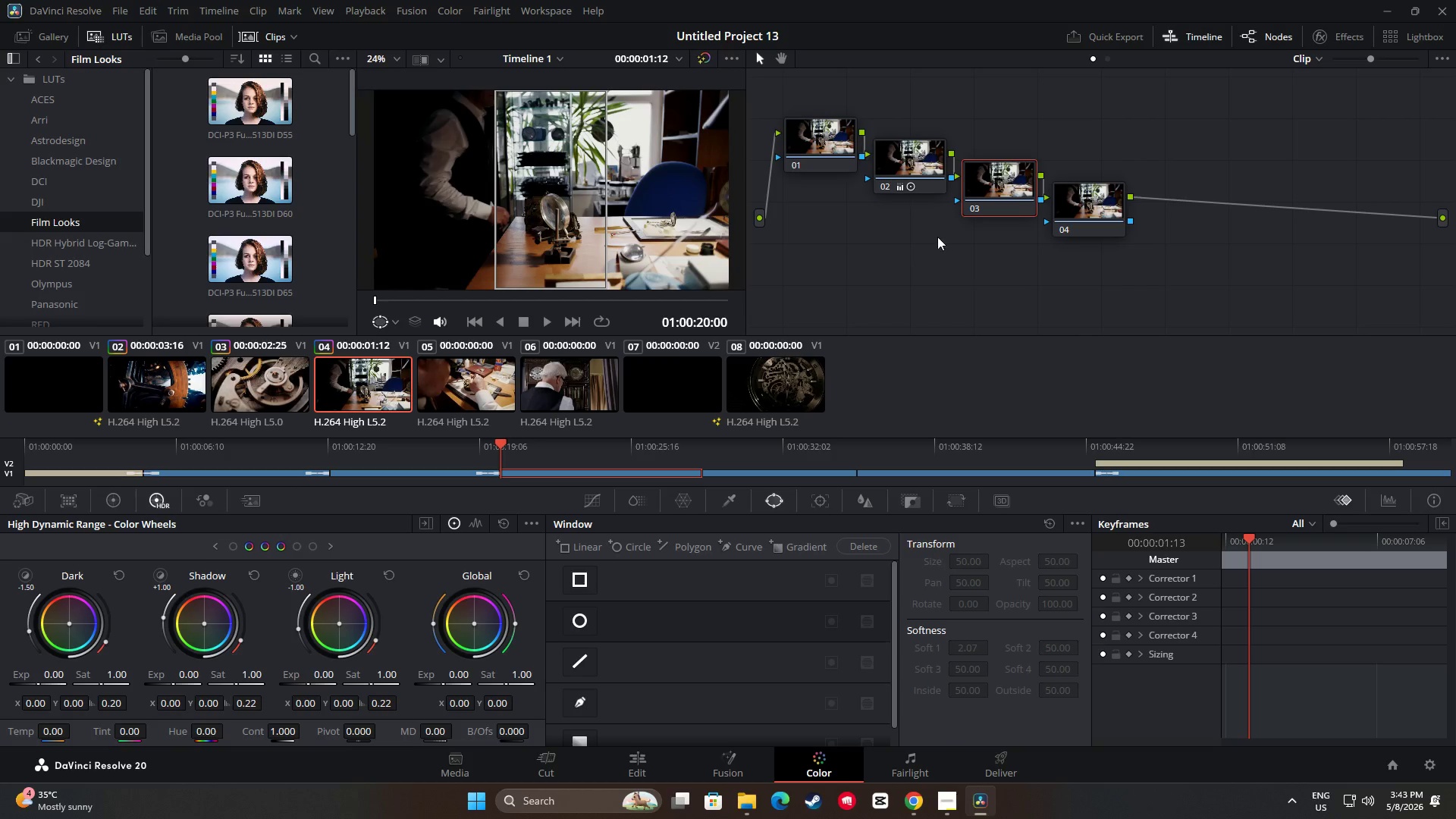 
key(Control+ControlLeft)
 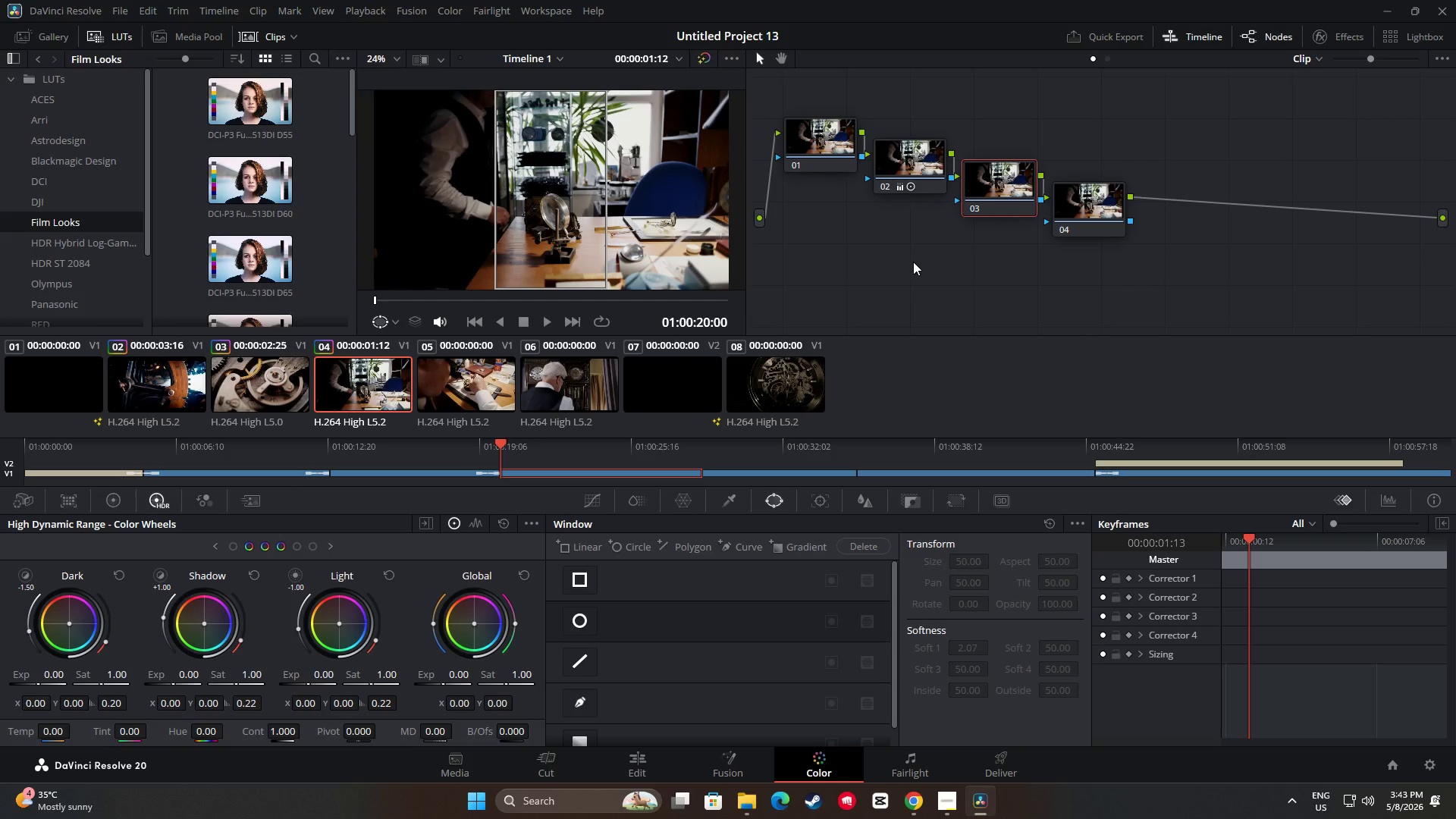 
key(Control+V)
 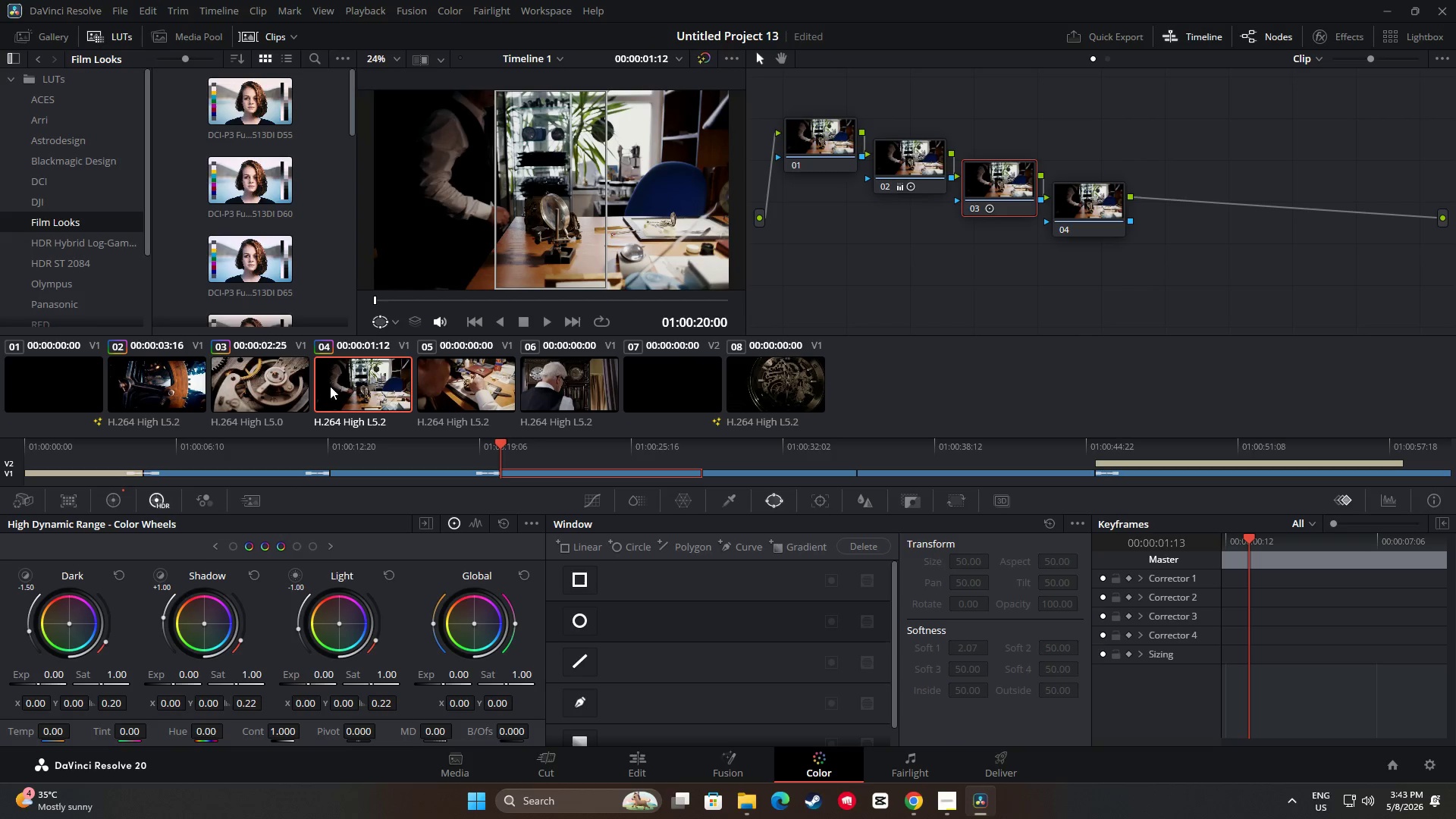 
left_click([258, 384])
 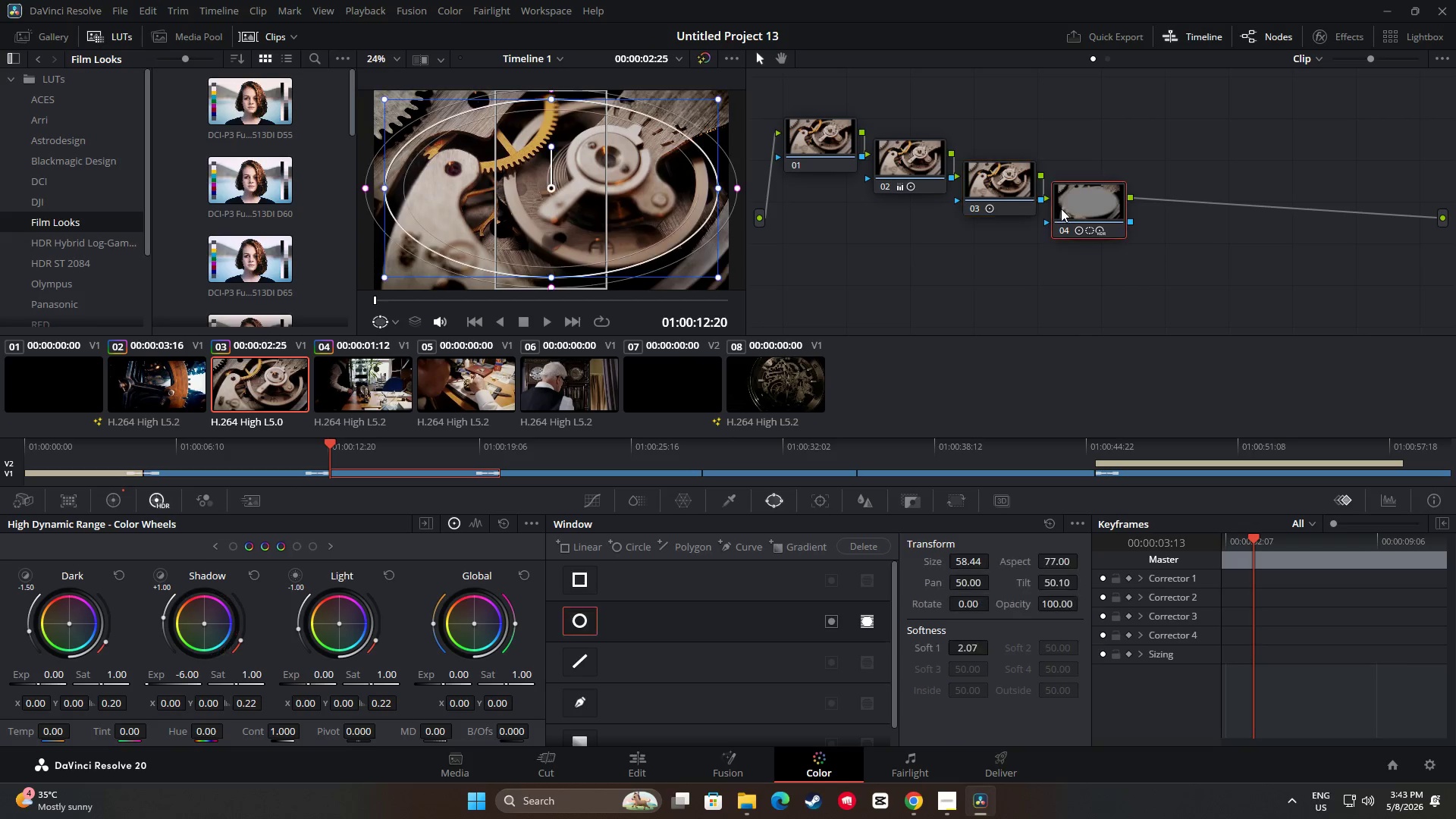 
key(Control+C)
 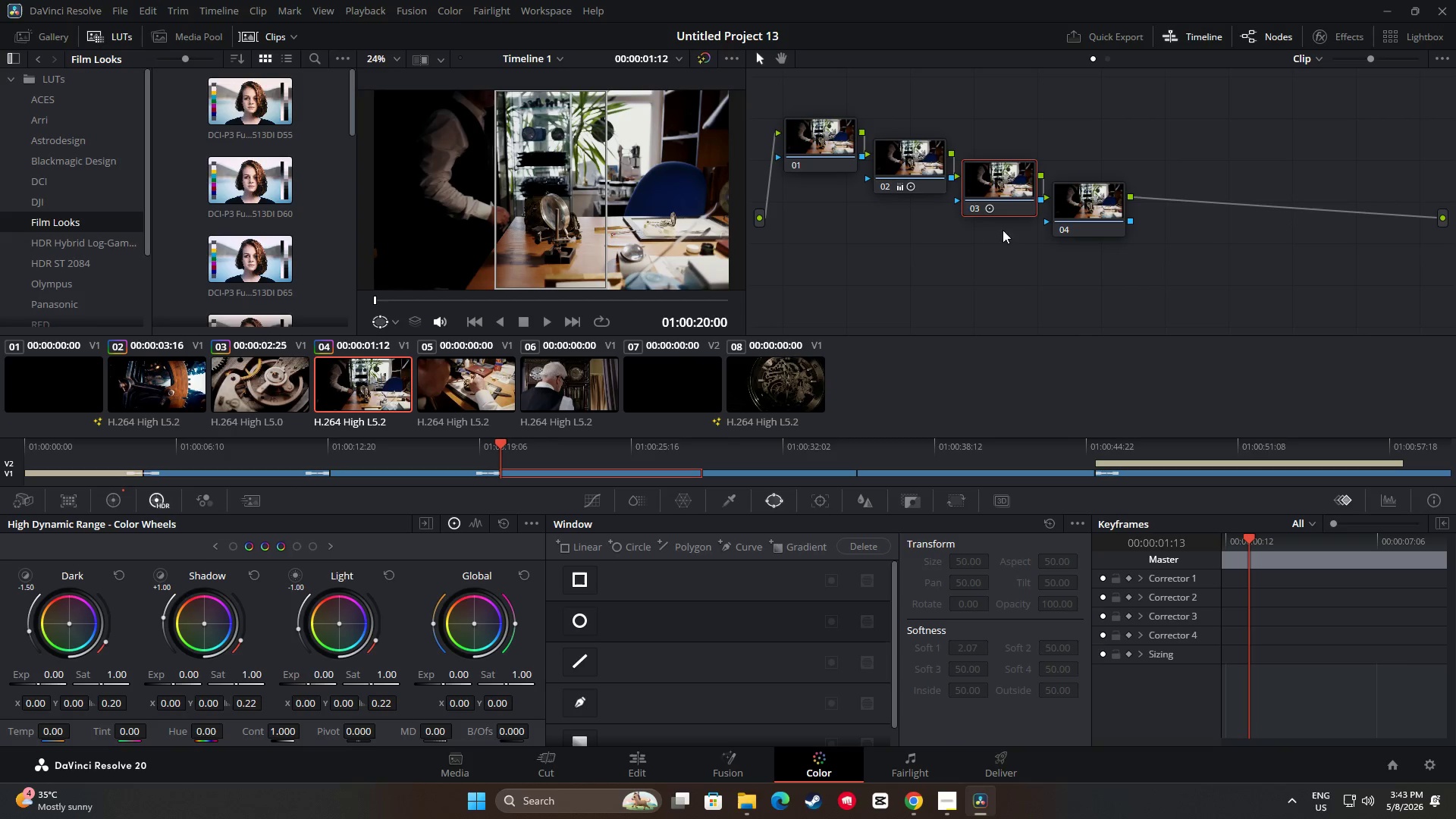 
left_click([1068, 197])
 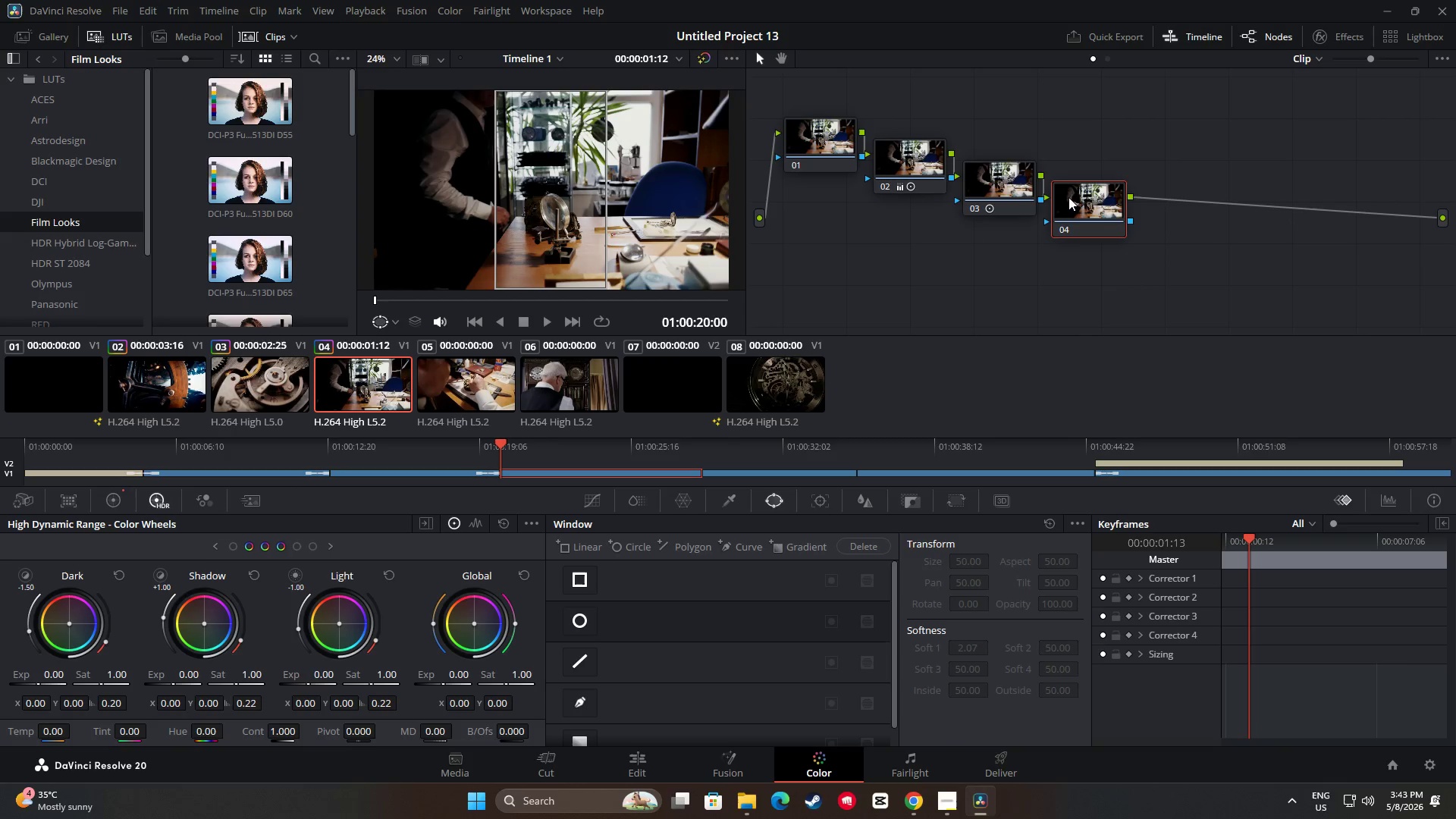 
key(Control+ControlLeft)
 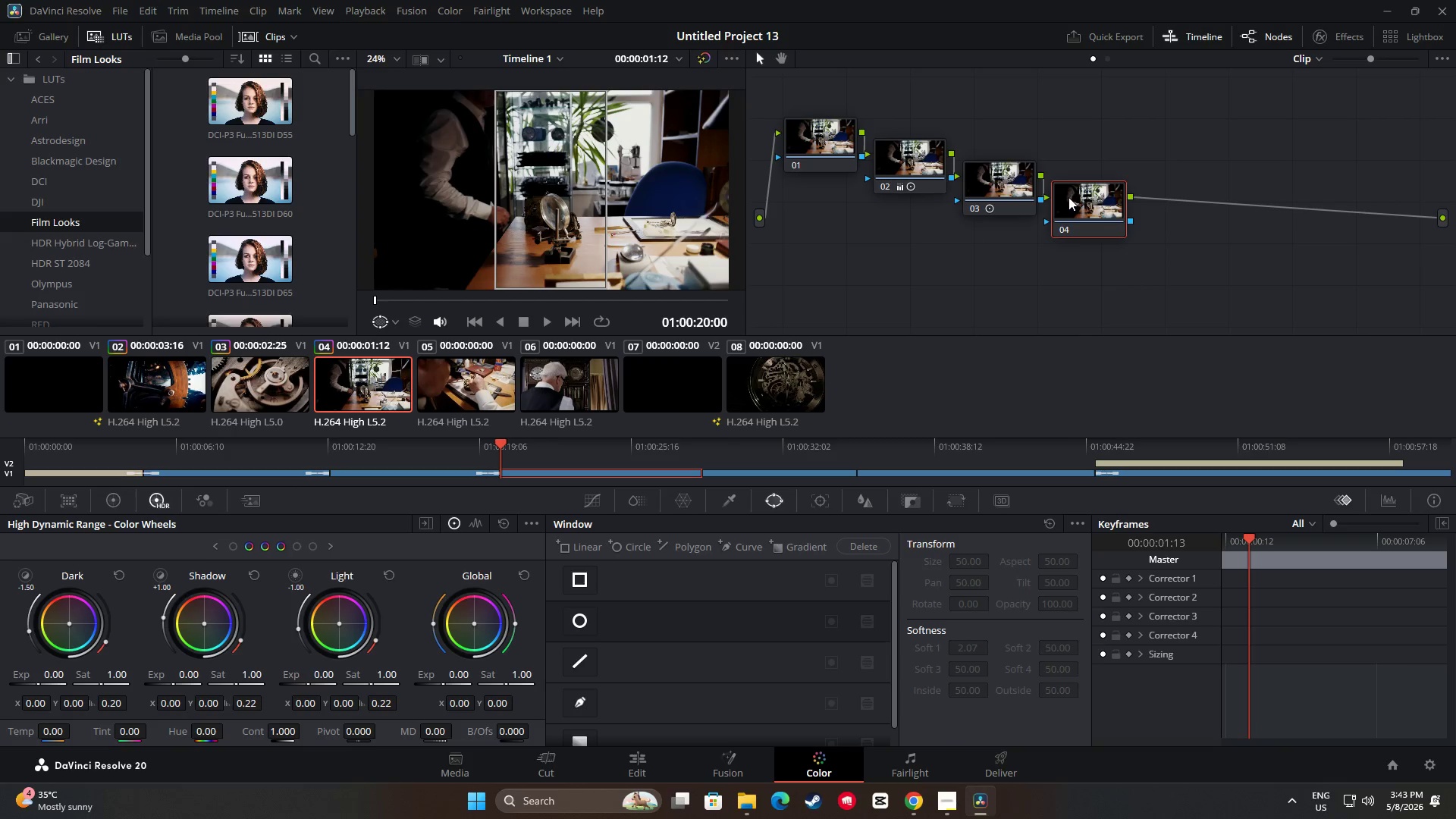 
key(Control+V)
 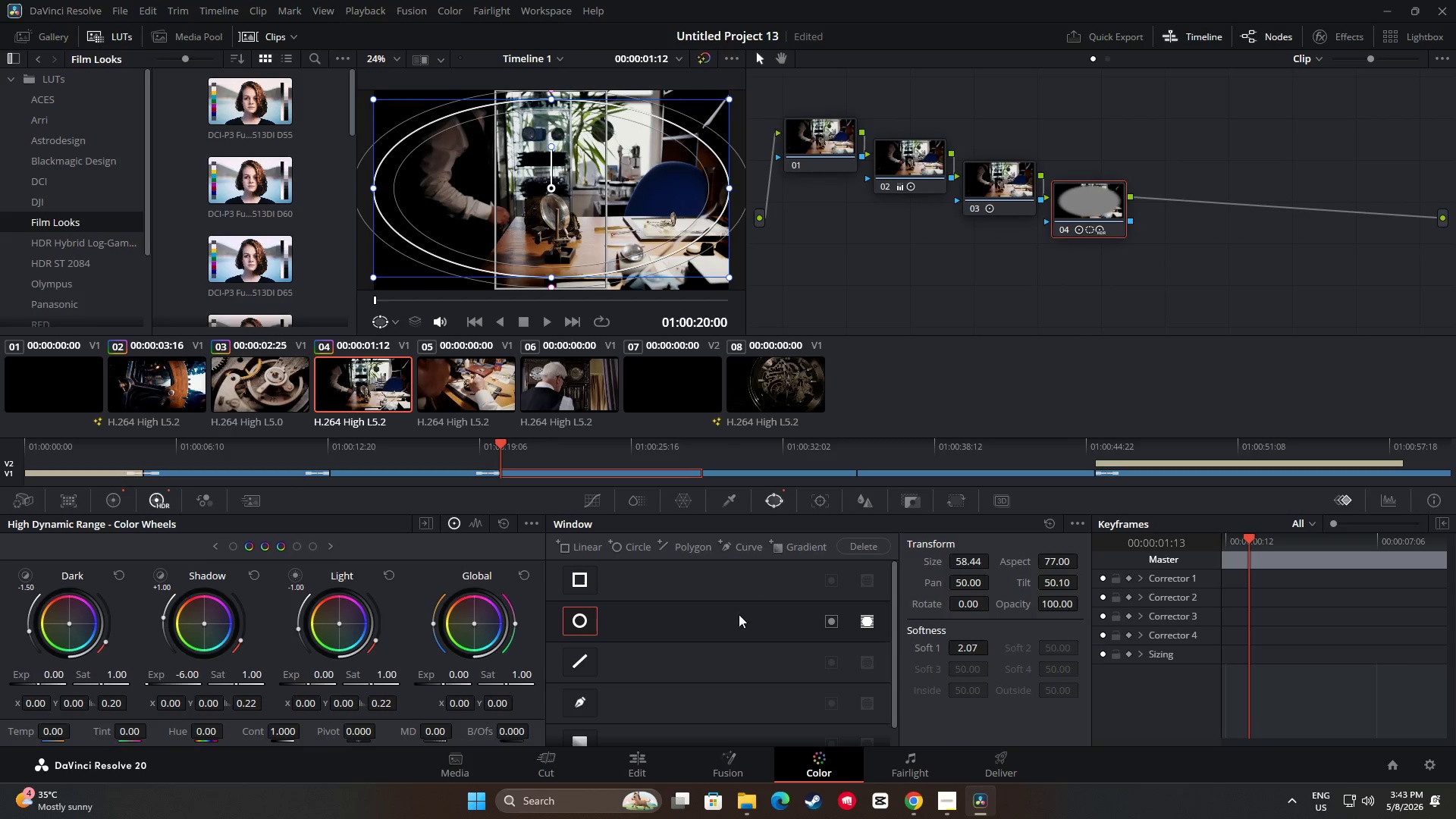 
left_click([649, 762])
 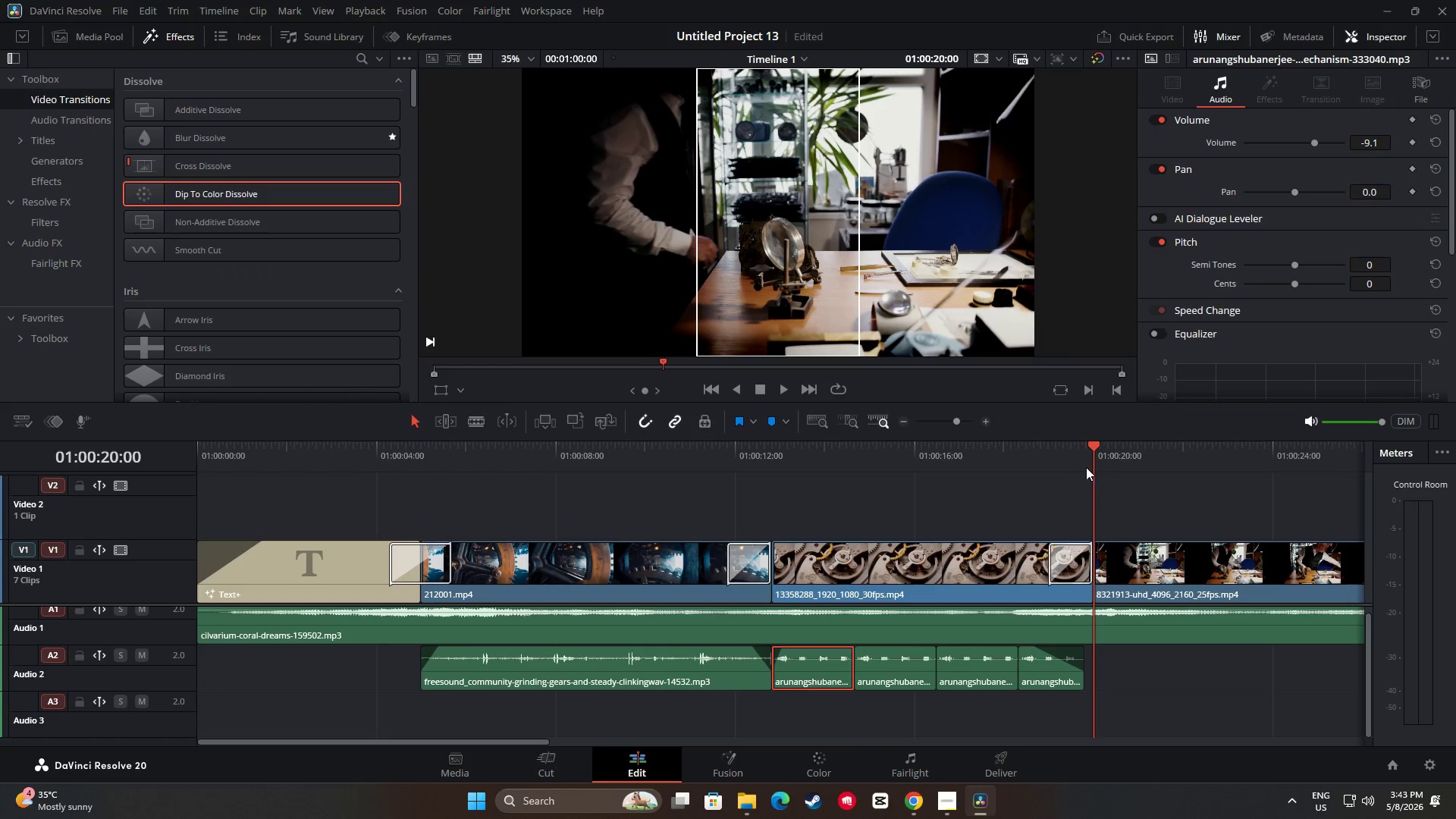 
left_click_drag(start_coordinate=[1090, 452], to_coordinate=[1009, 448])
 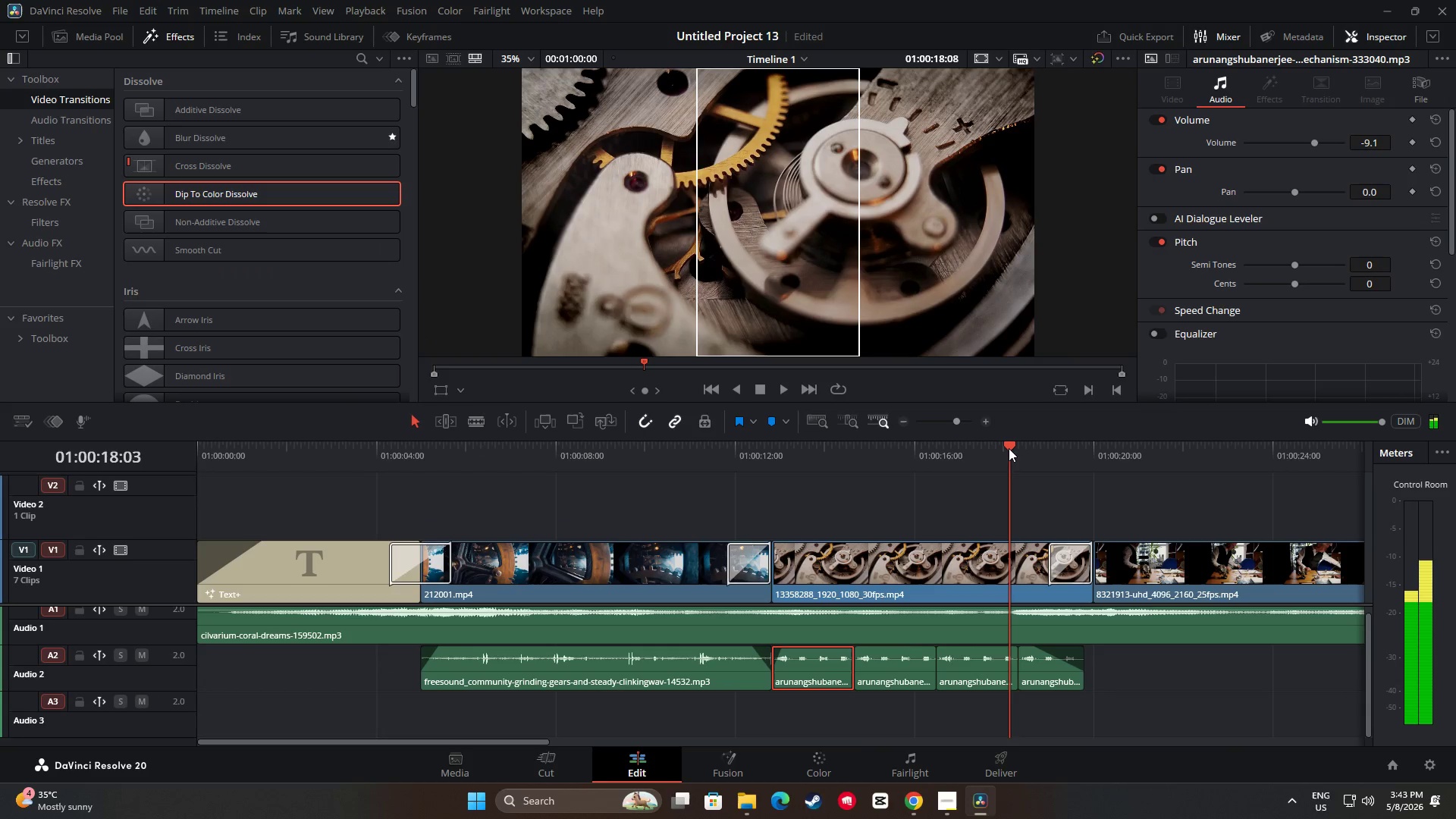 
key(Space)
 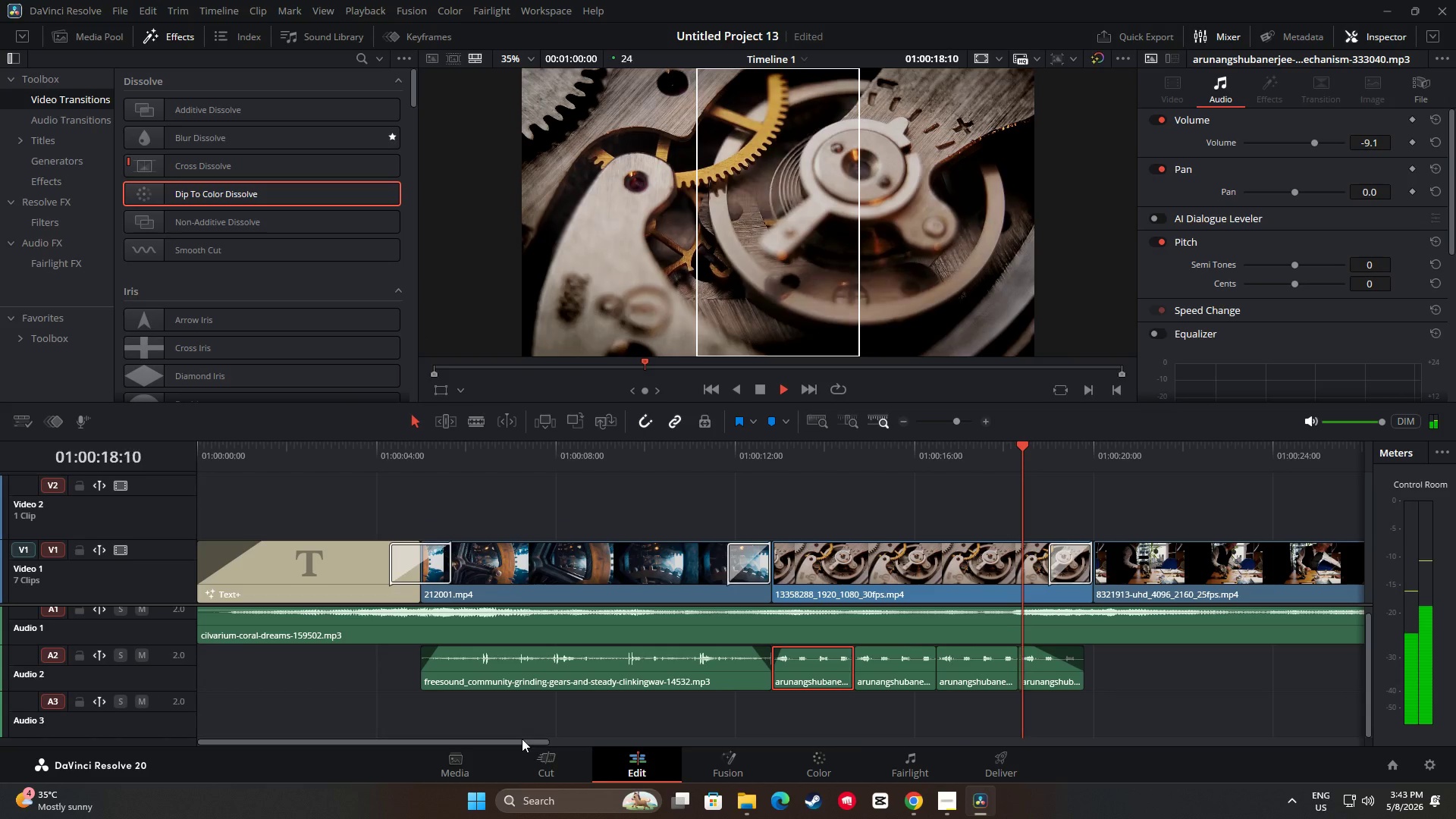 
left_click_drag(start_coordinate=[522, 739], to_coordinate=[695, 747])
 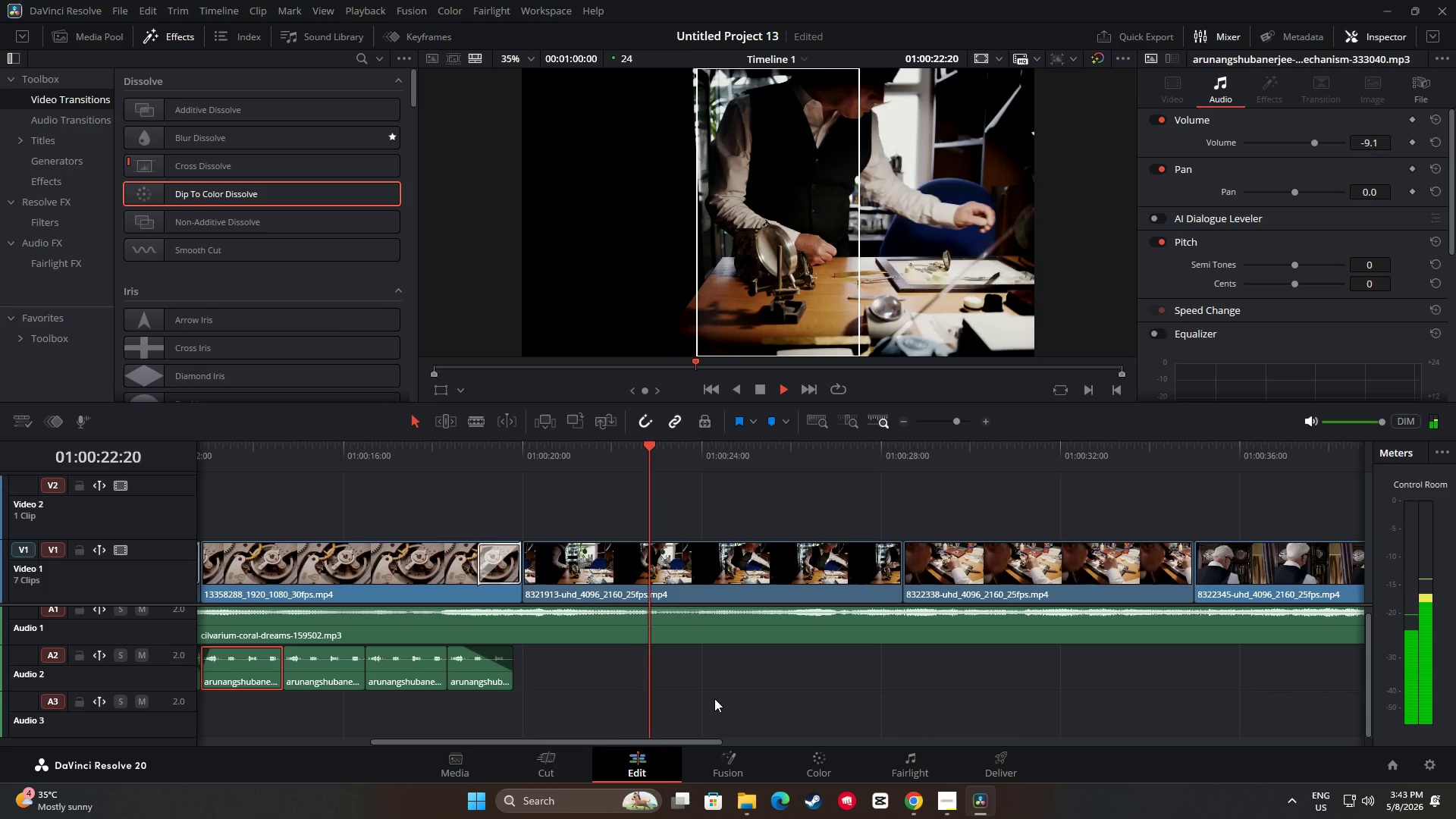 
key(Space)
 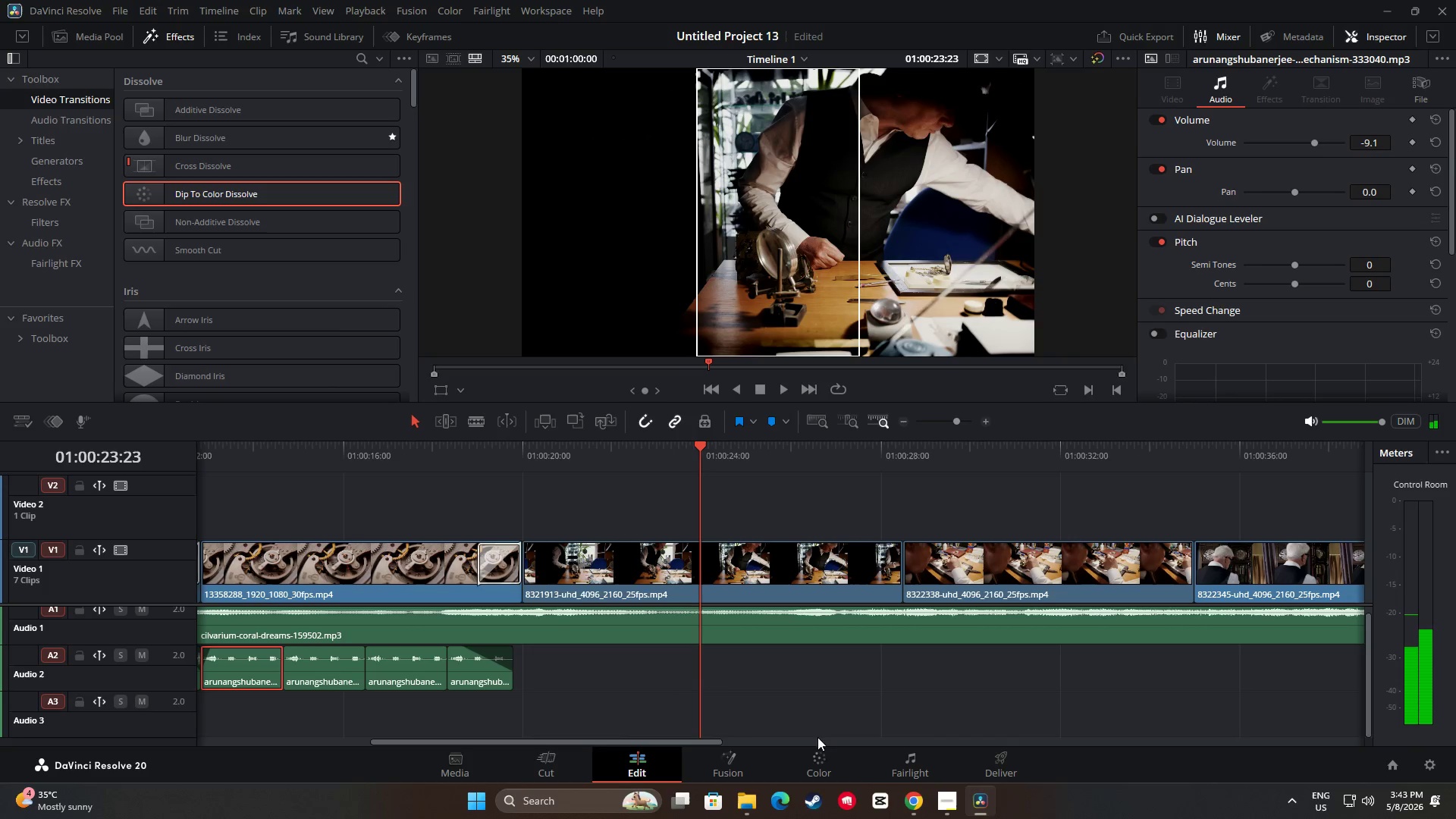 
left_click([823, 768])
 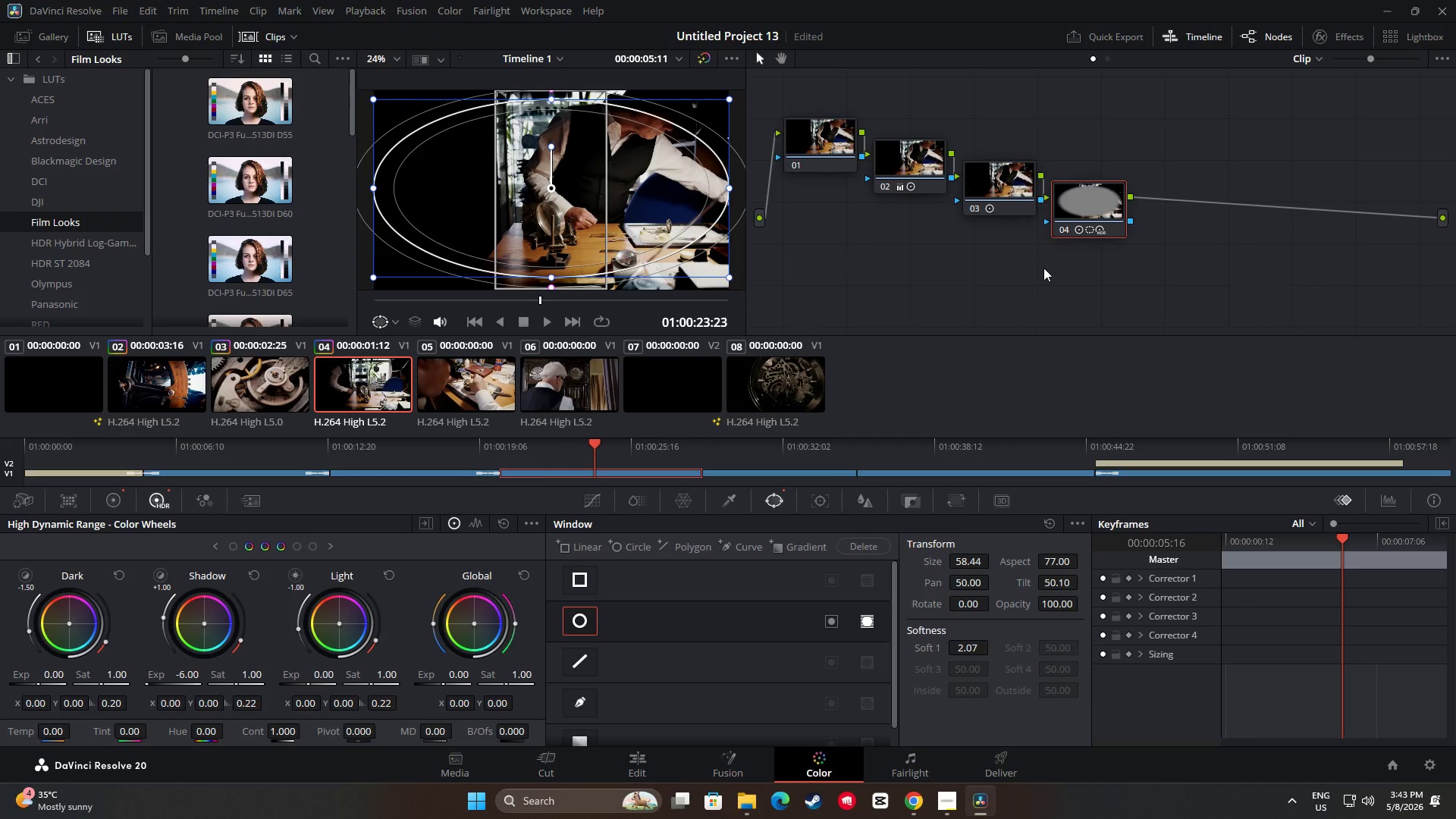 
right_click([1090, 205])
 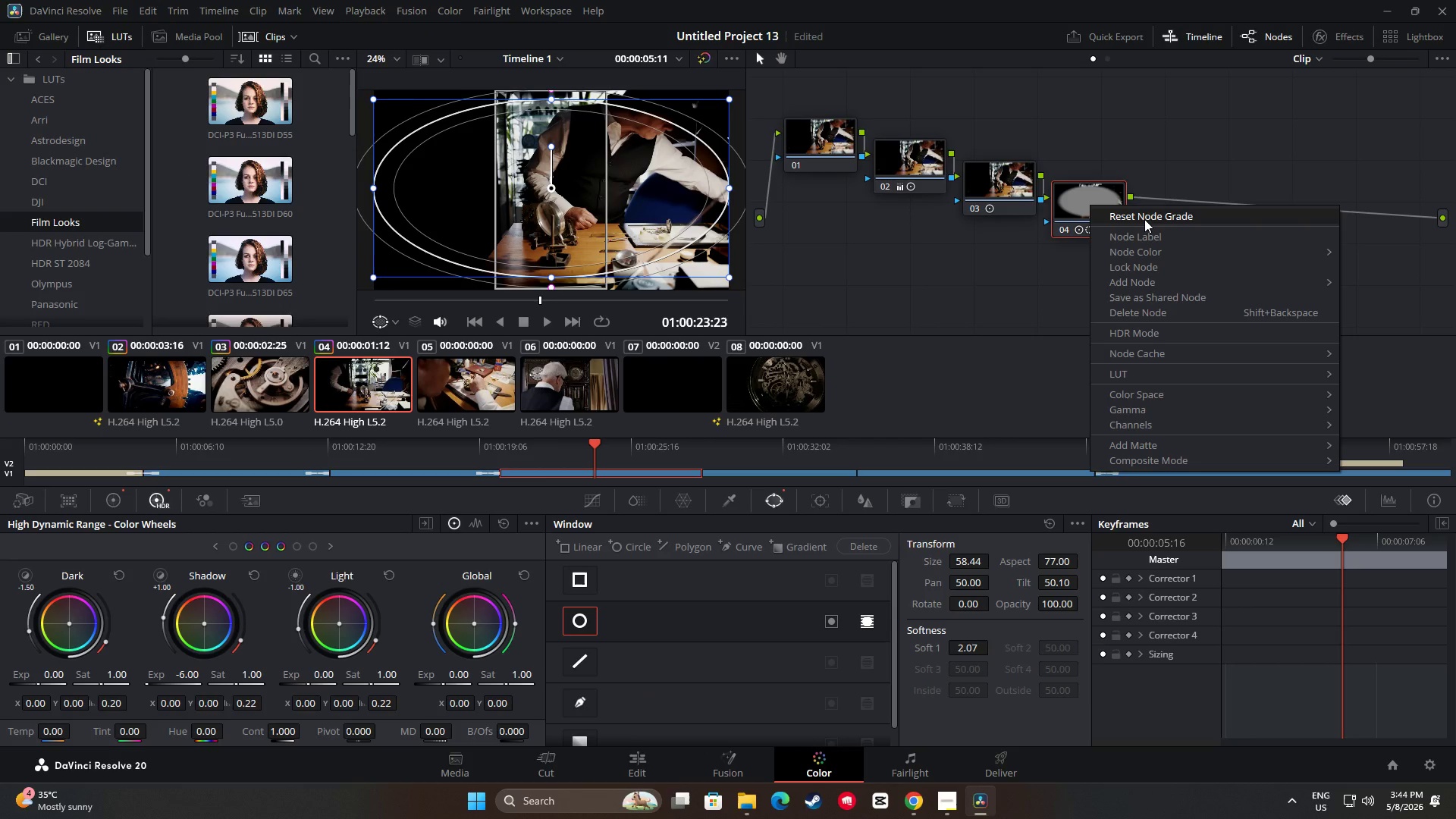 
left_click([1005, 313])
 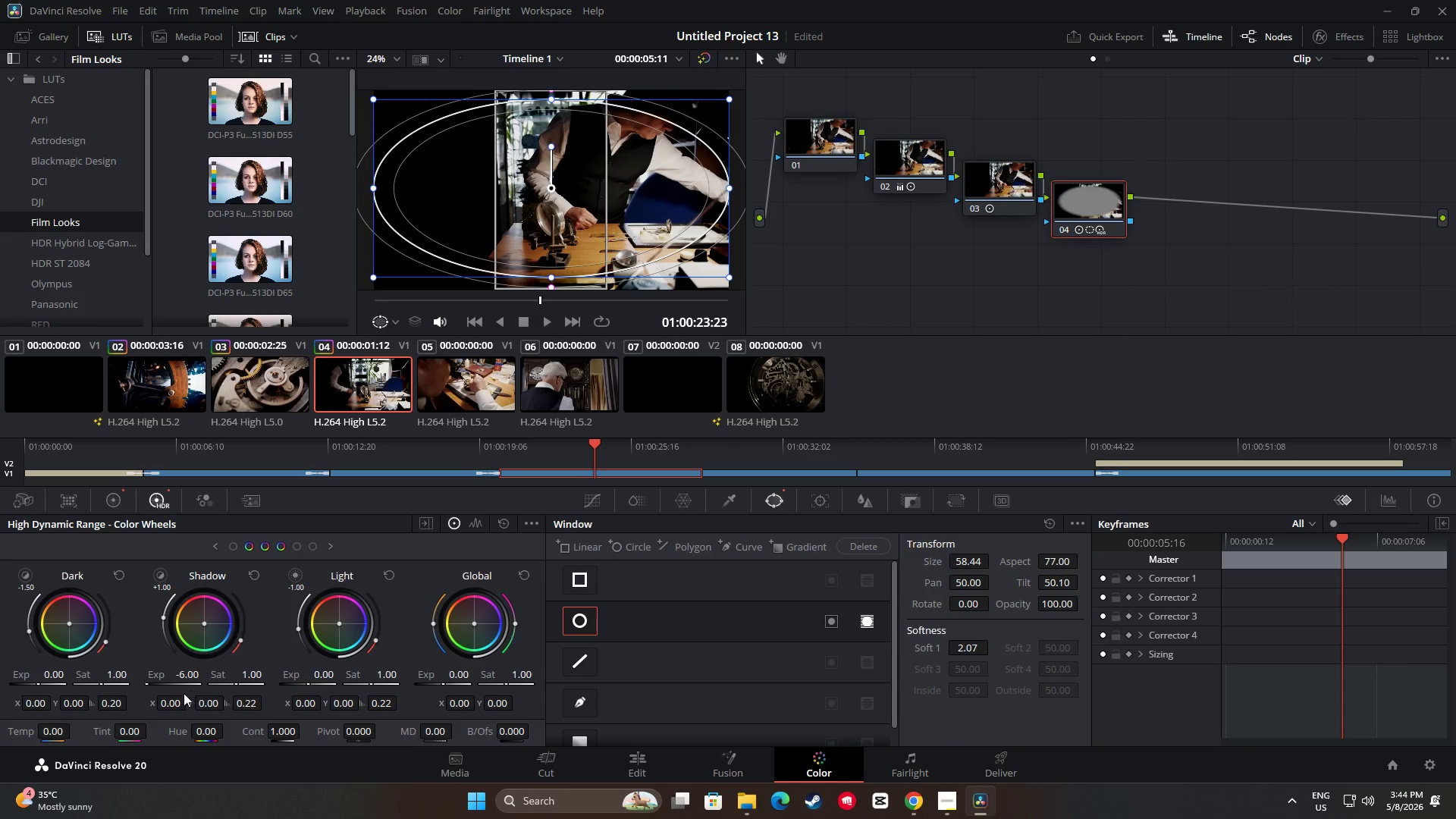 
left_click_drag(start_coordinate=[176, 686], to_coordinate=[224, 689])
 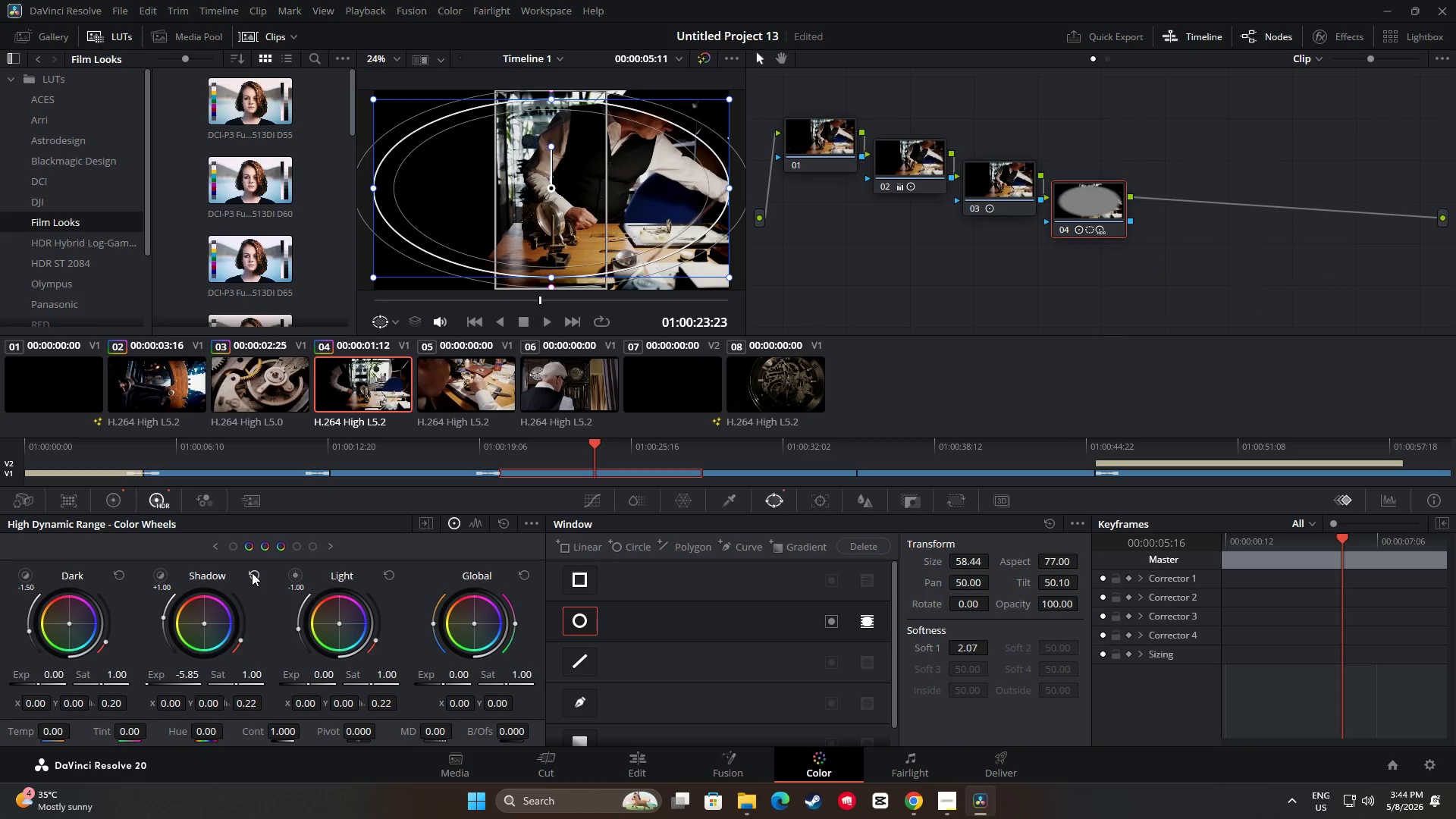 
left_click([253, 573])
 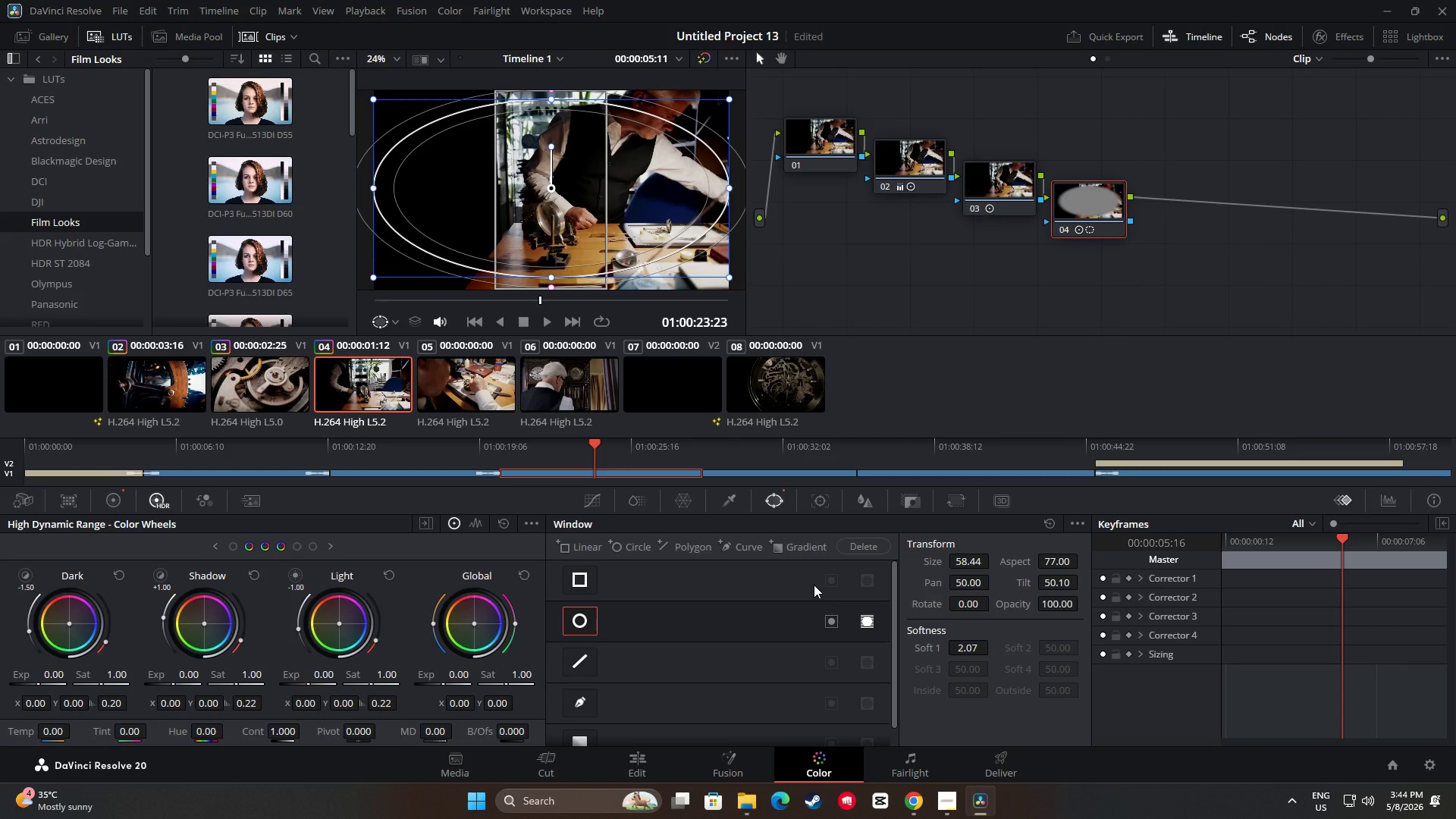 
wait(5.66)
 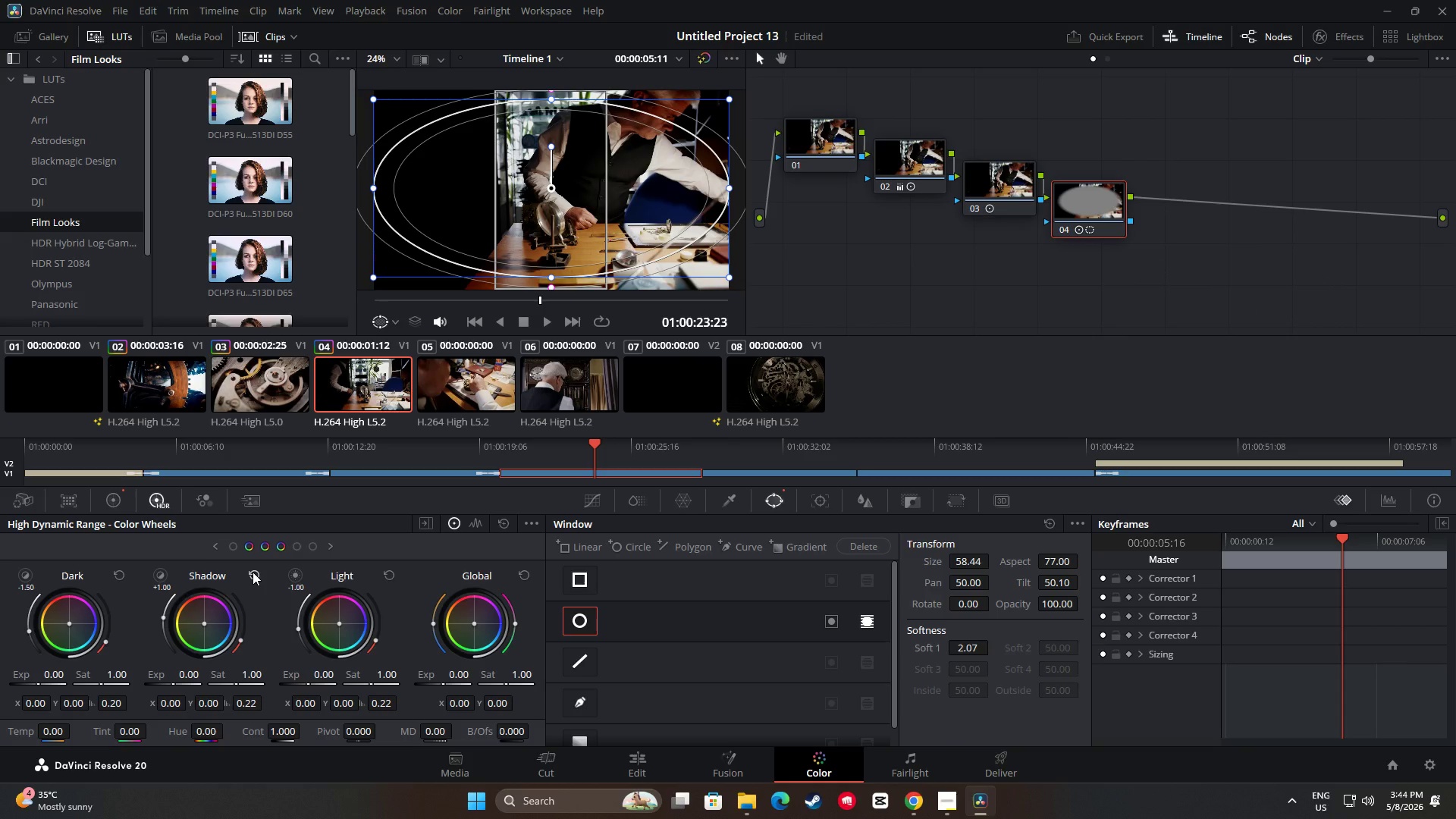 
left_click([655, 770])
 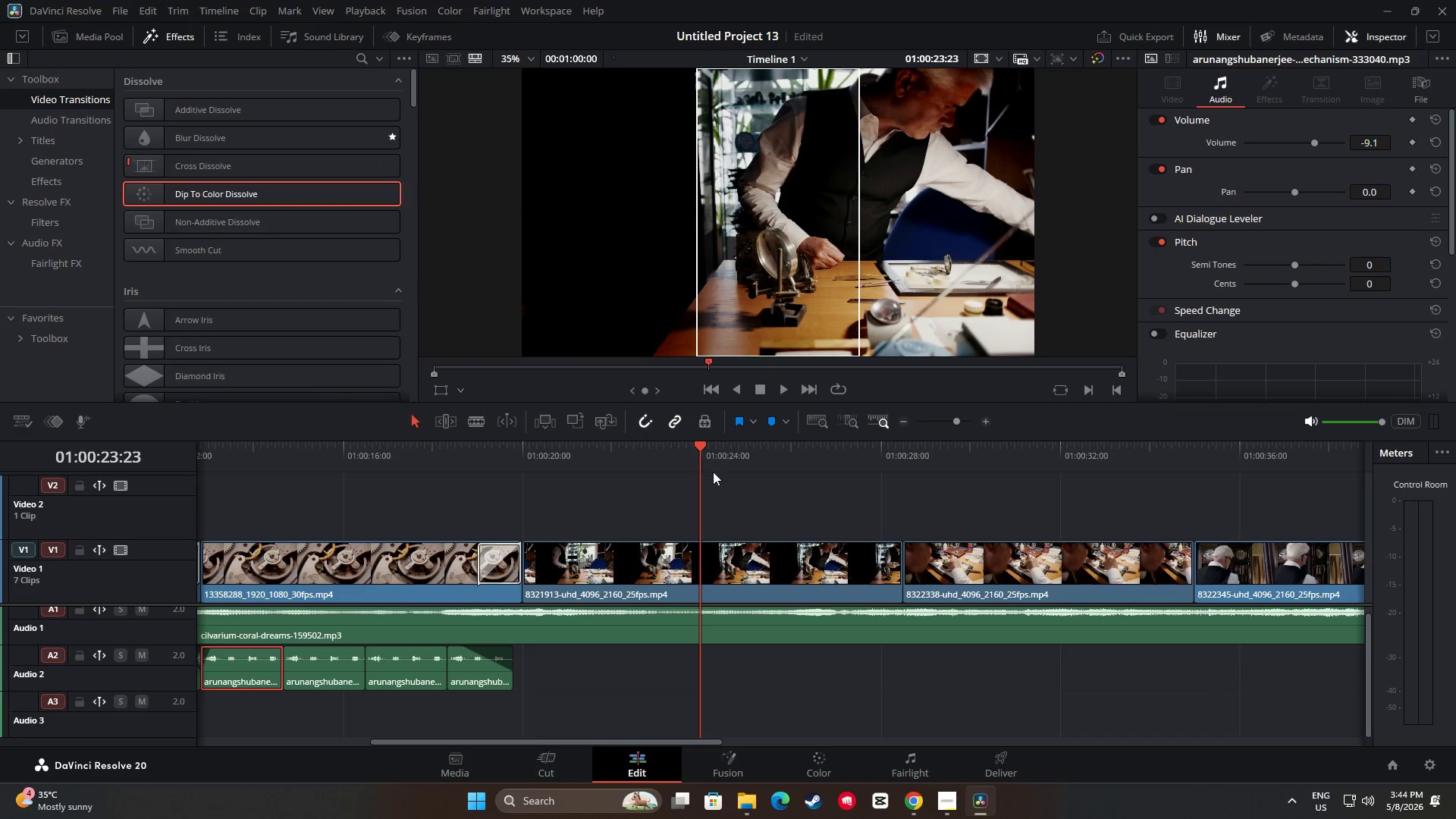 
left_click_drag(start_coordinate=[700, 448], to_coordinate=[483, 460])
 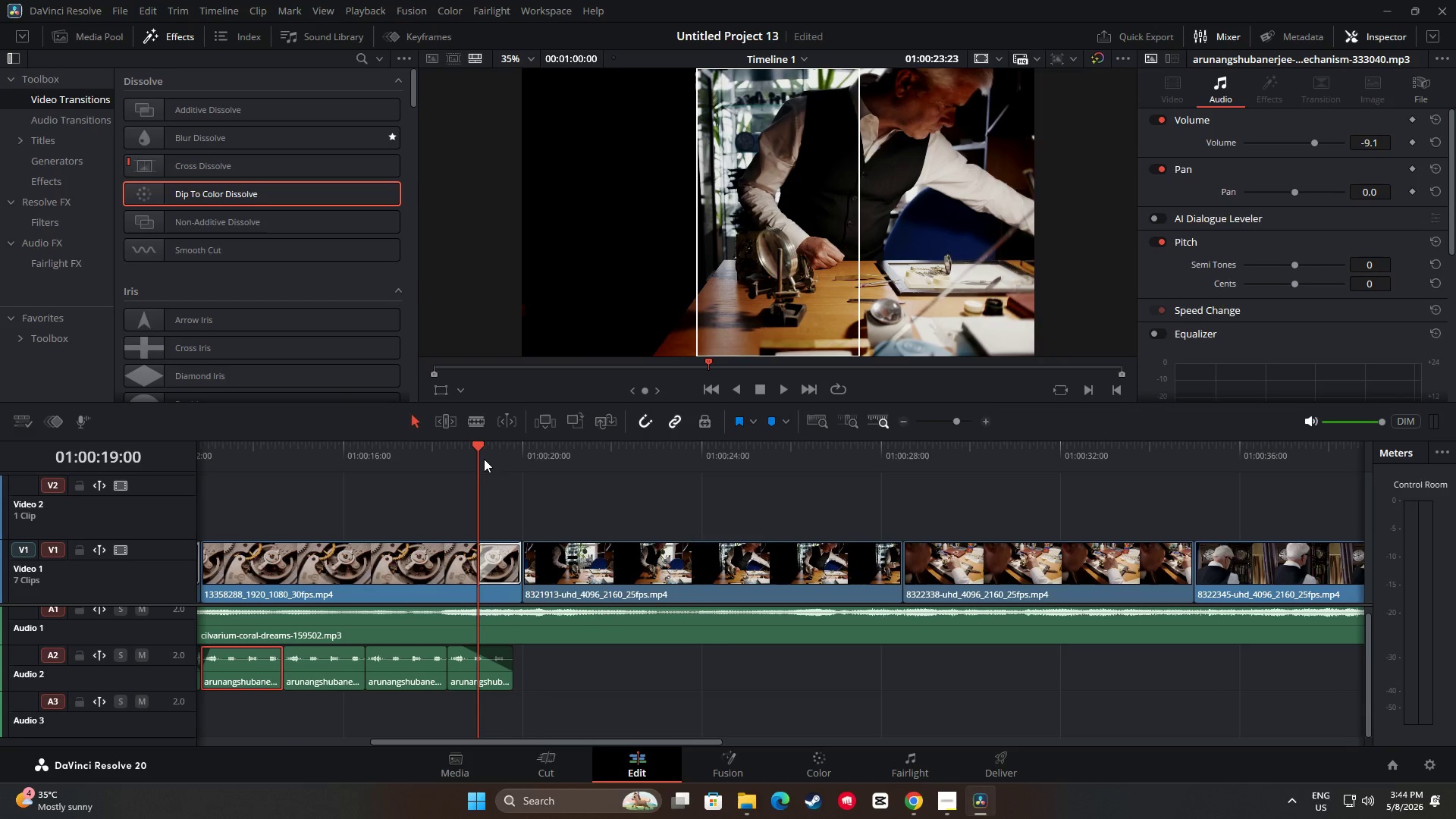 
key(Space)
 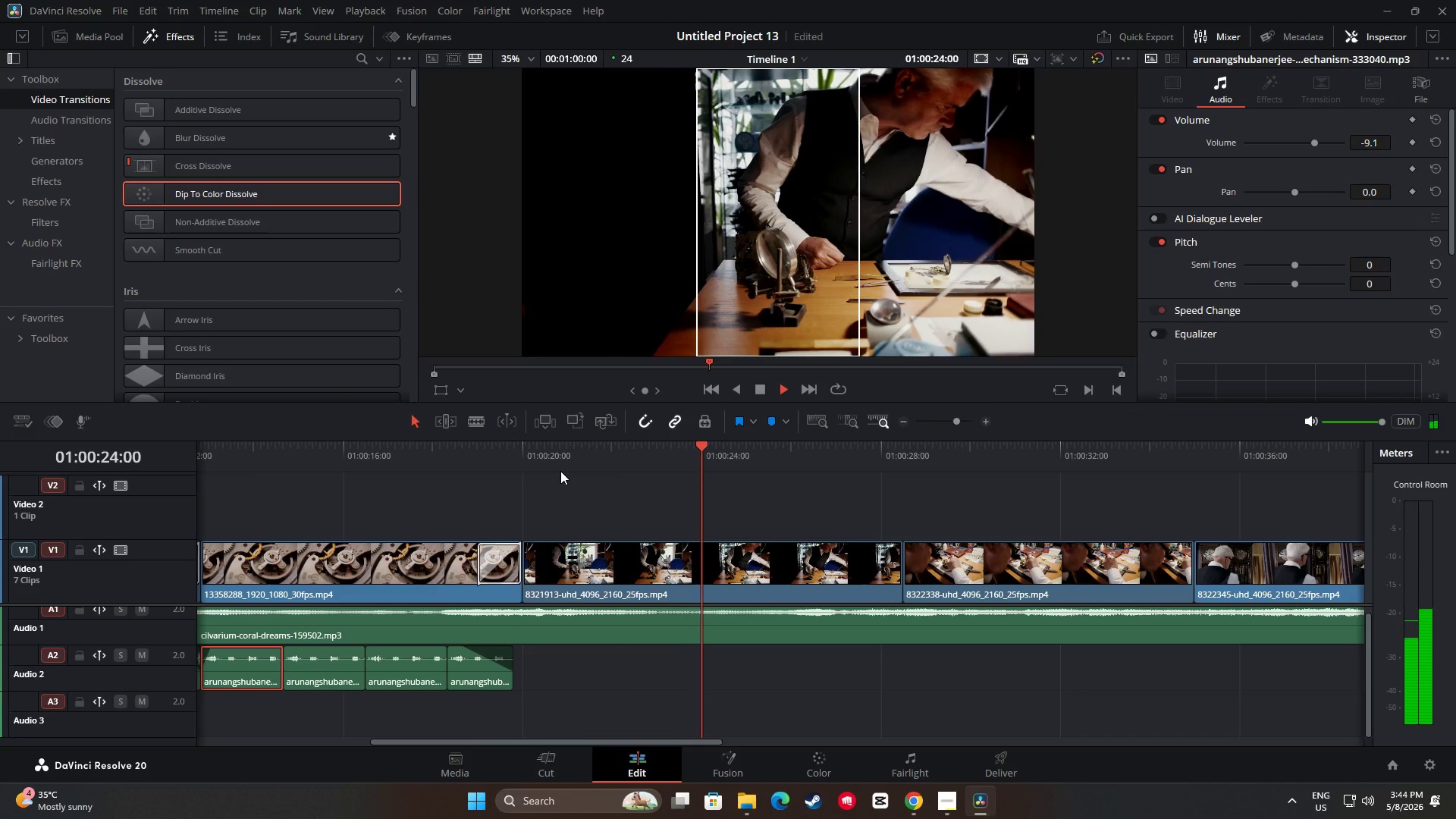 
wait(10.36)
 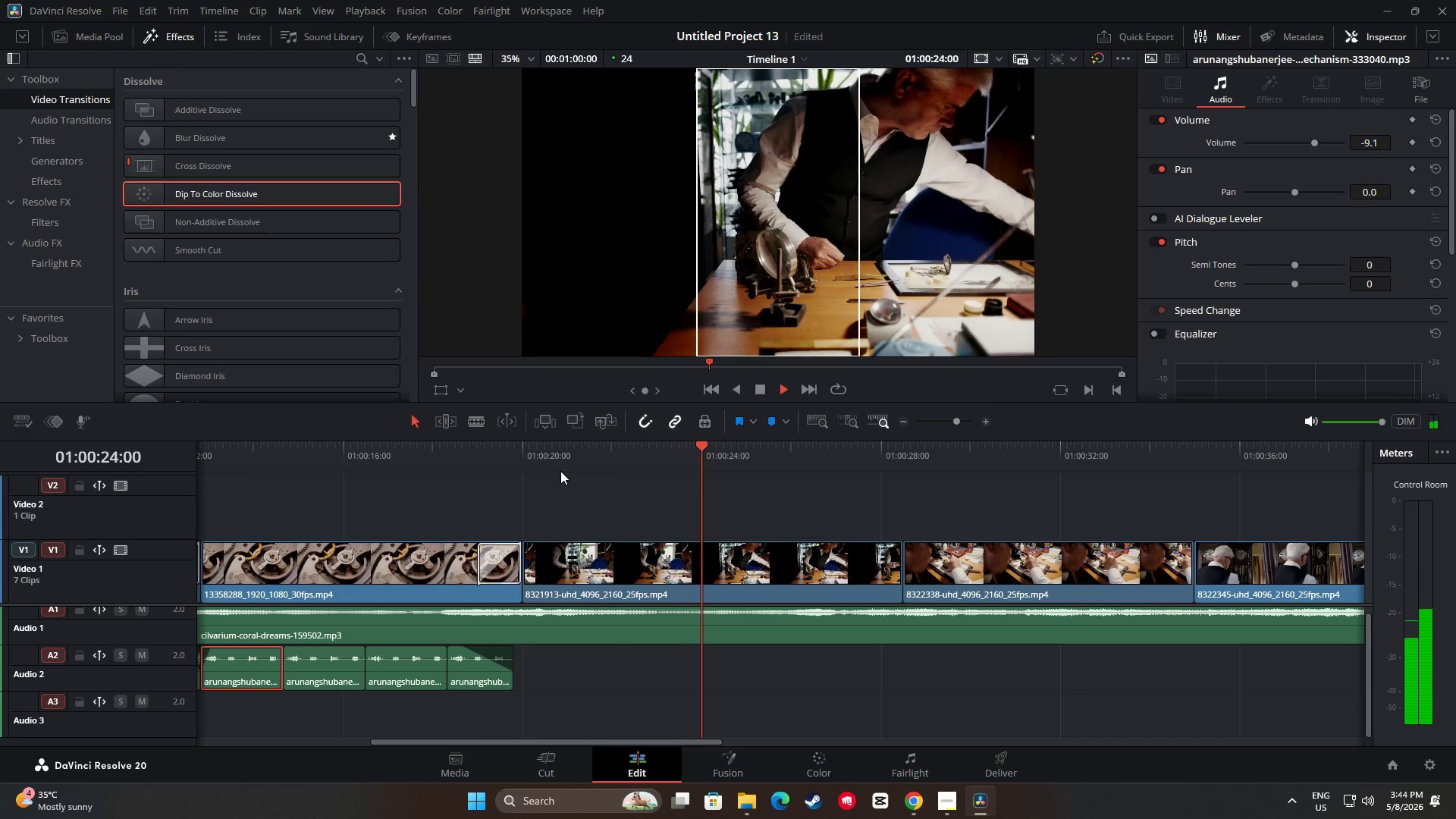 
key(Space)
 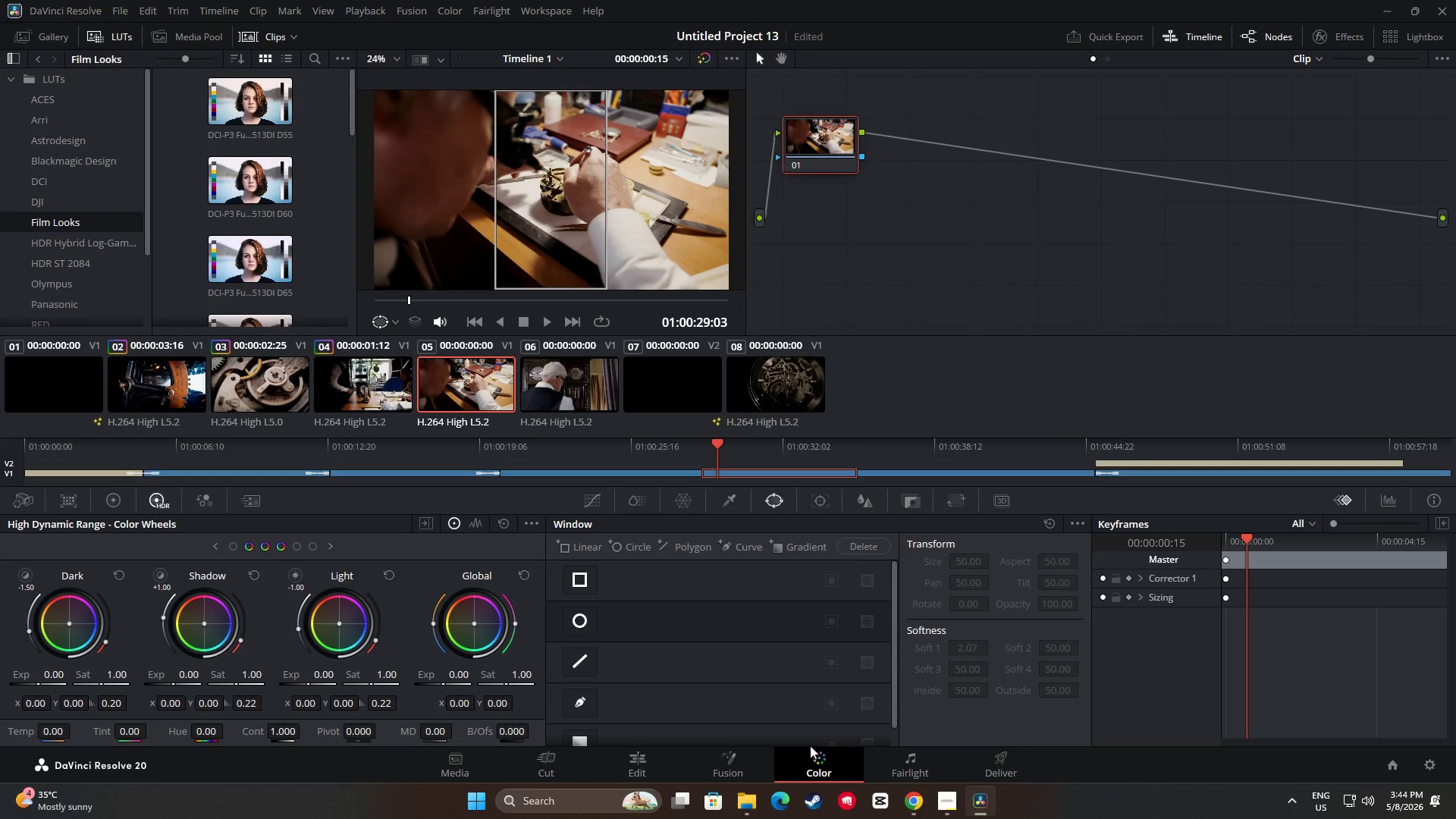 
left_click([378, 393])
 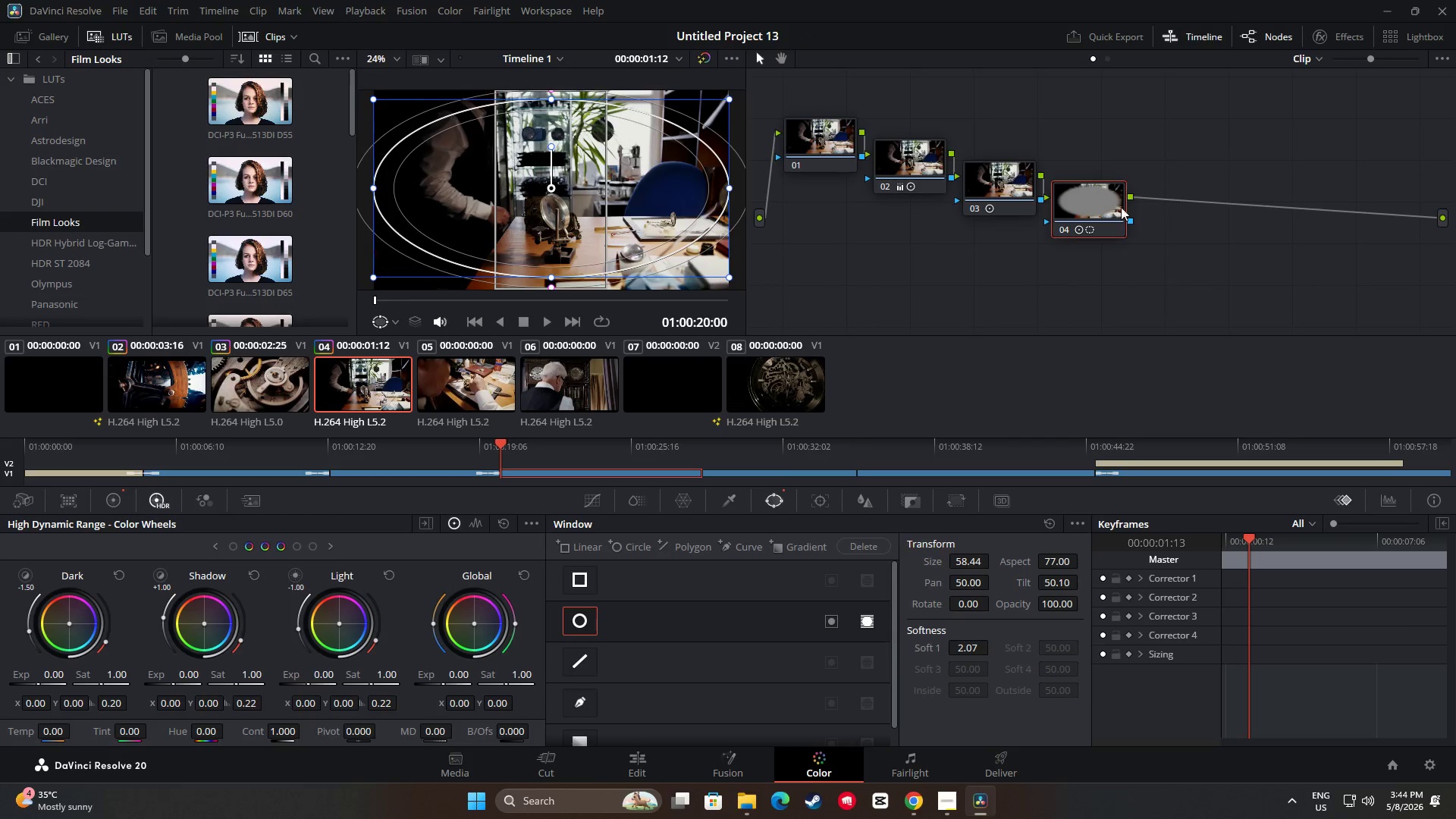 
left_click([1056, 199])
 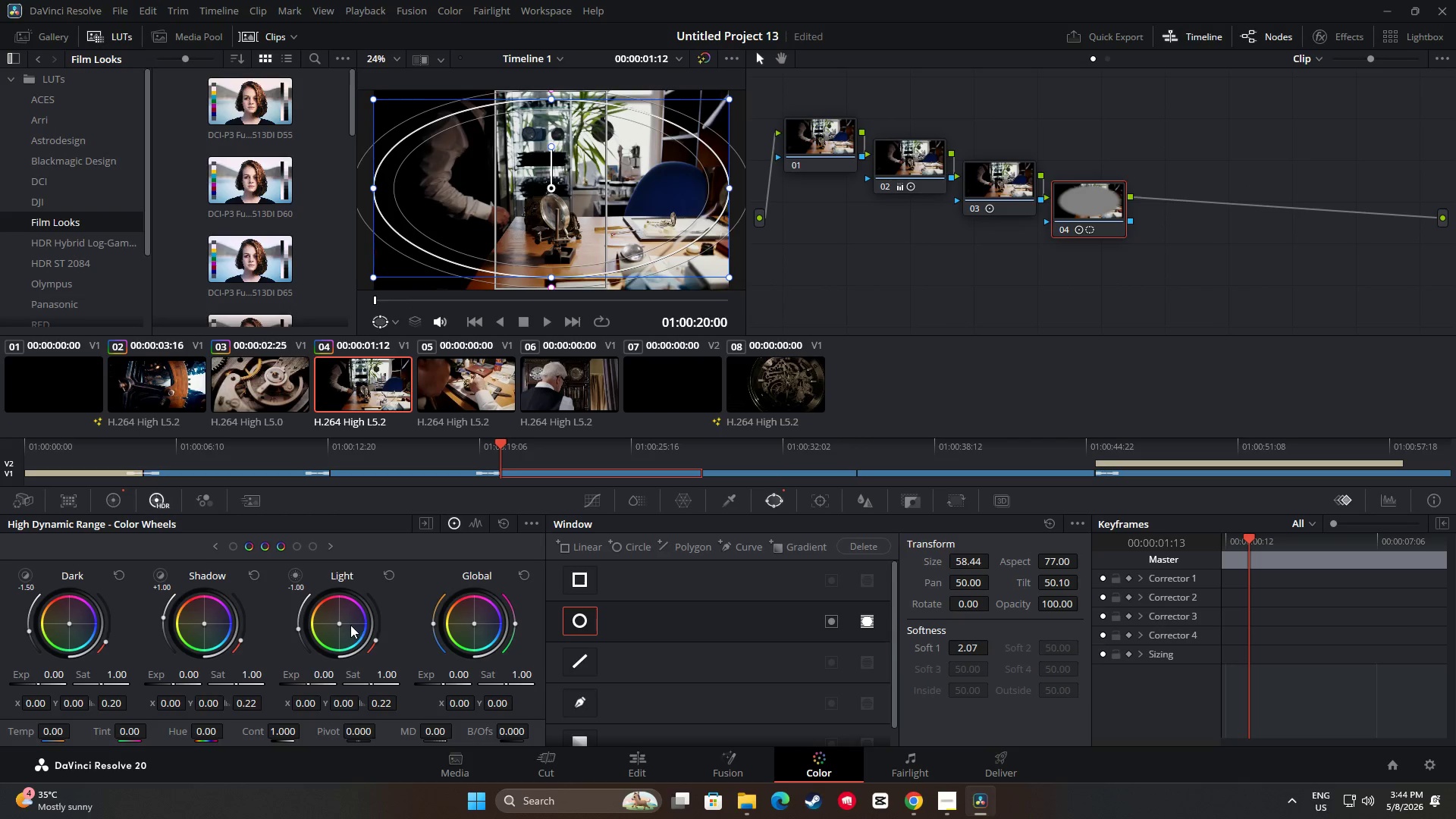 
left_click_drag(start_coordinate=[318, 685], to_coordinate=[733, 404])
 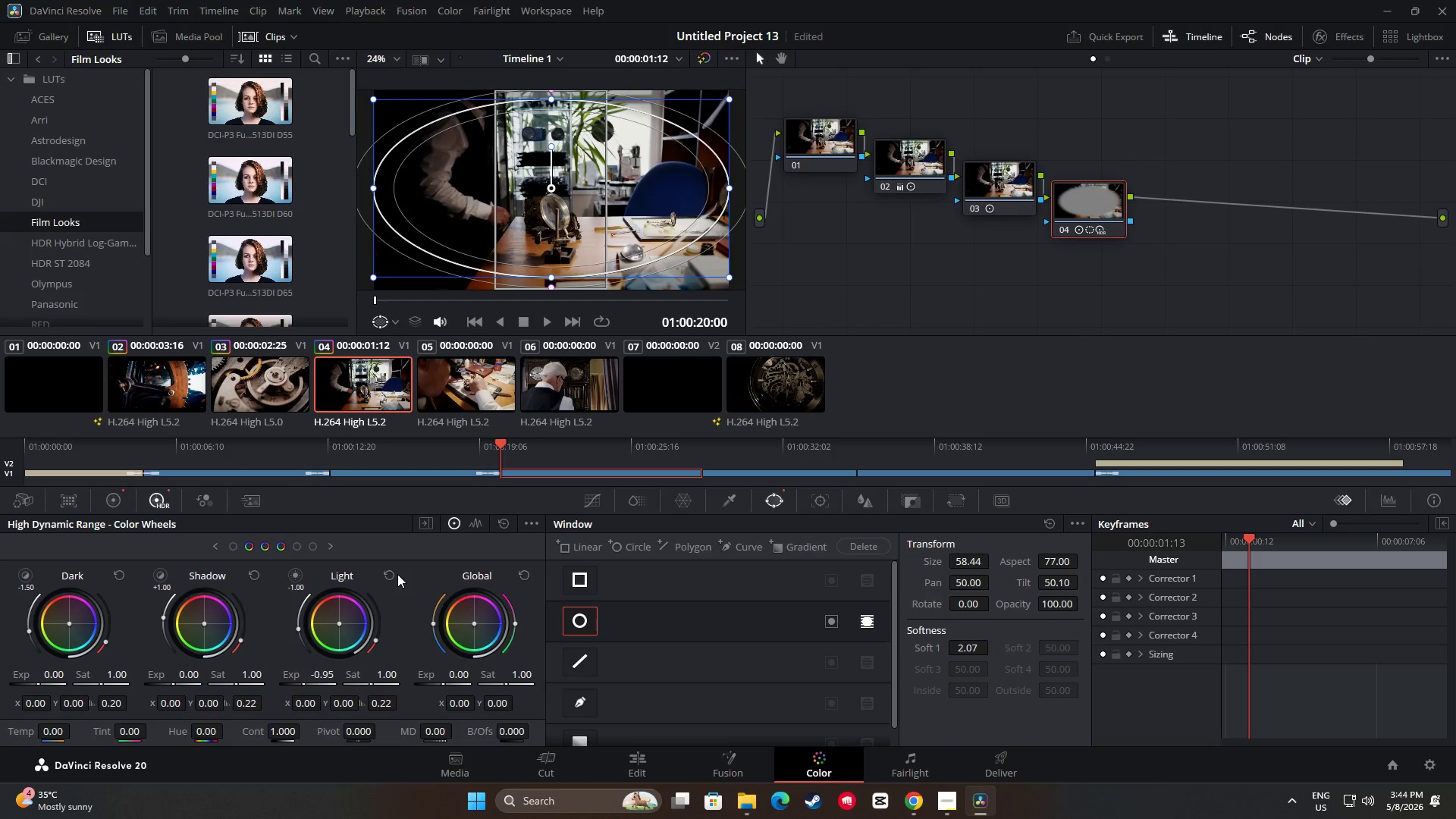 
left_click([390, 573])
 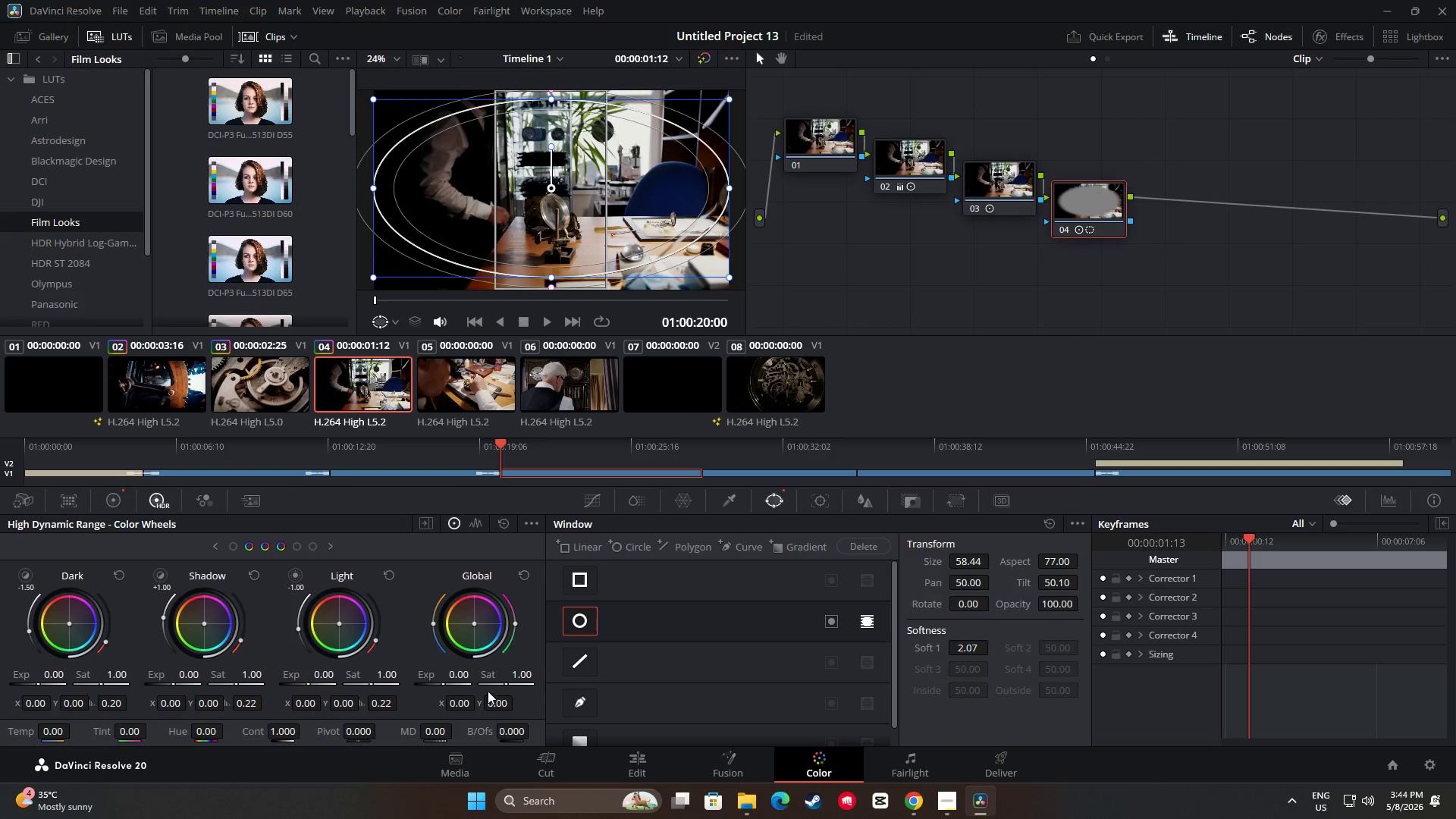 
left_click_drag(start_coordinate=[447, 686], to_coordinate=[384, 686])
 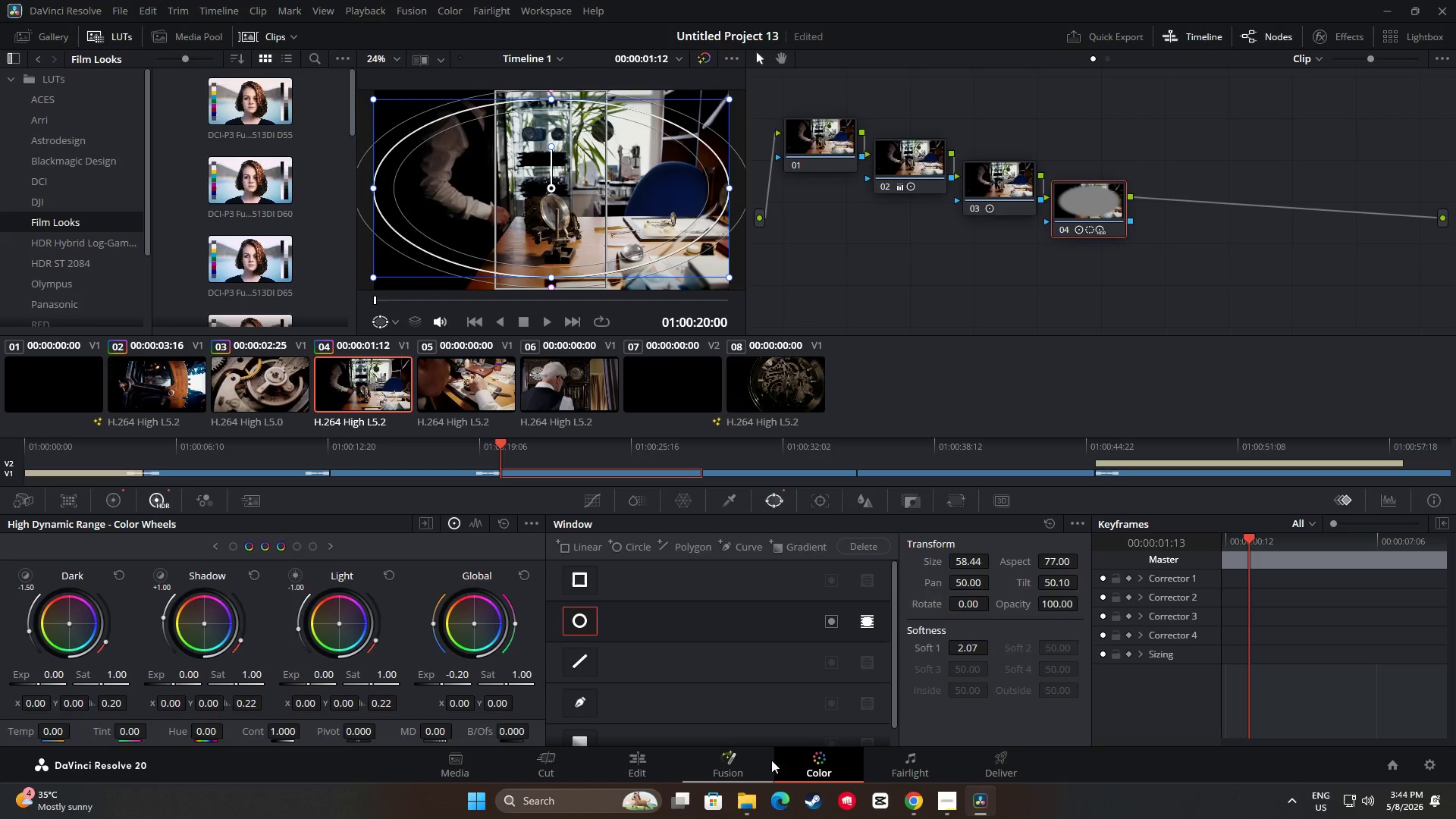 
left_click([659, 766])
 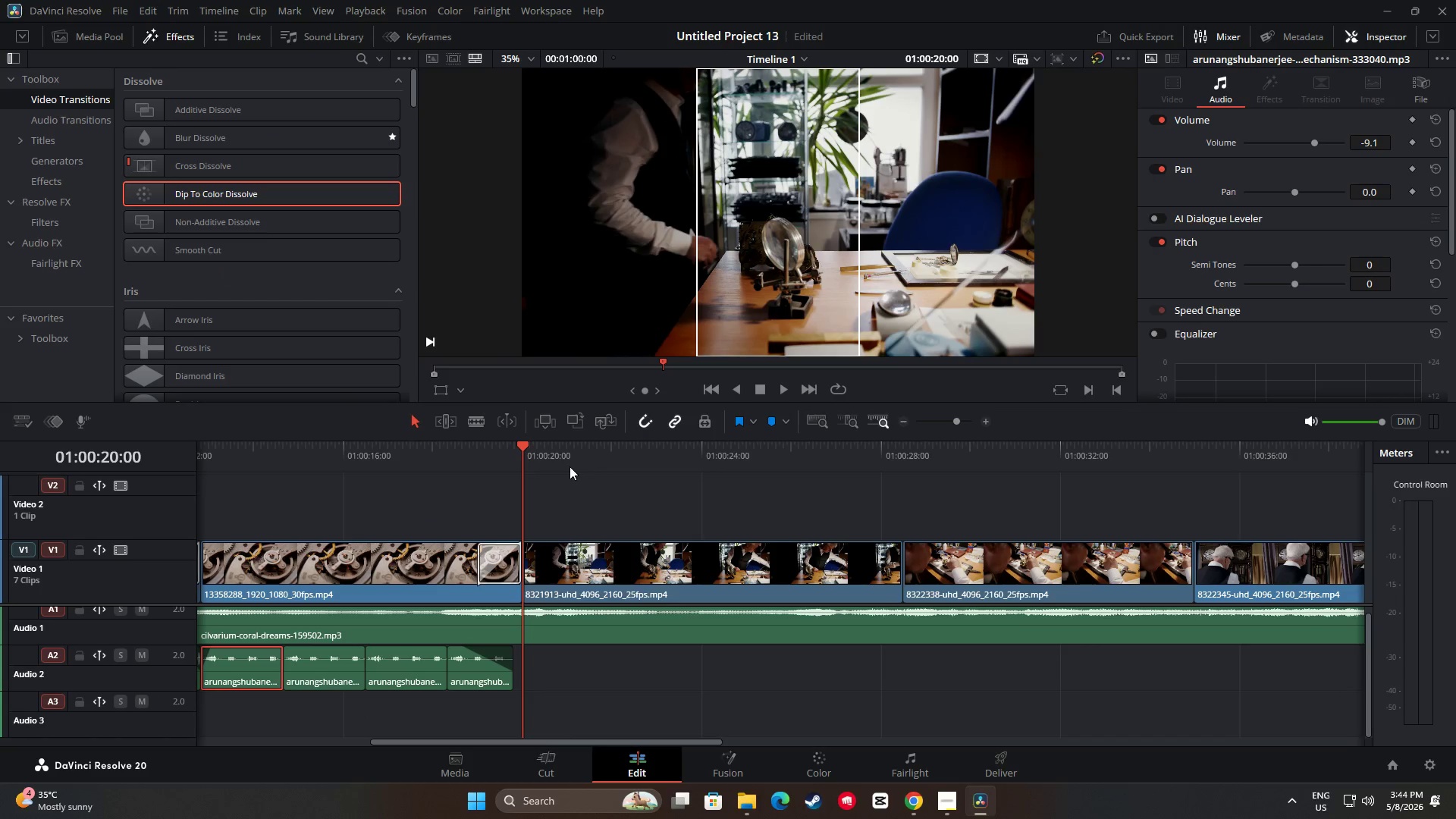 
left_click_drag(start_coordinate=[523, 450], to_coordinate=[485, 450])
 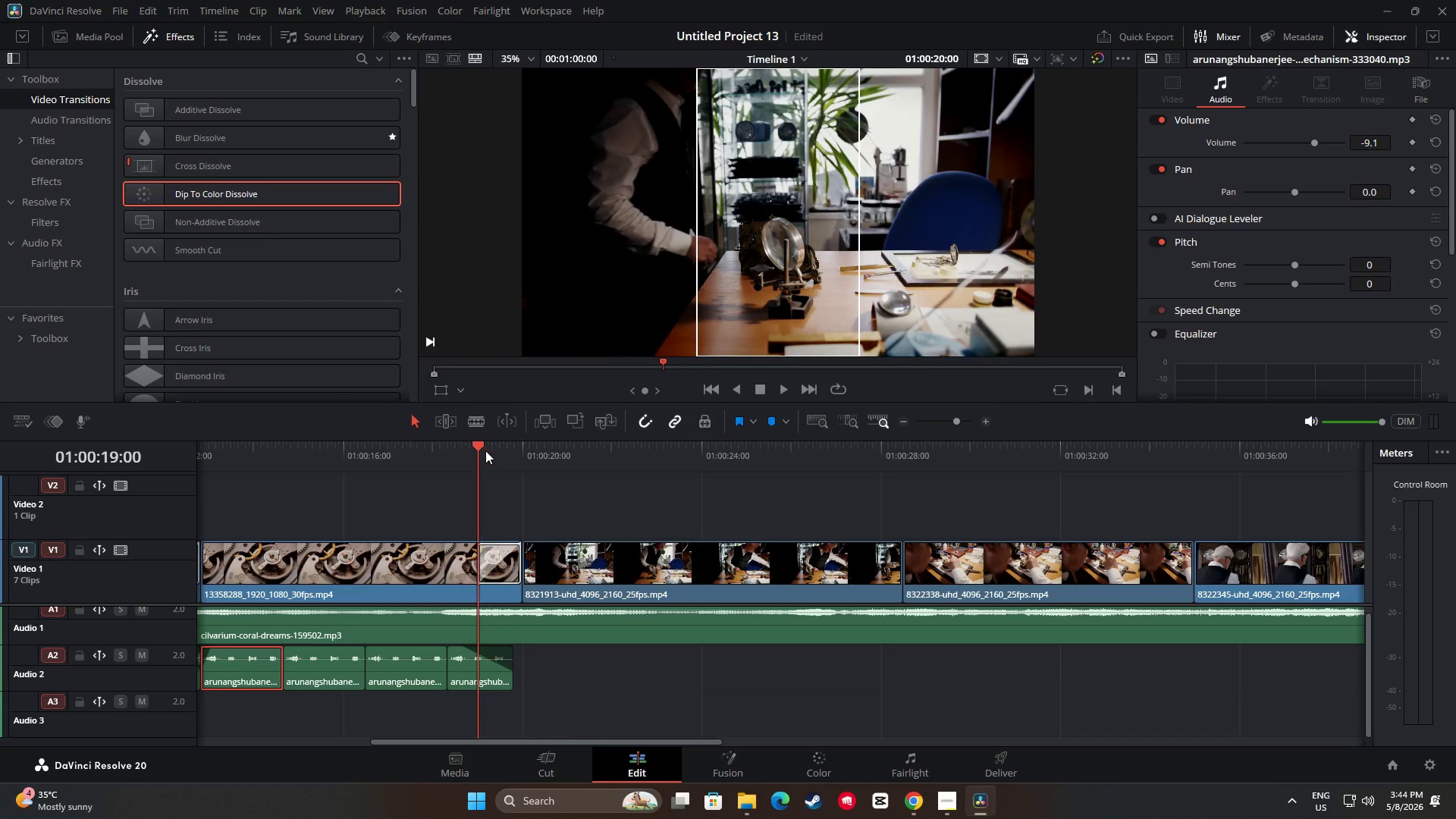 
key(Space)
 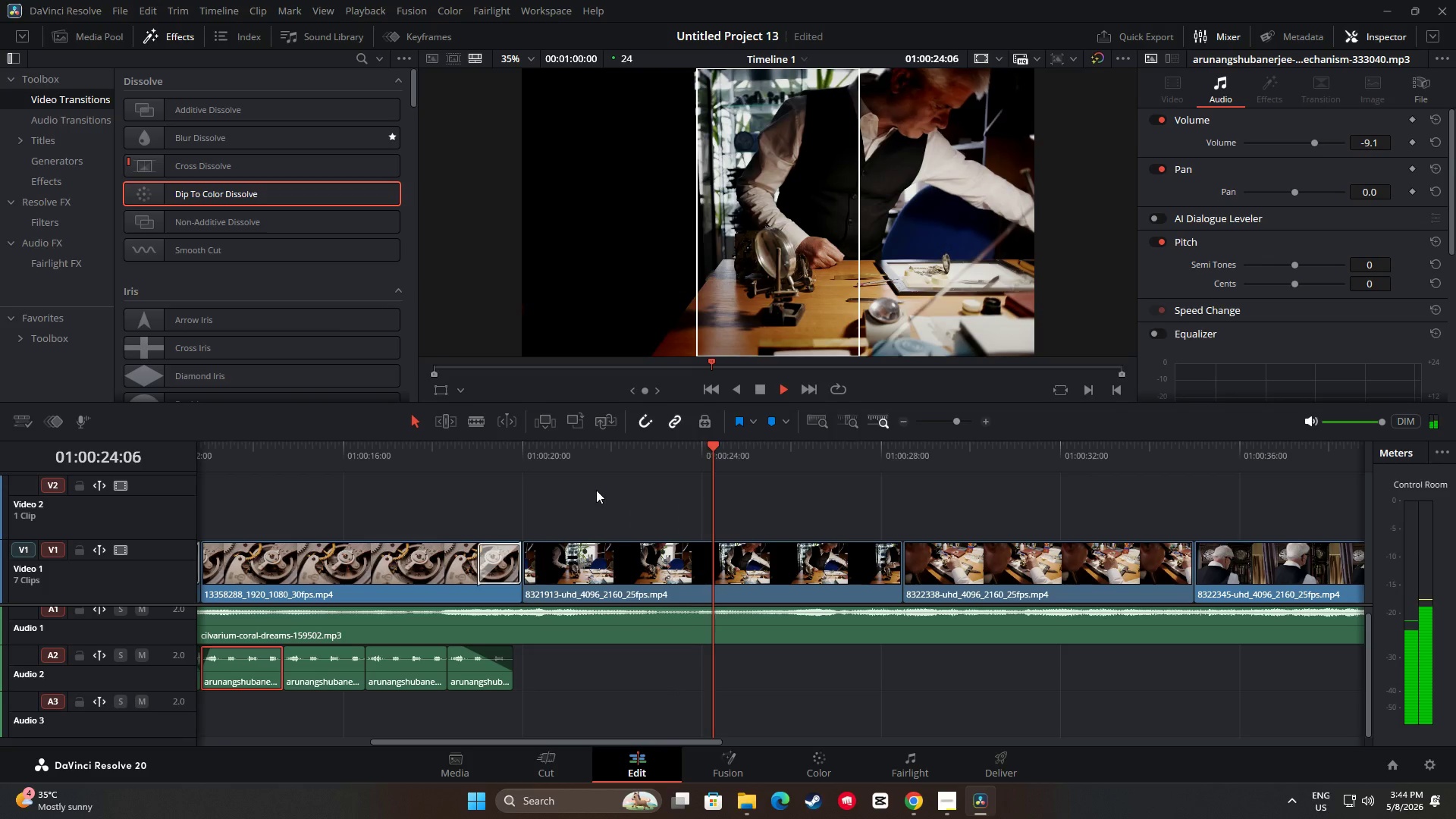 
wait(10.31)
 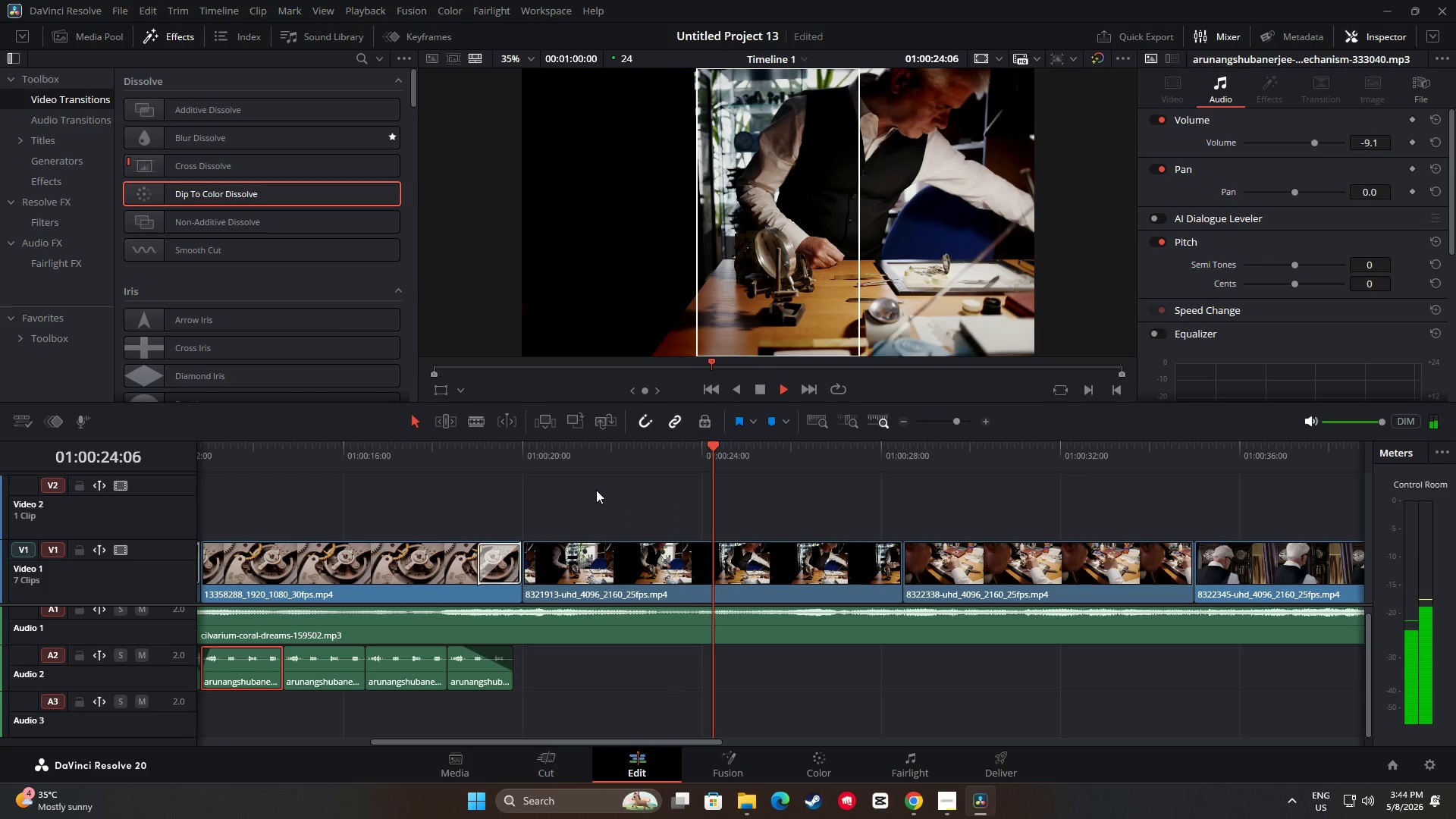 
key(Space)
 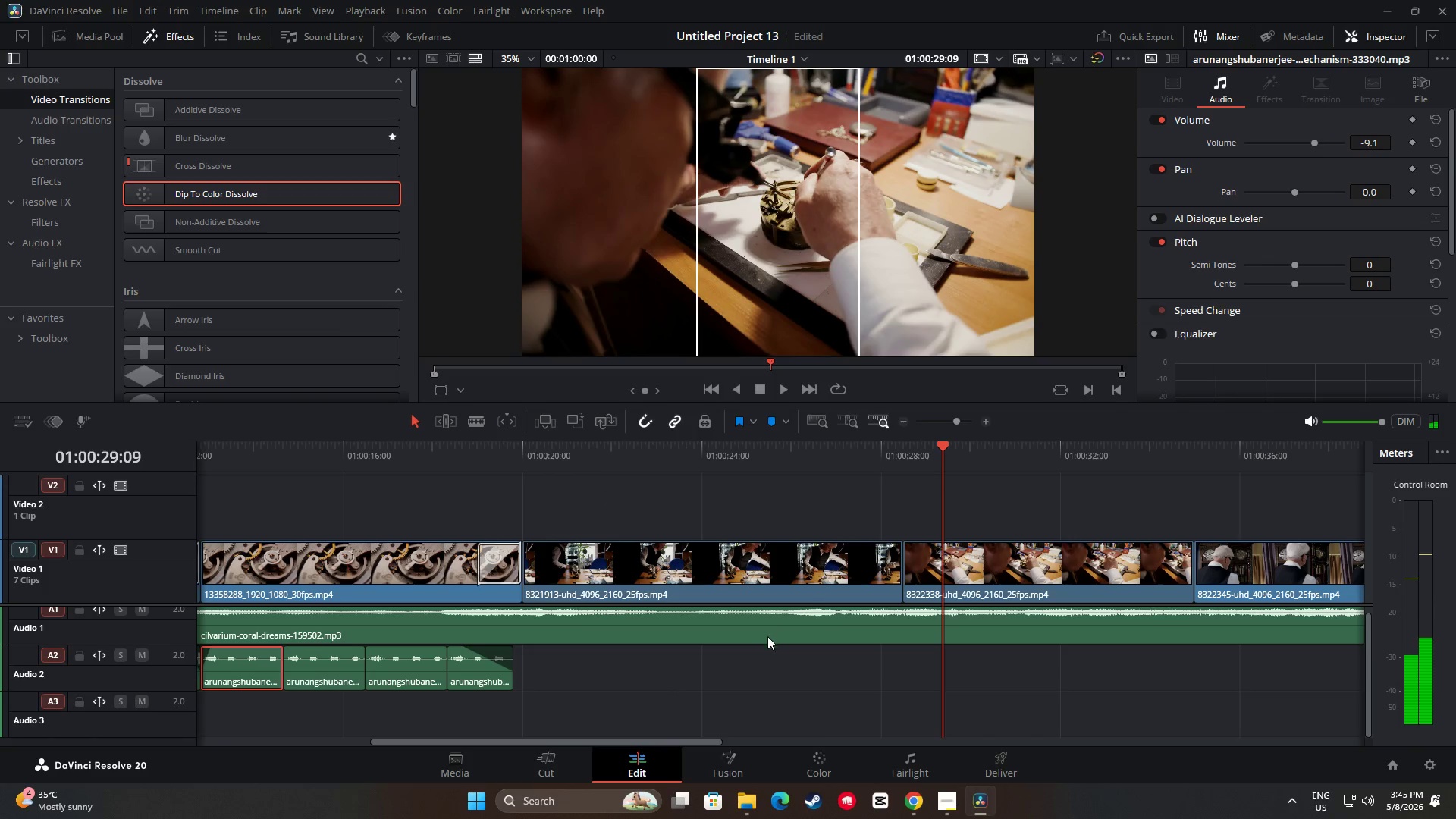 
left_click([824, 777])
 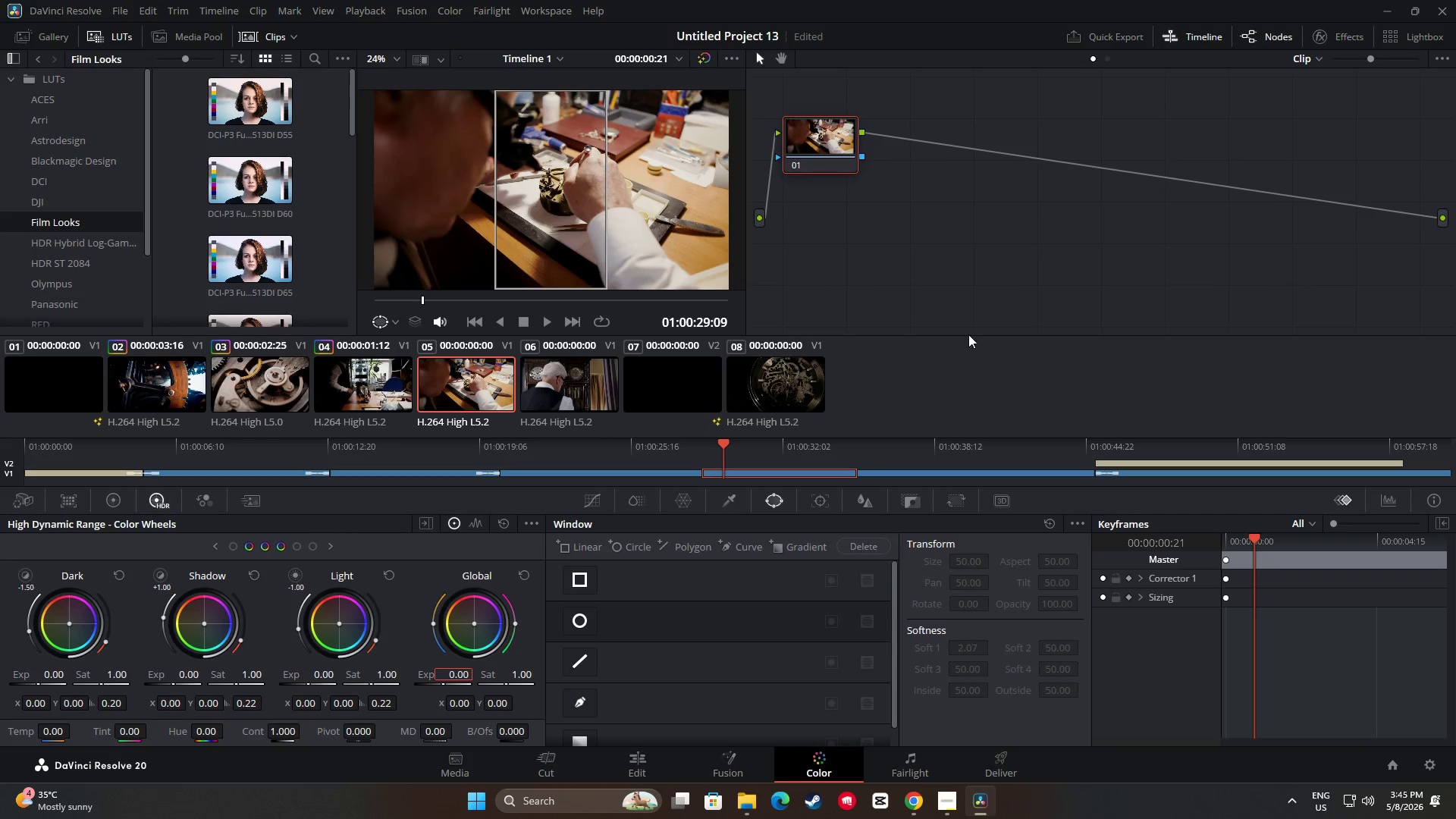 
left_click([921, 213])
 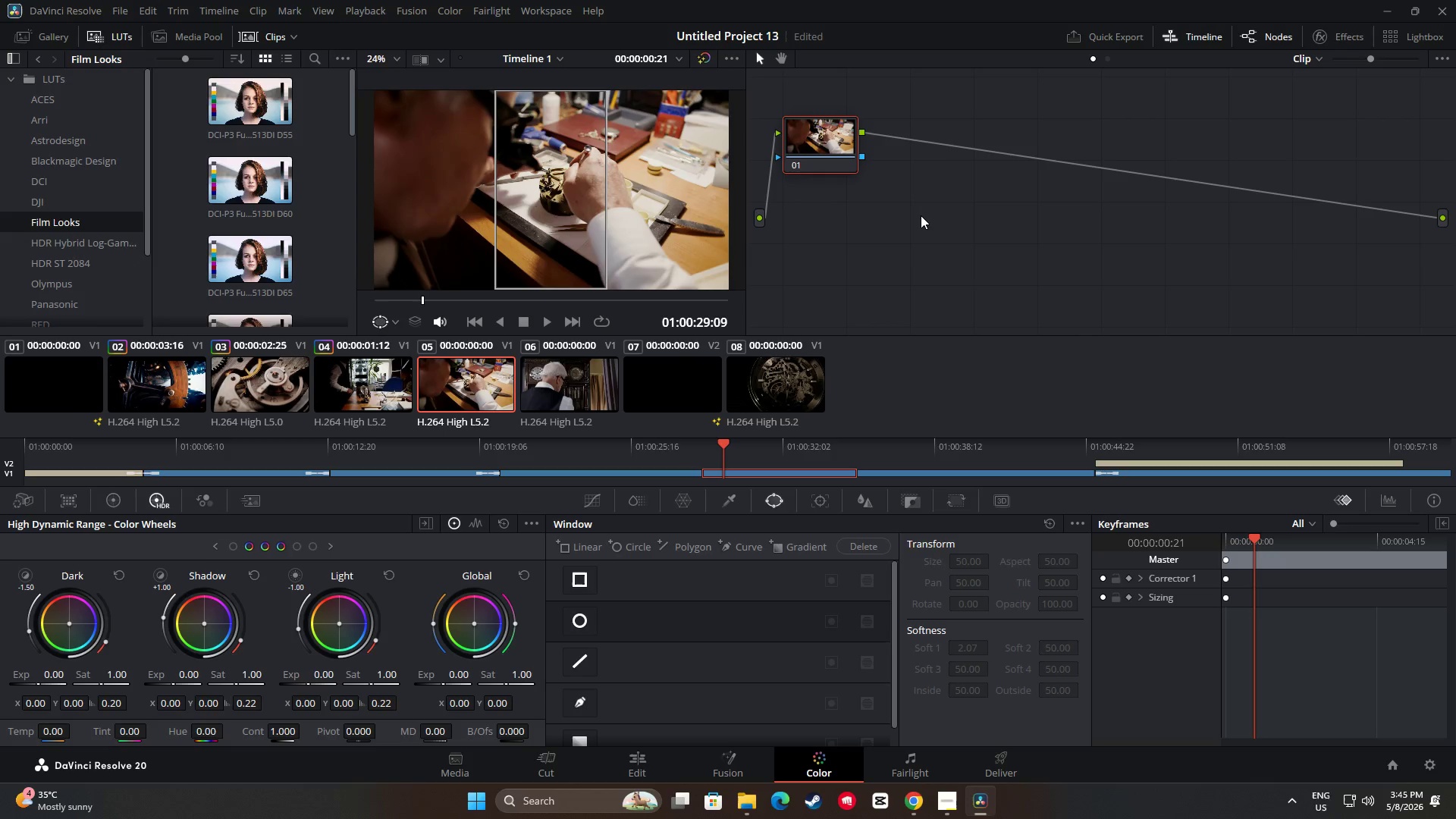 
key(Alt+S)
 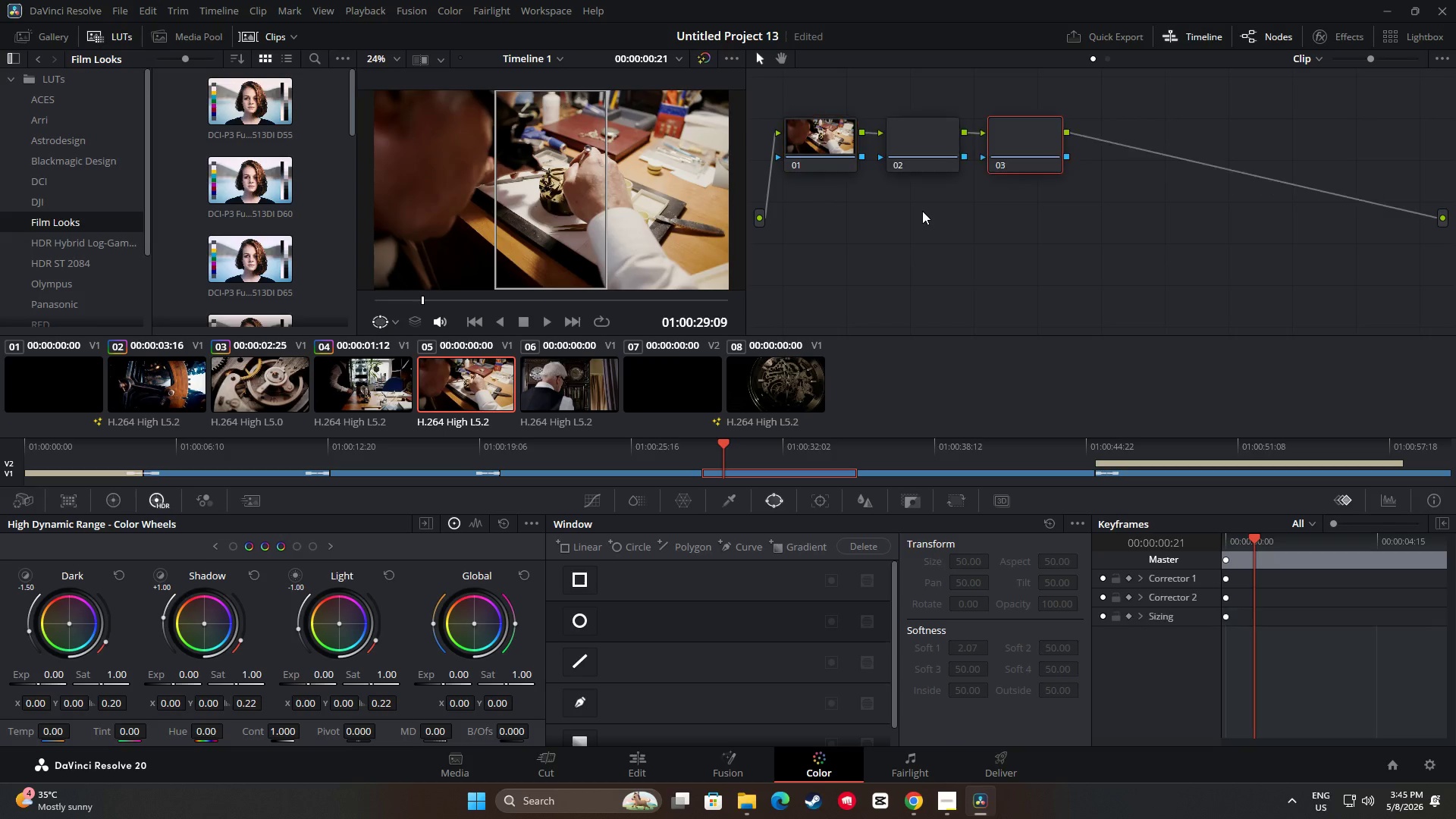 
key(Alt+S)
 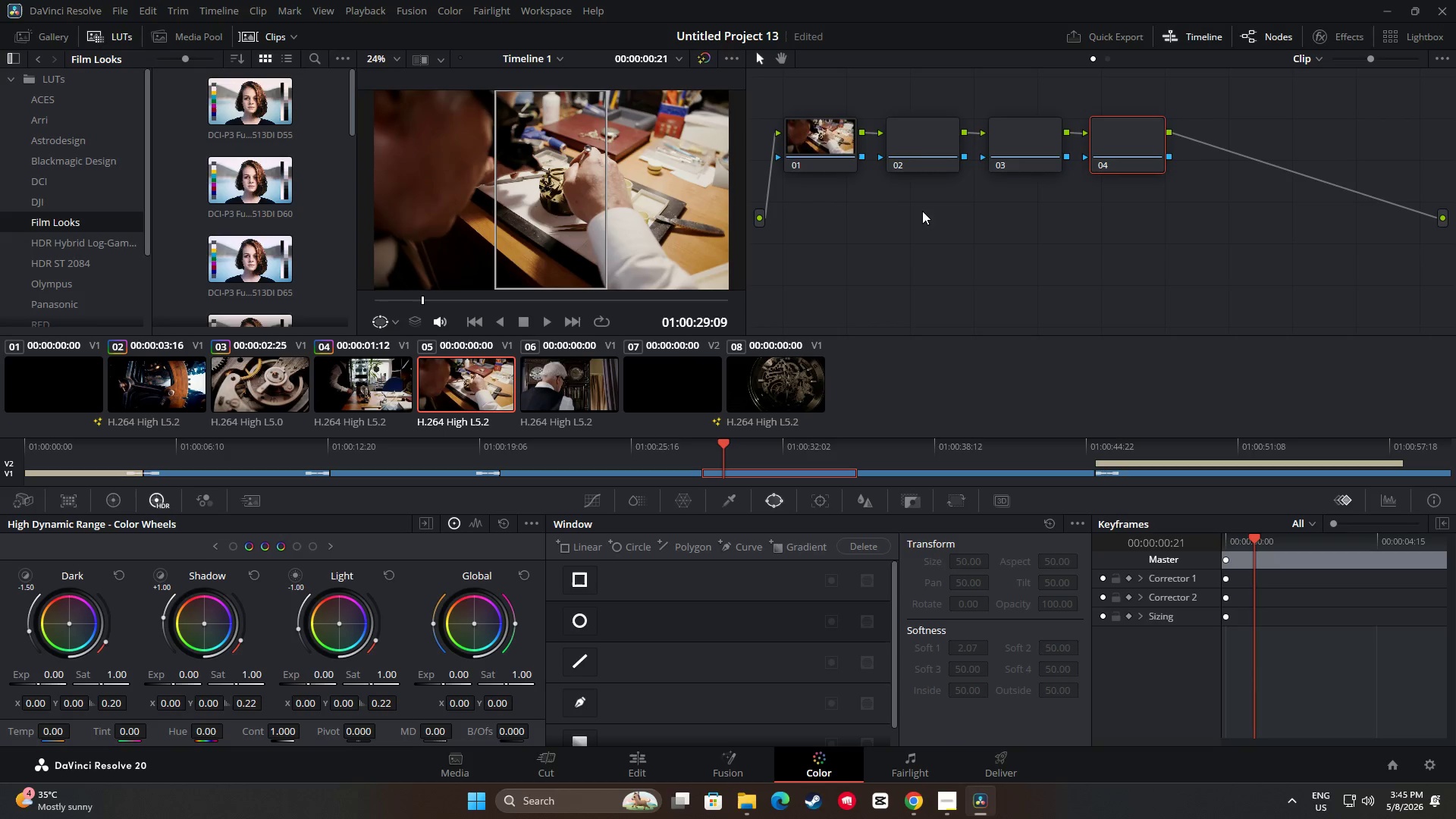 
key(Alt+S)
 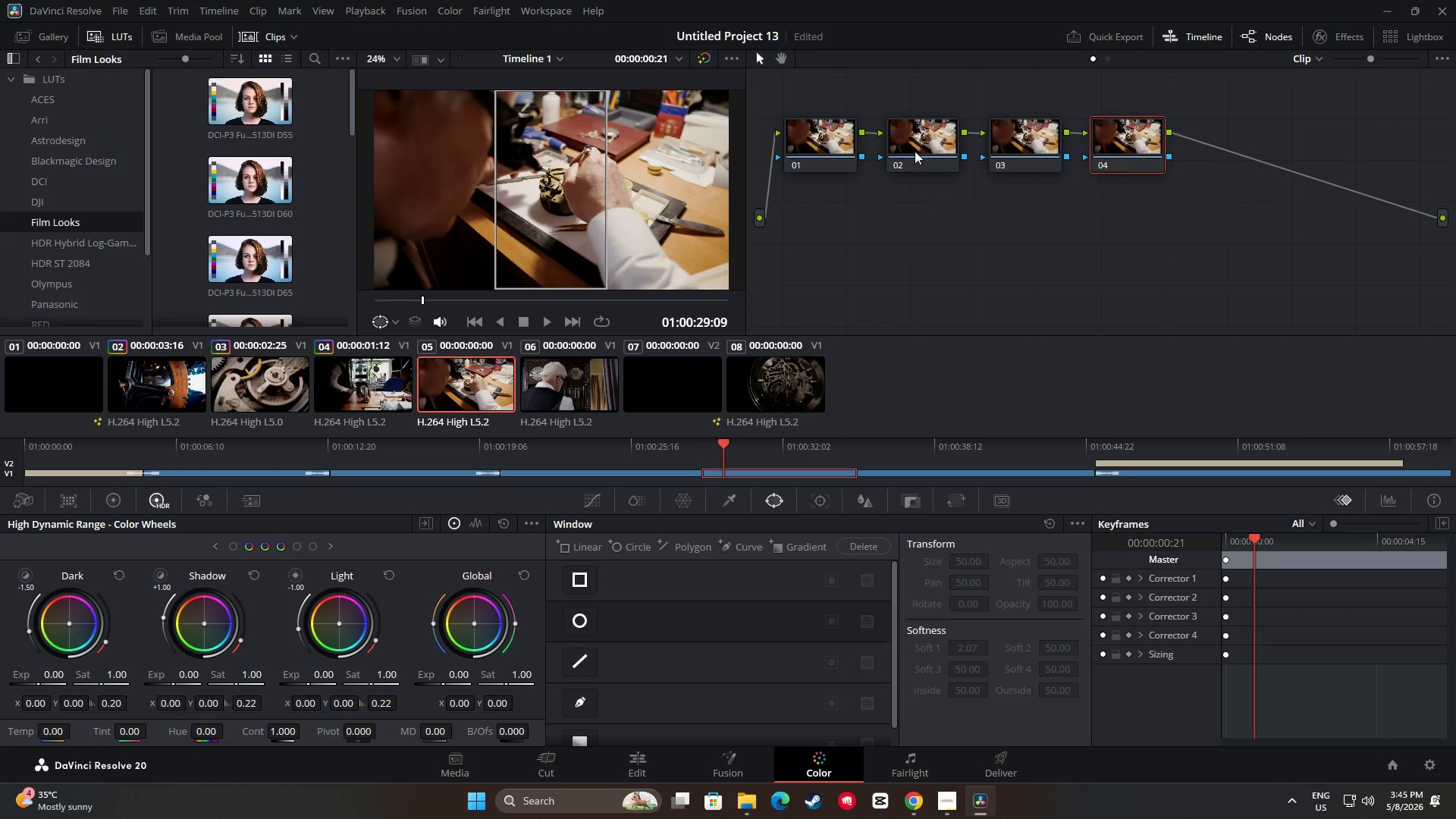 
left_click_drag(start_coordinate=[912, 146], to_coordinate=[899, 166])
 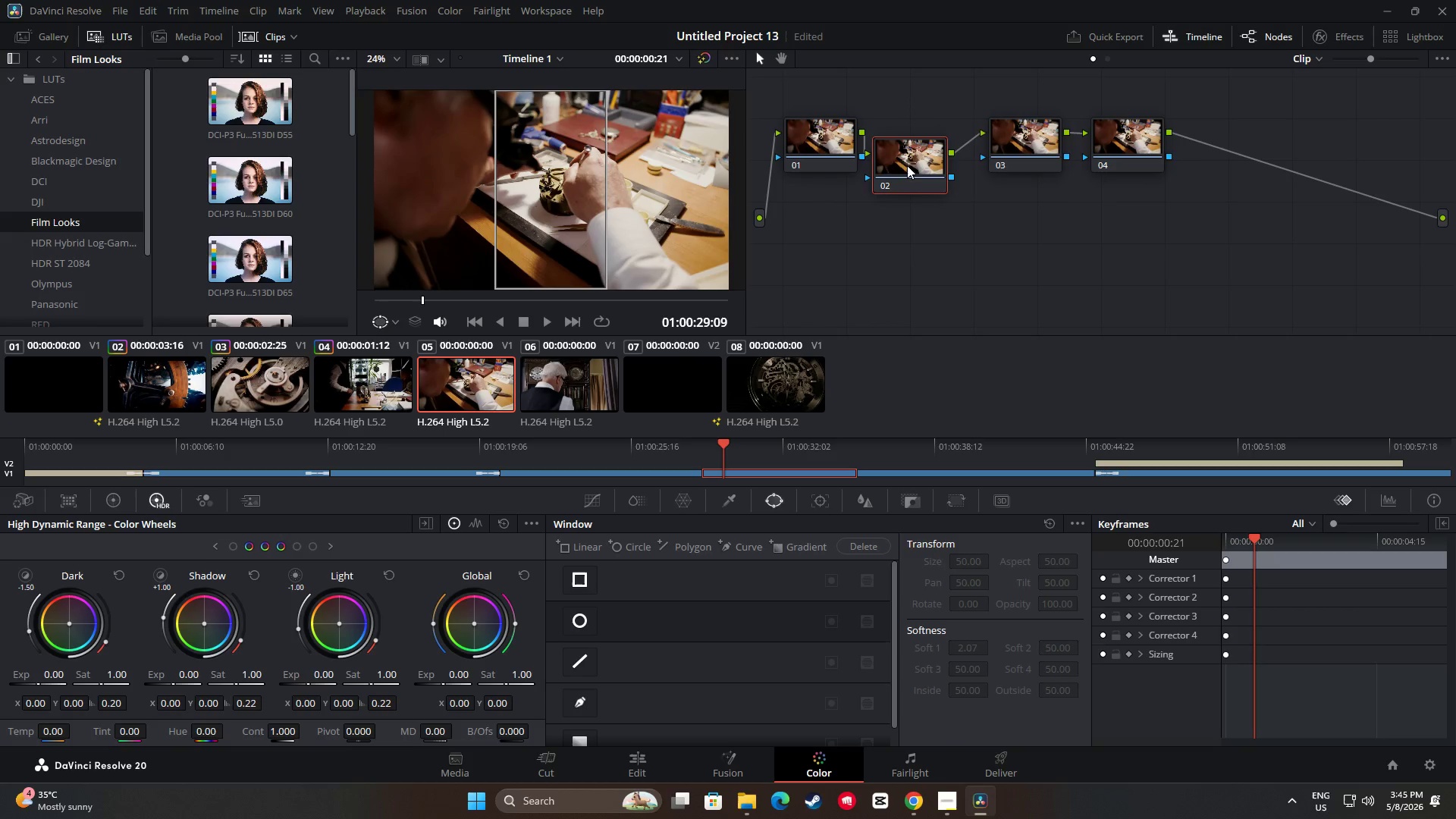 
left_click_drag(start_coordinate=[1025, 133], to_coordinate=[999, 174])
 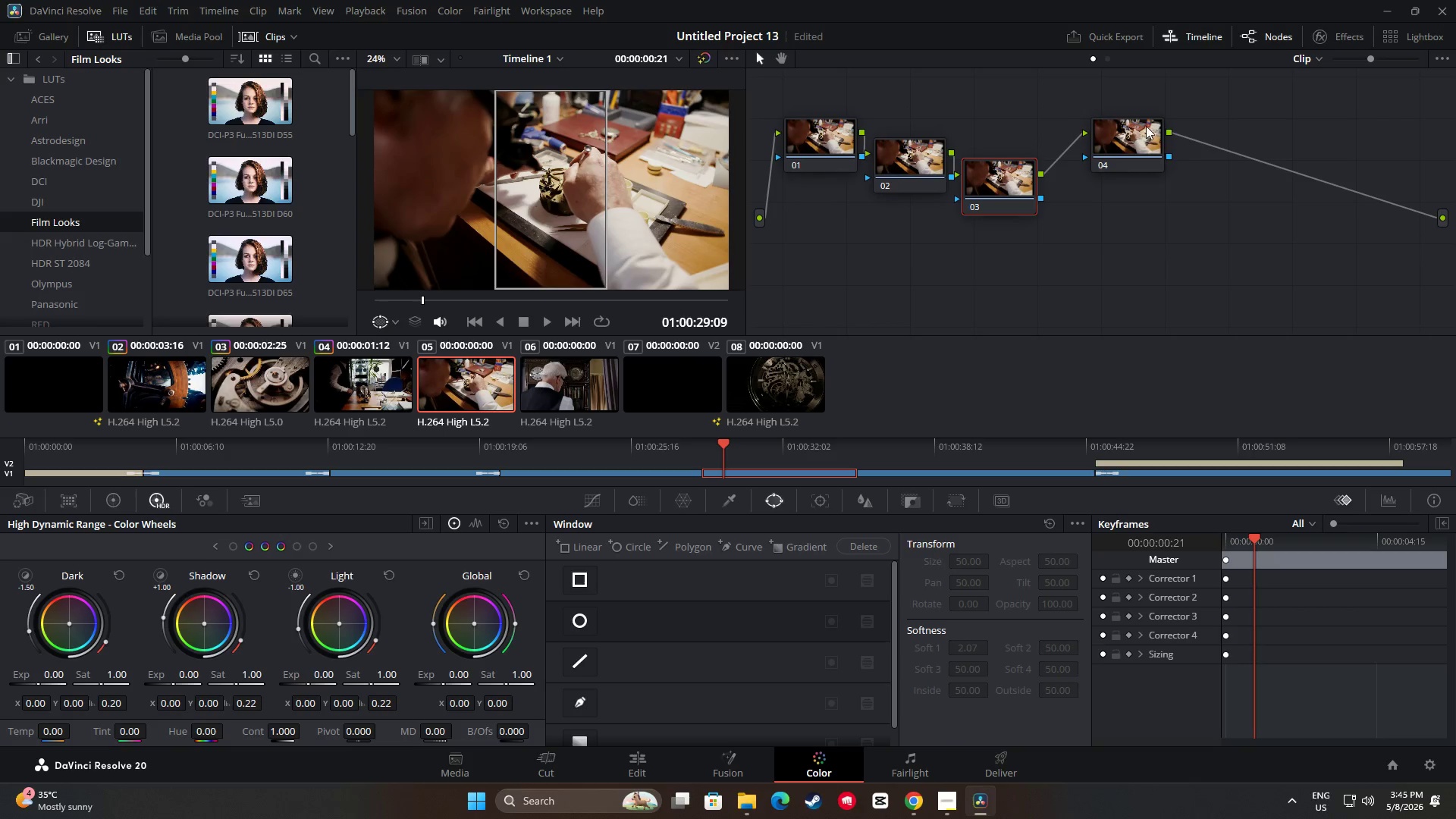 
left_click_drag(start_coordinate=[1146, 126], to_coordinate=[1107, 189])
 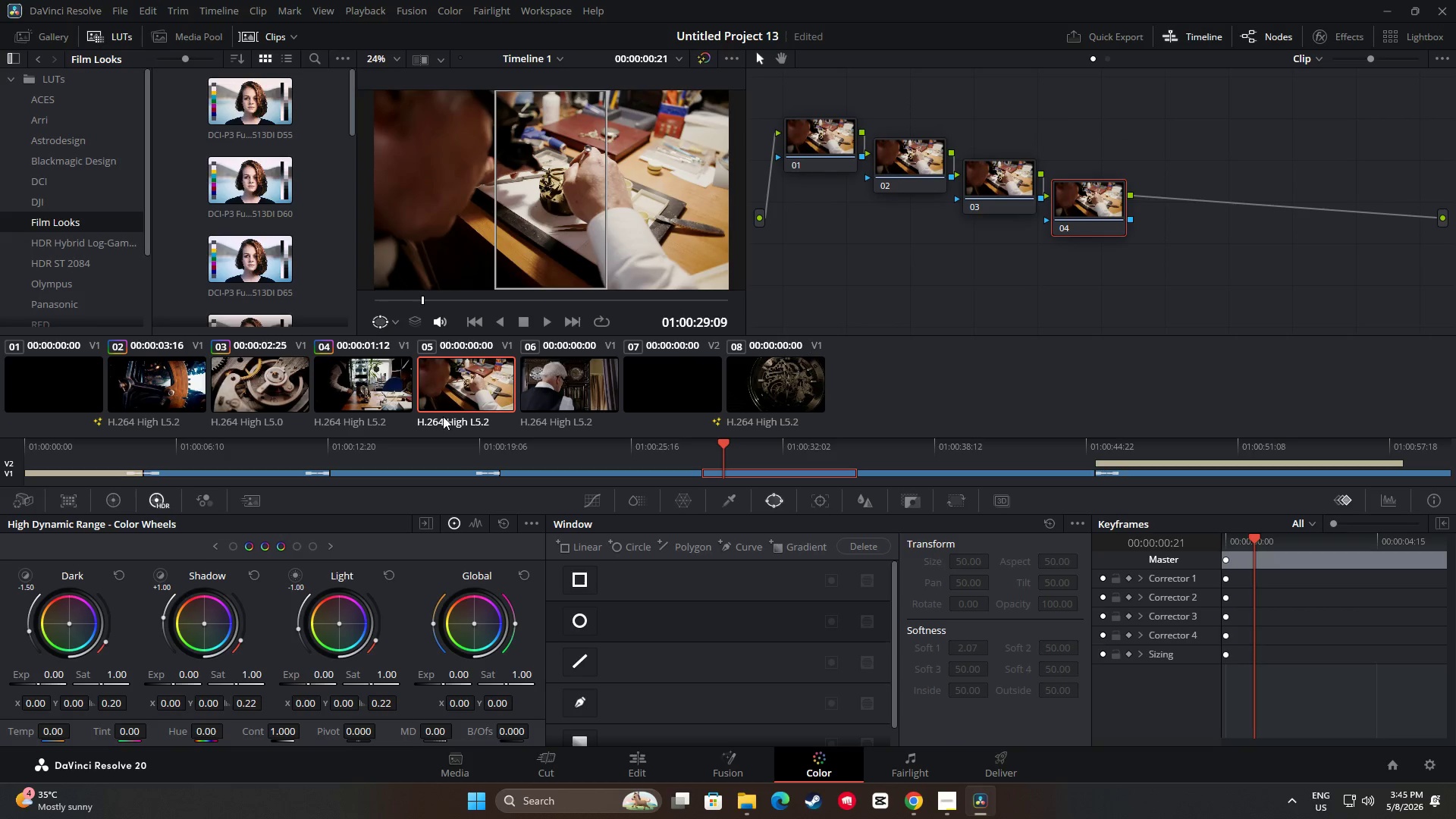 
left_click([375, 395])
 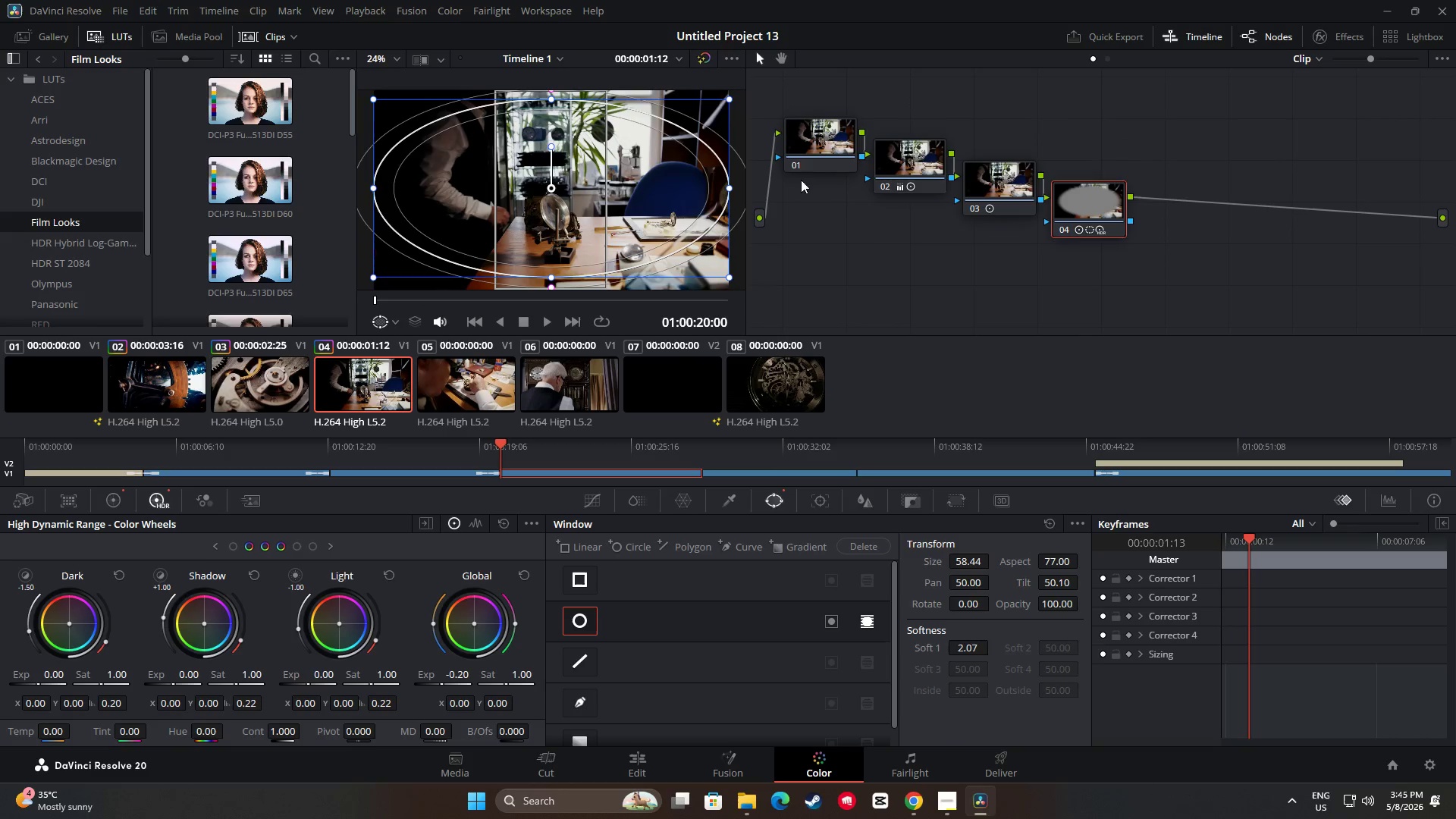 
left_click([814, 145])
 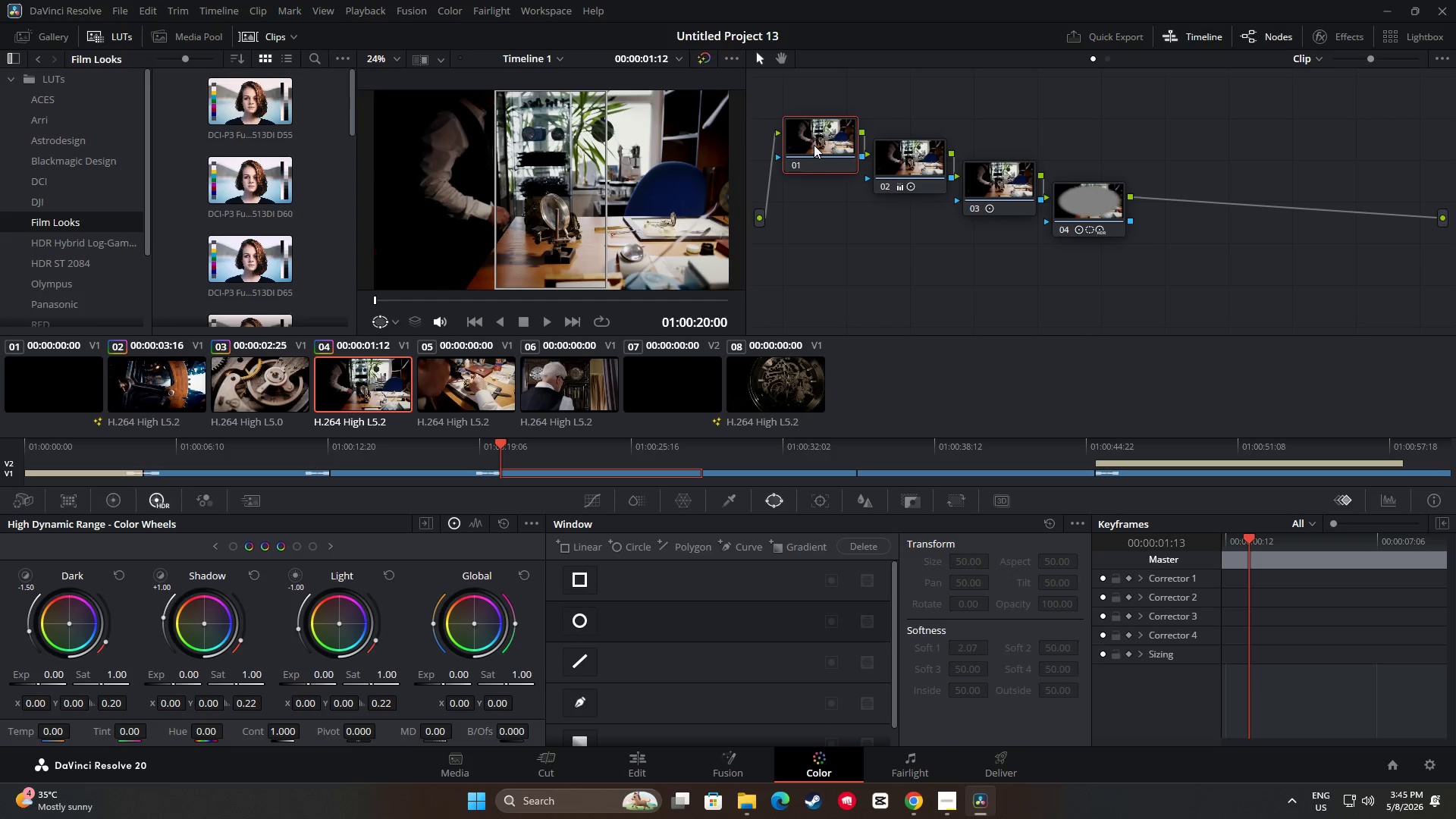 
key(Control+C)
 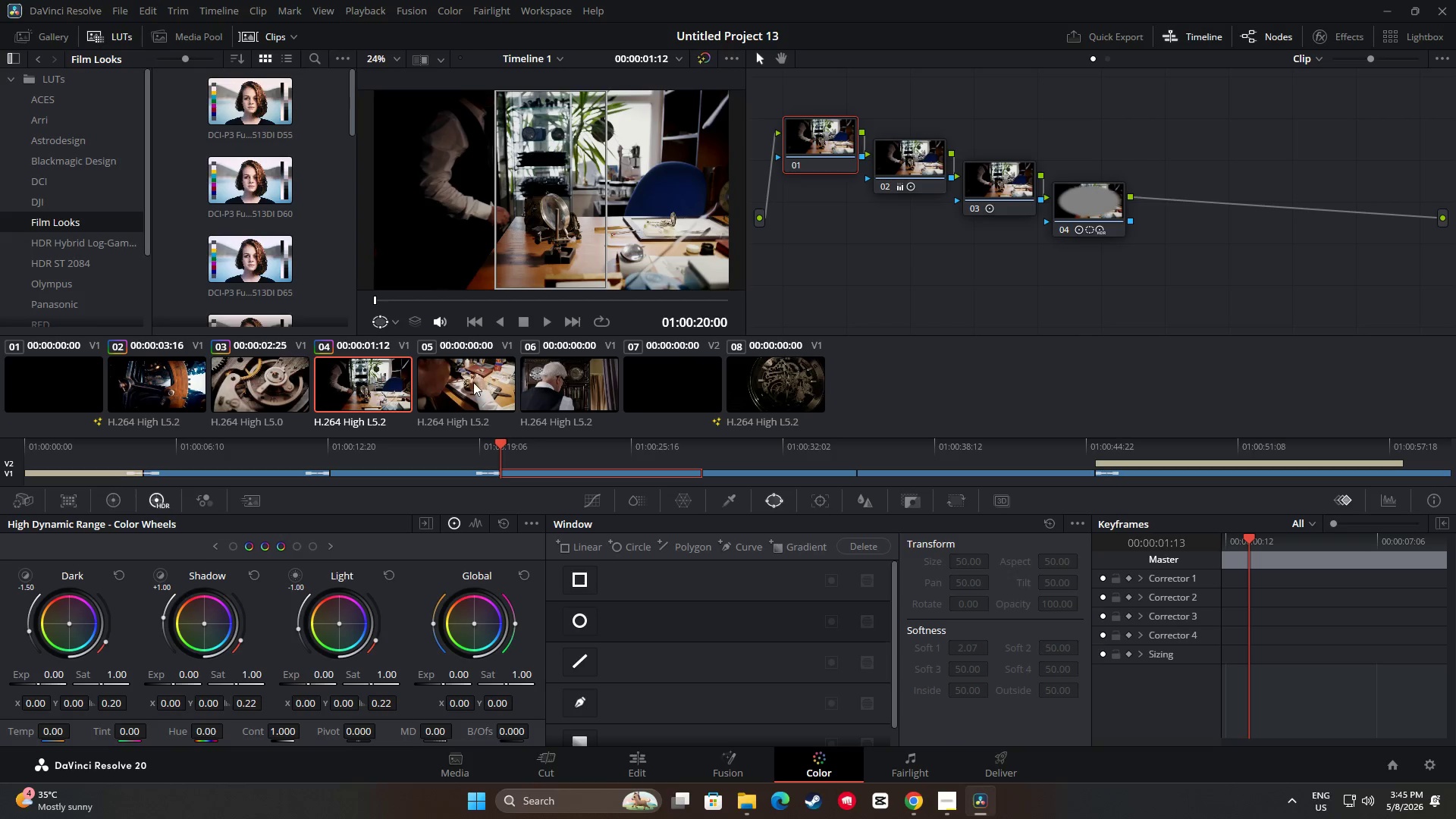 
left_click([472, 383])
 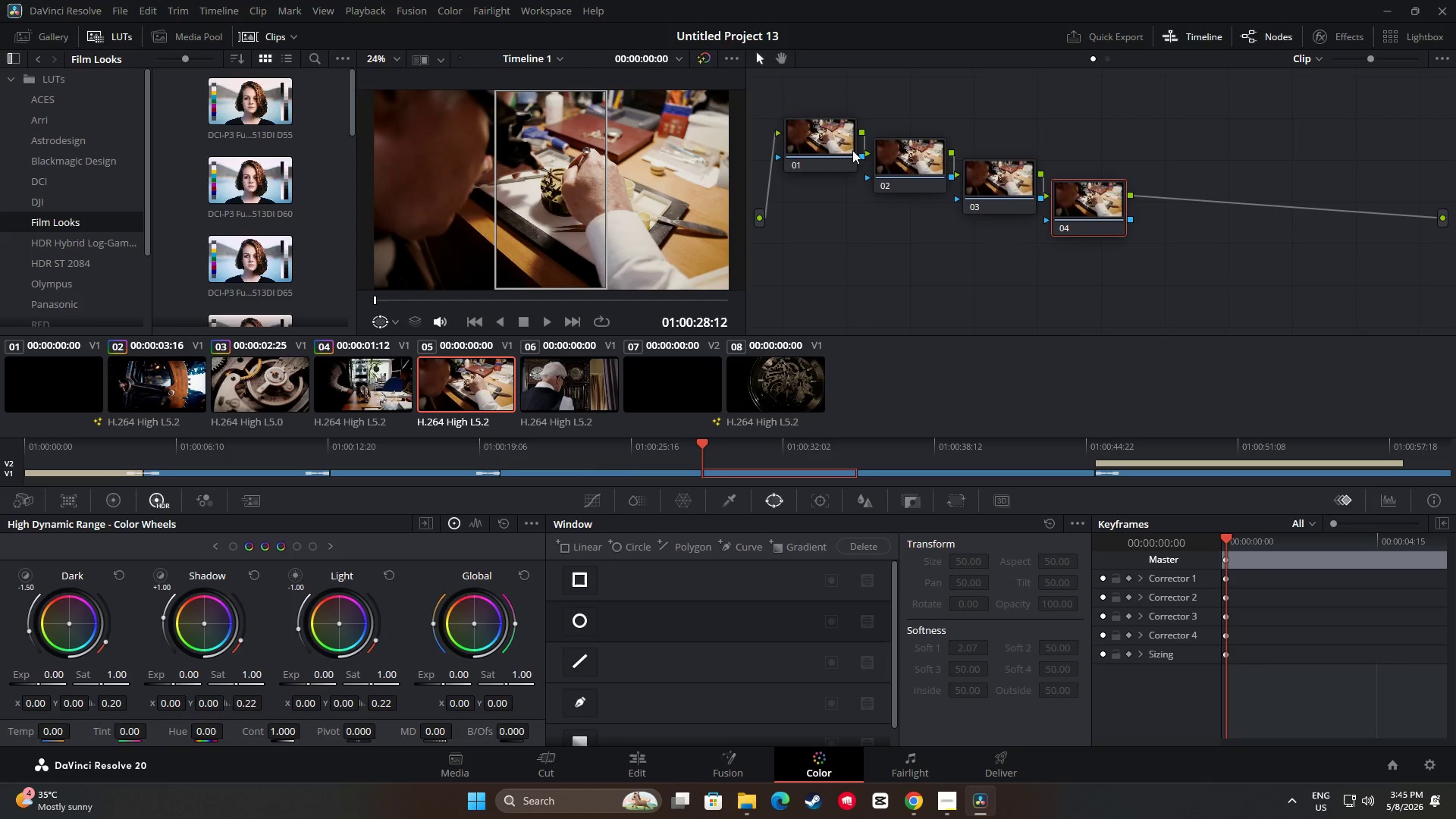 
left_click([830, 124])
 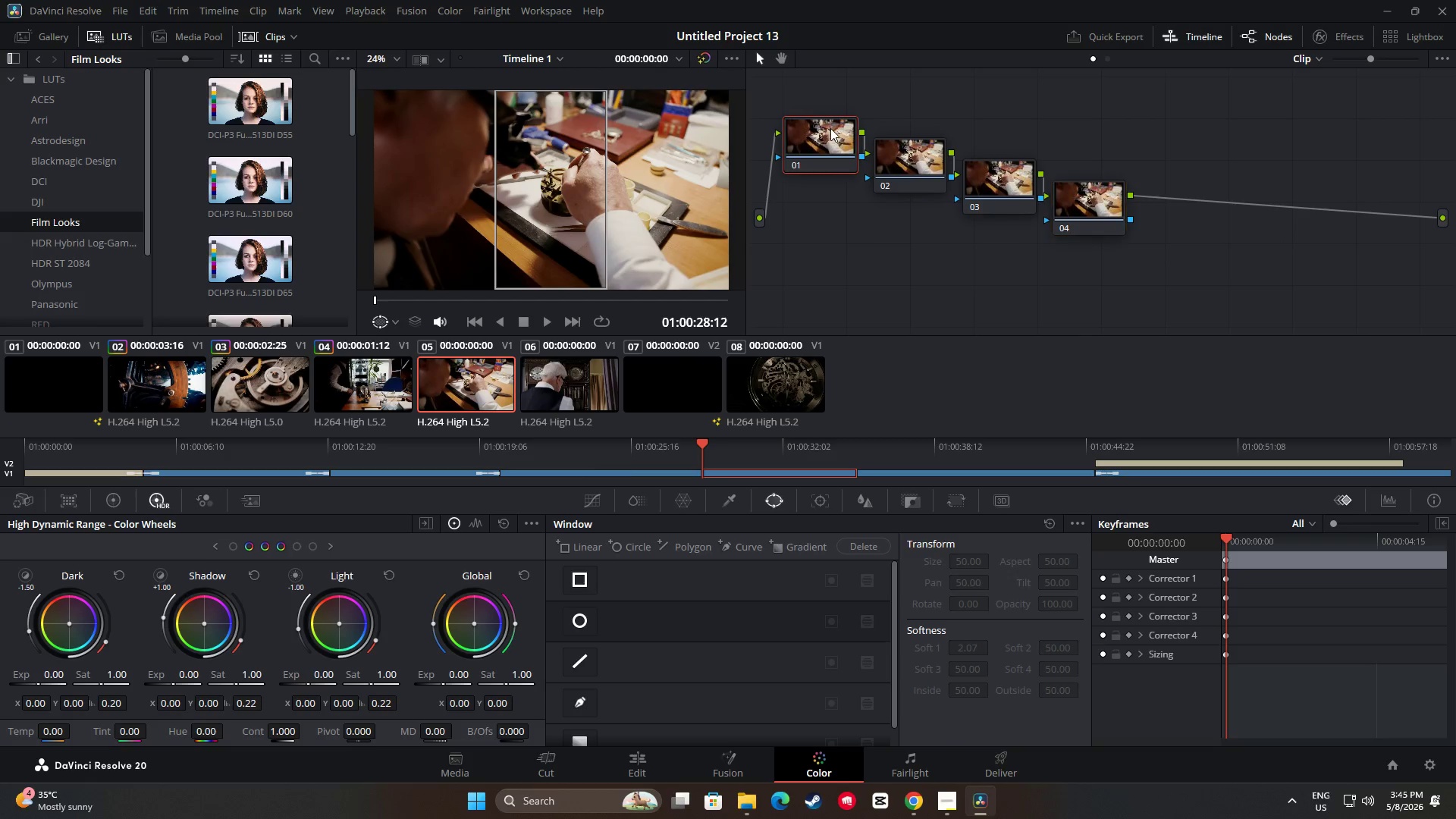 
key(Control+V)
 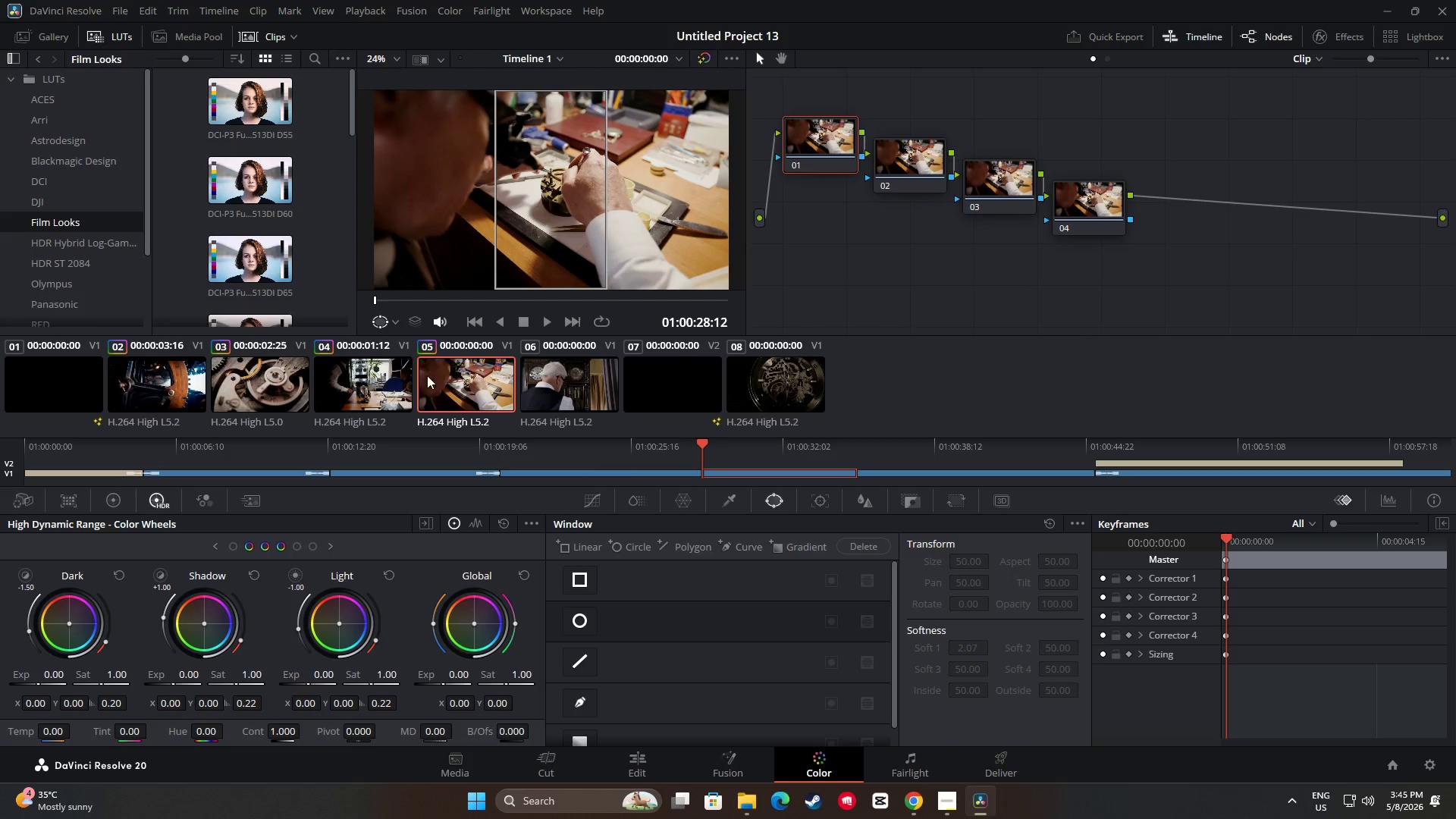 
left_click([389, 381])
 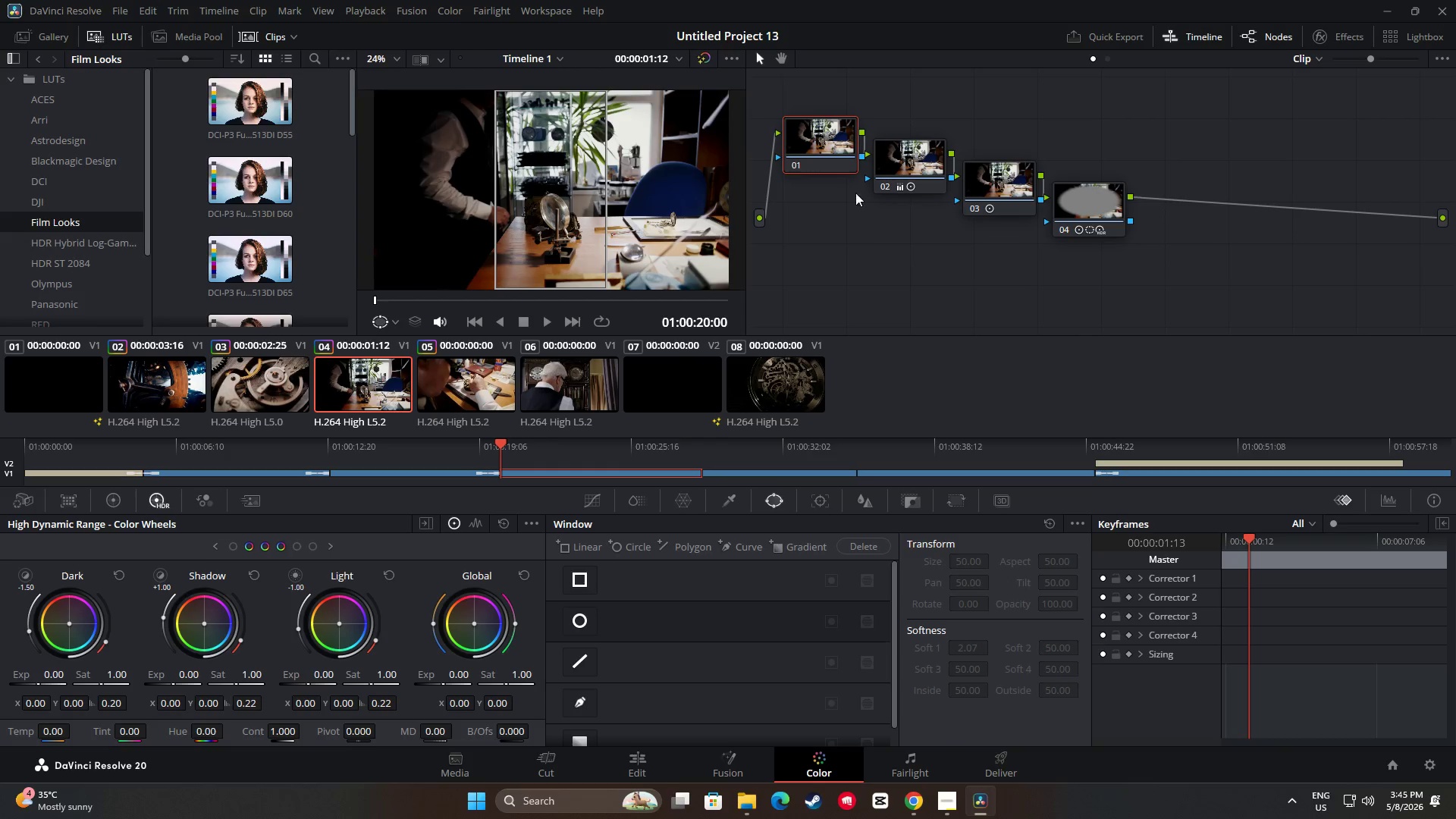 
left_click([896, 167])
 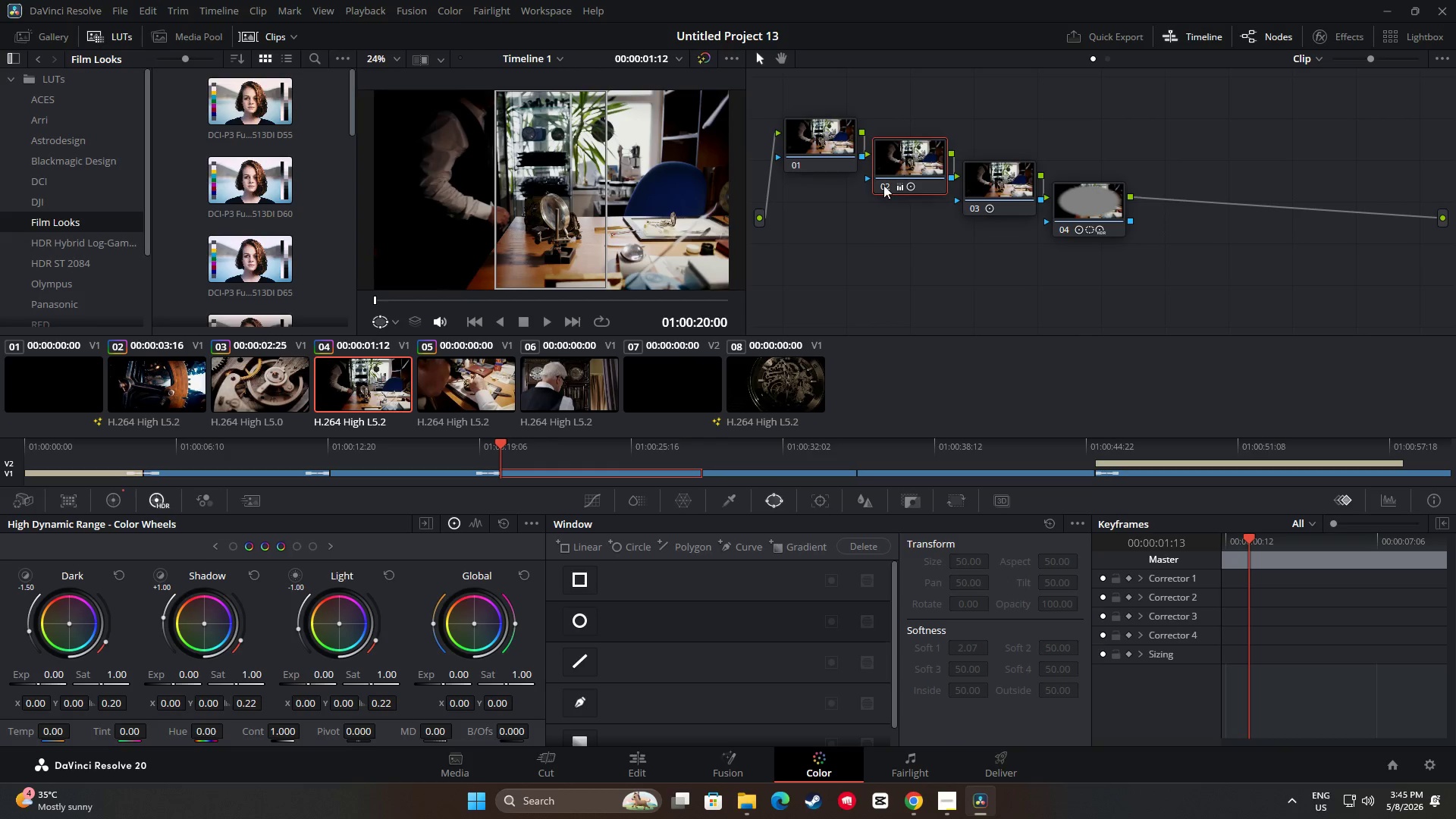 
key(Control+ControlLeft)
 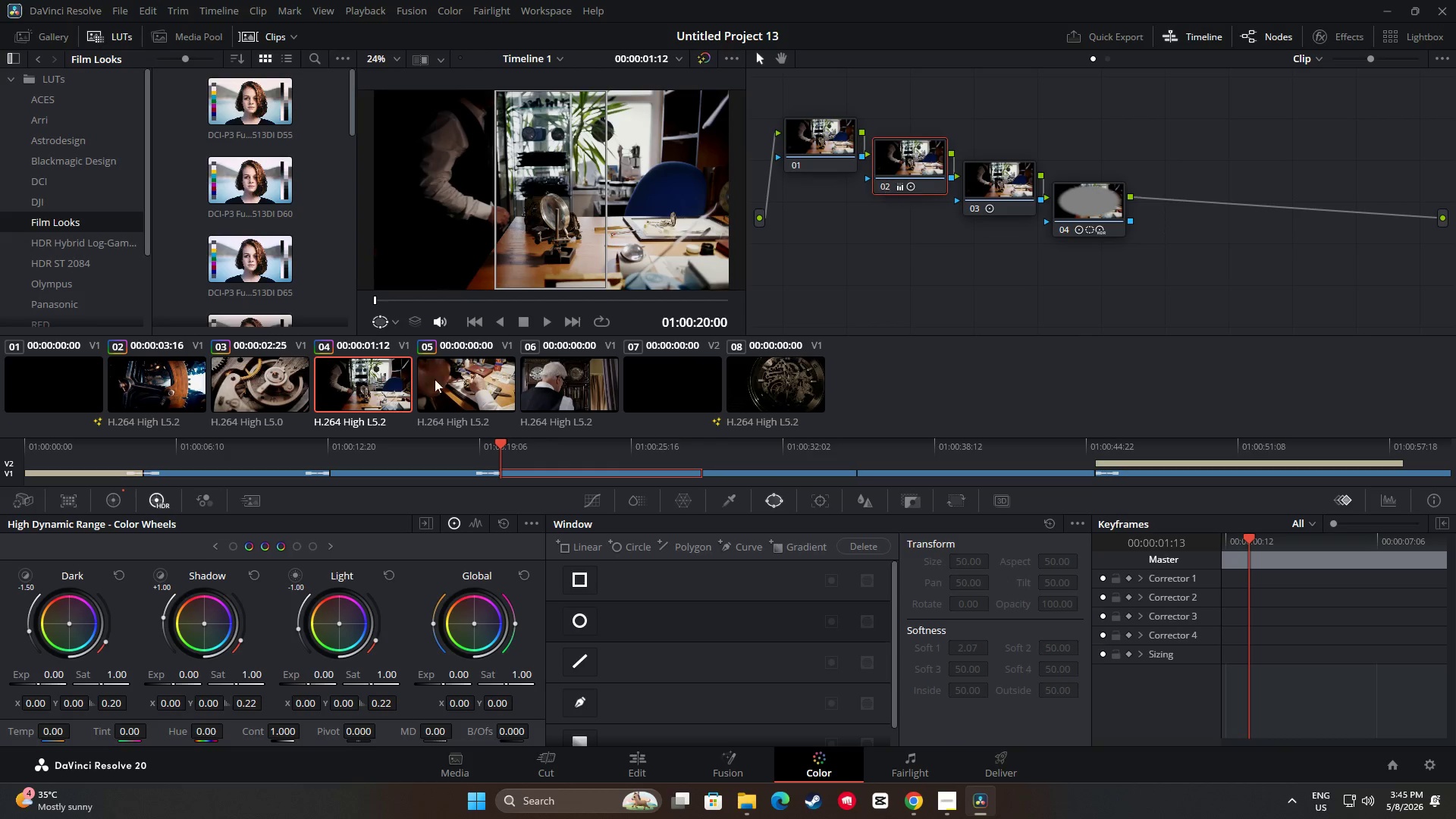 
key(Control+C)
 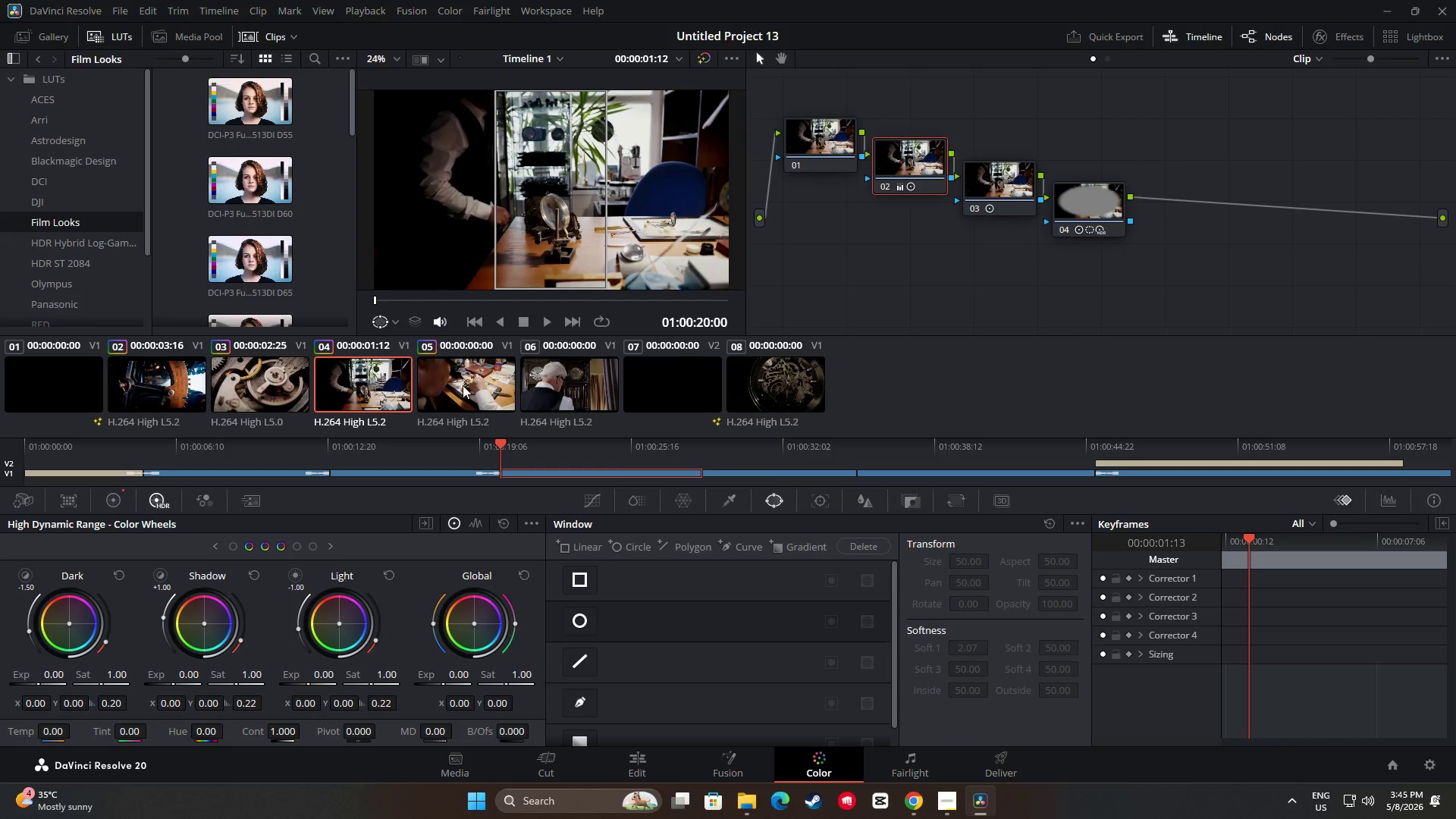 
left_click([463, 385])
 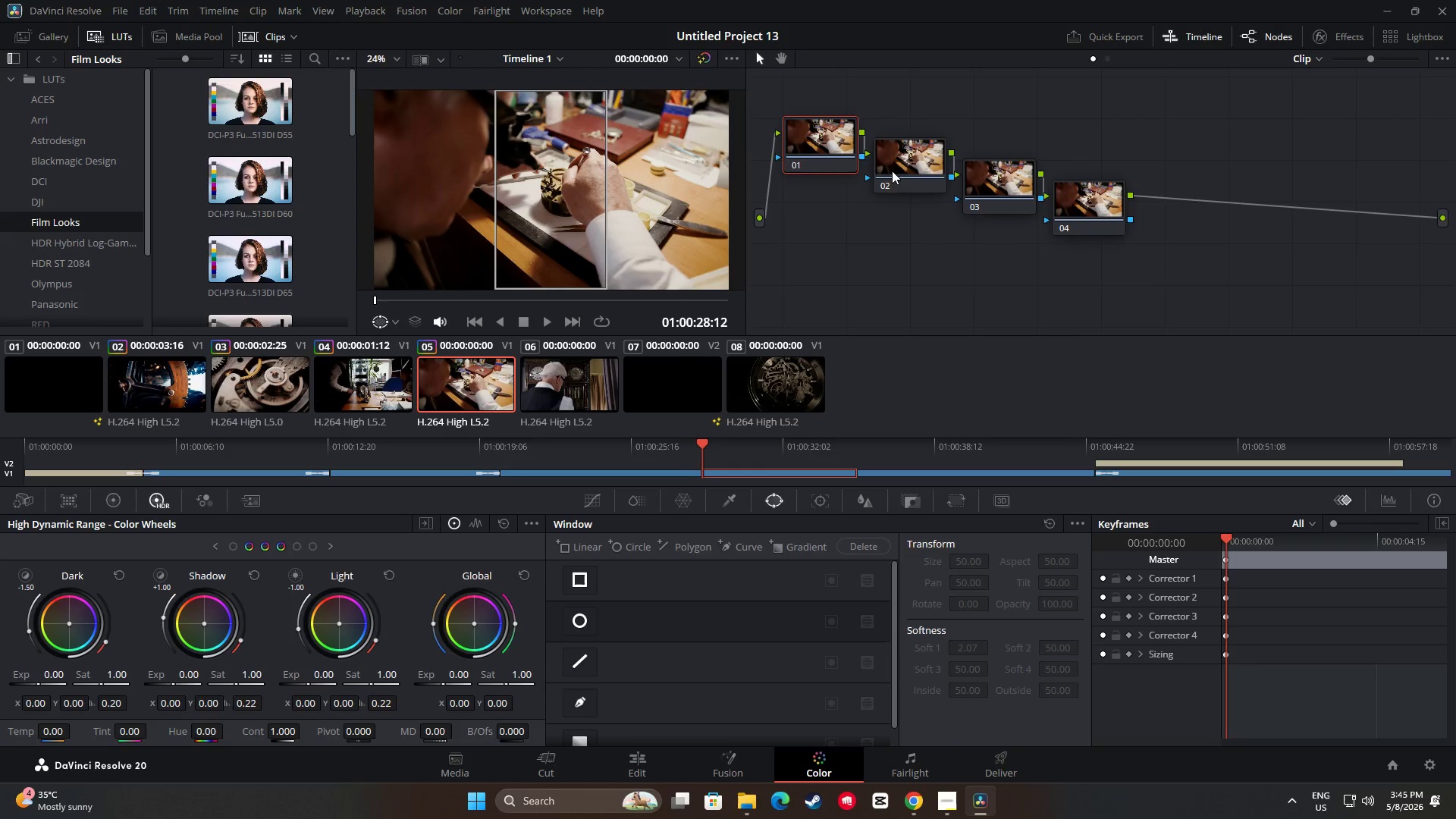 
left_click([901, 164])
 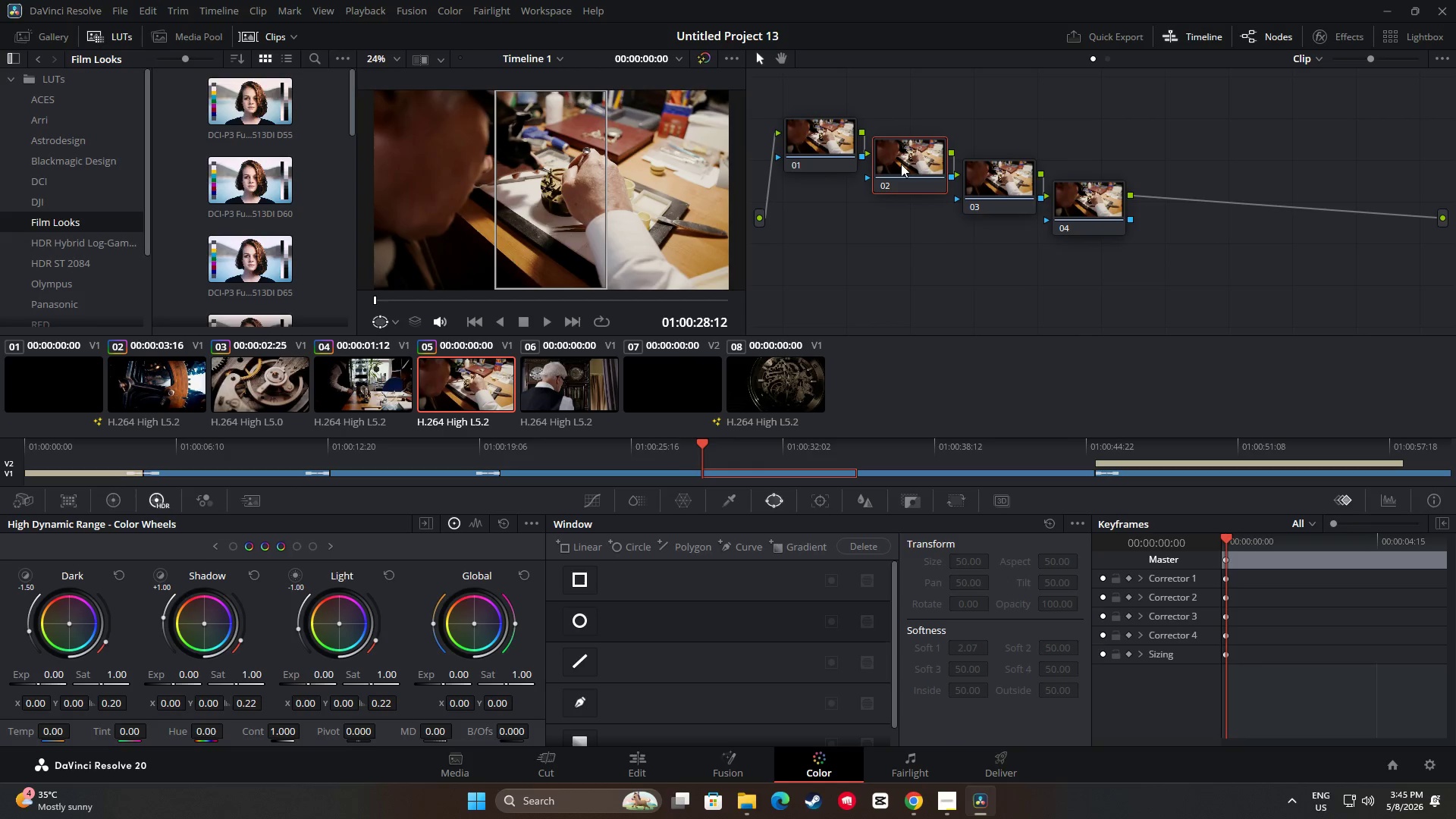 
key(Control+ControlLeft)
 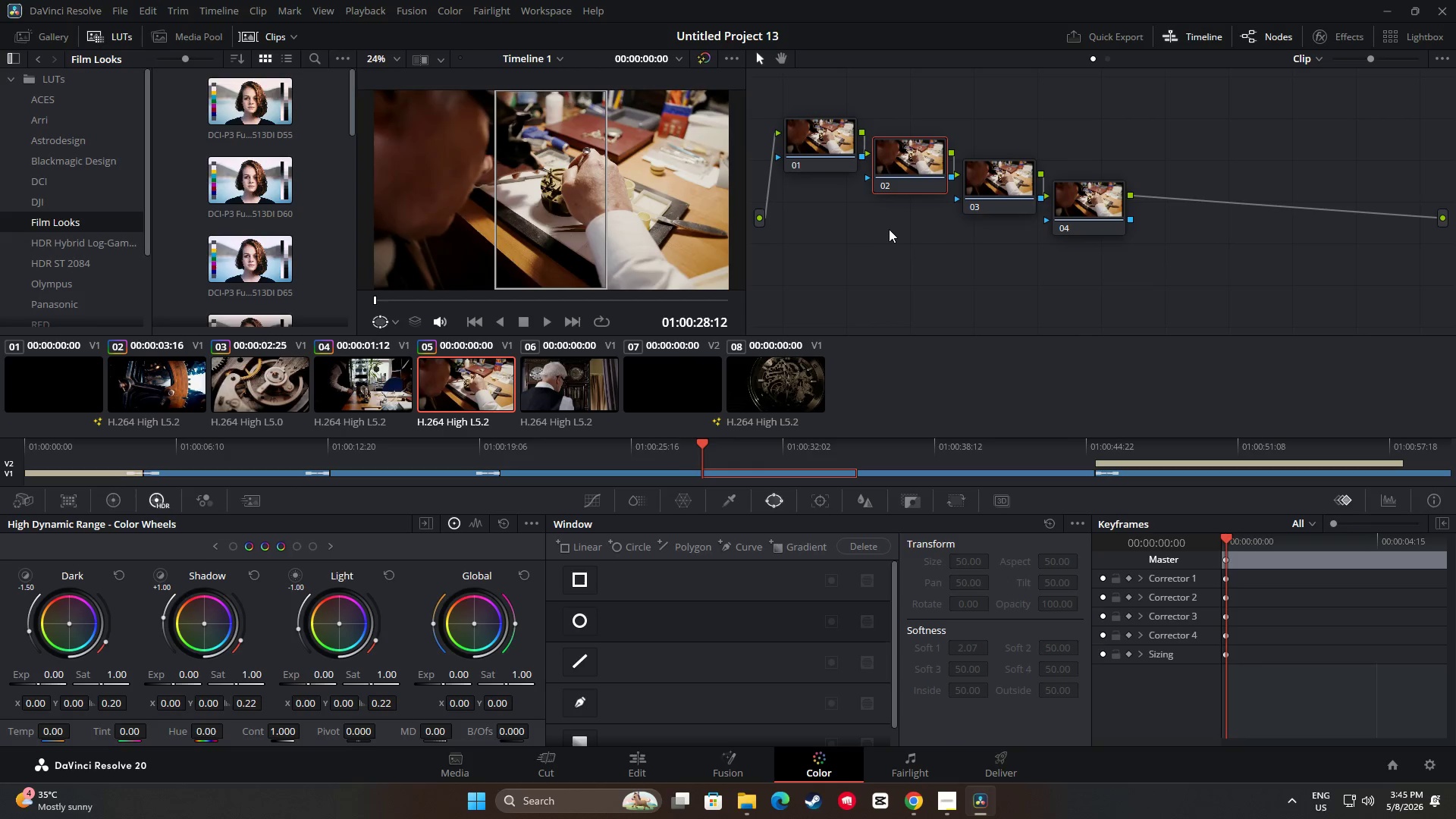 
key(Control+V)
 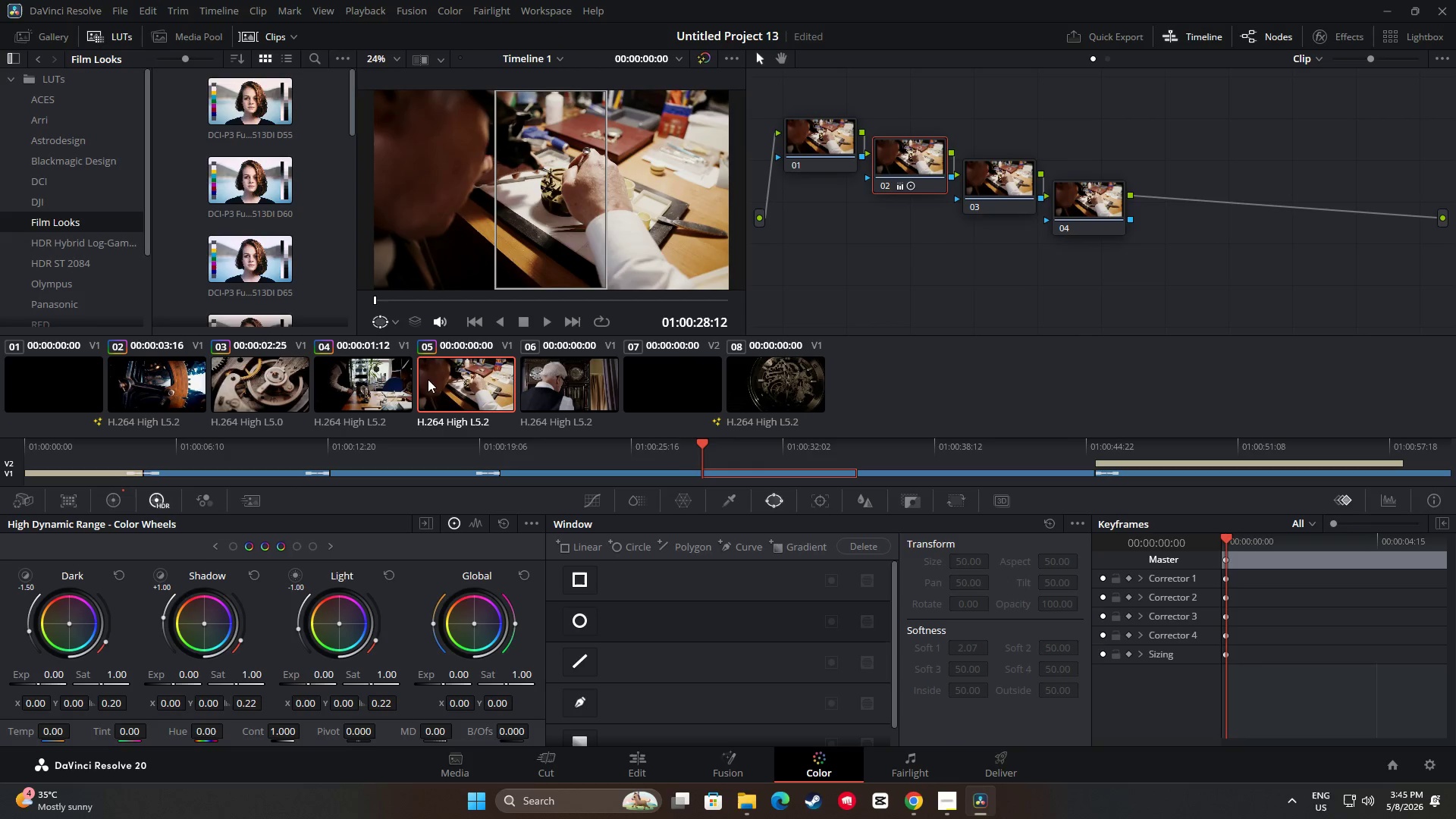 
left_click([376, 381])
 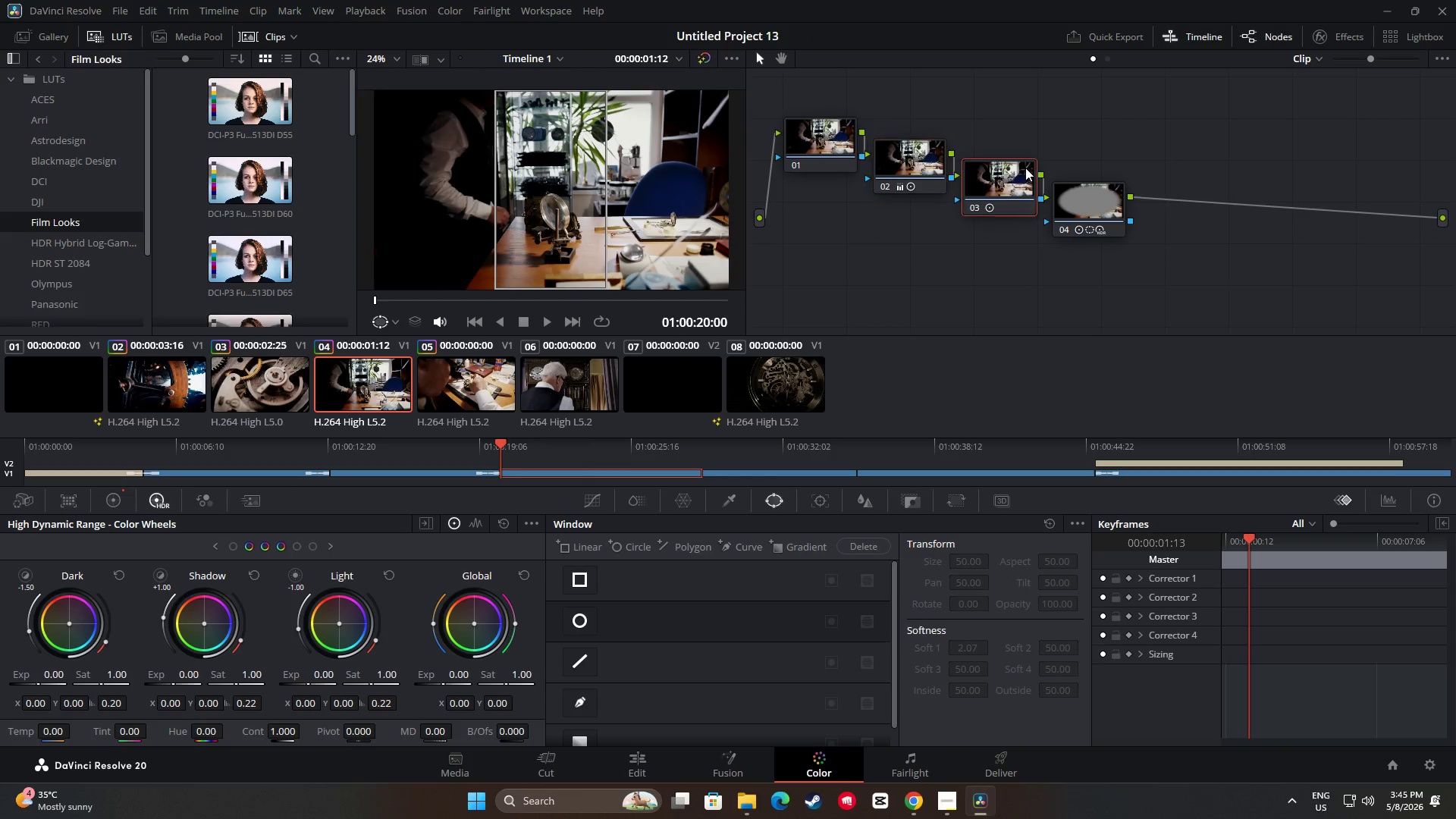 
key(Control+ControlLeft)
 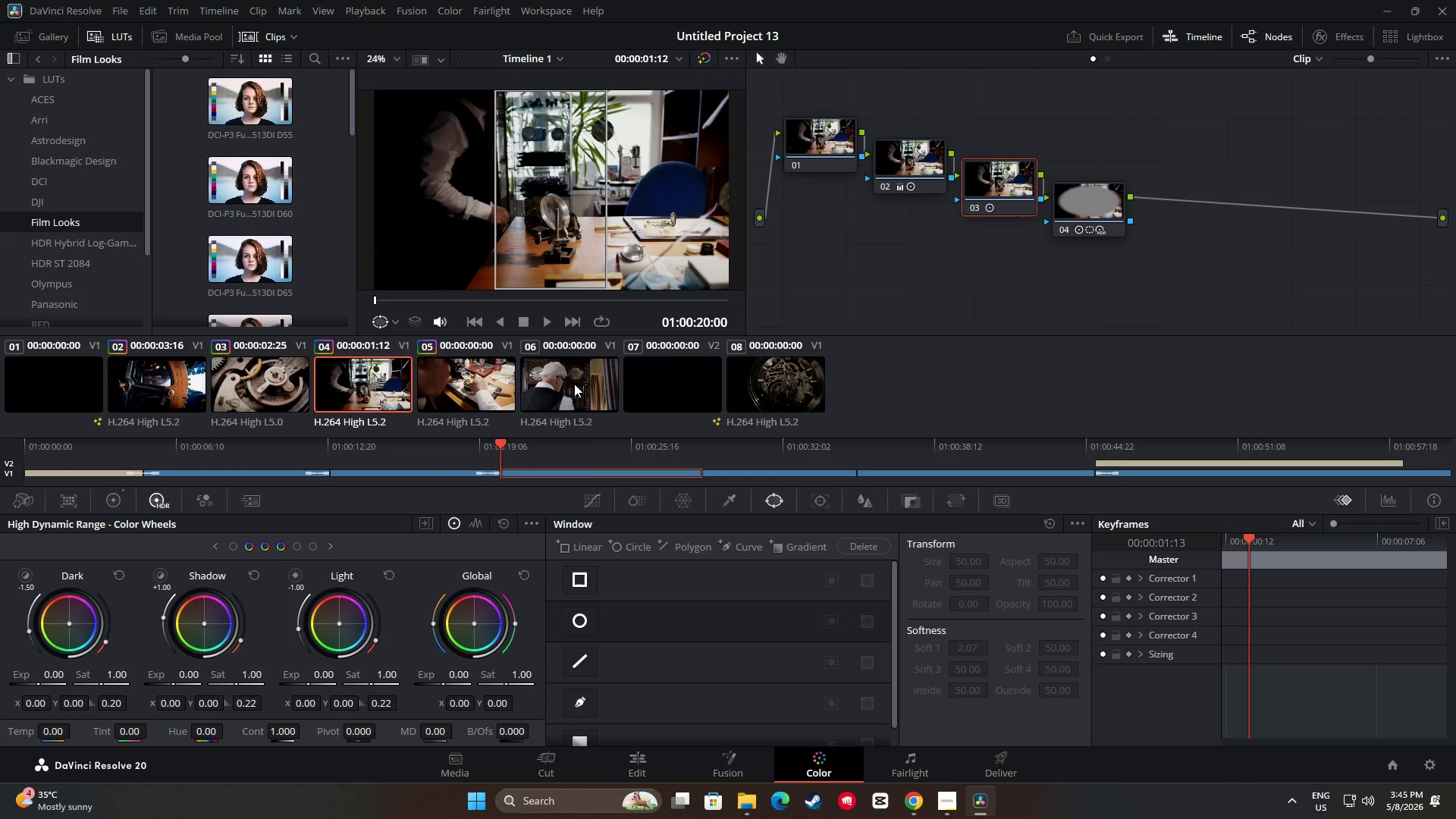 
key(Control+C)
 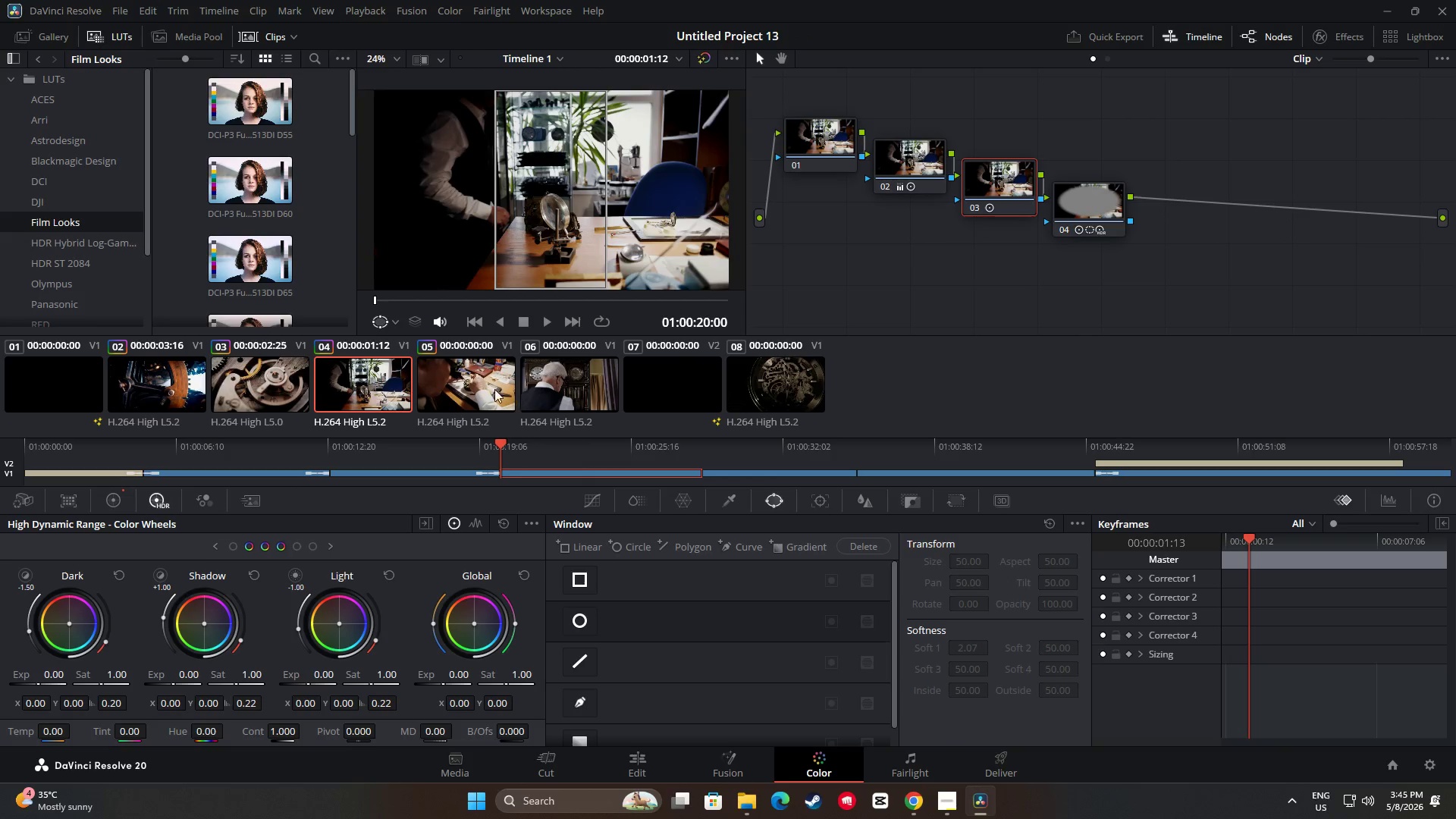 
left_click([451, 385])
 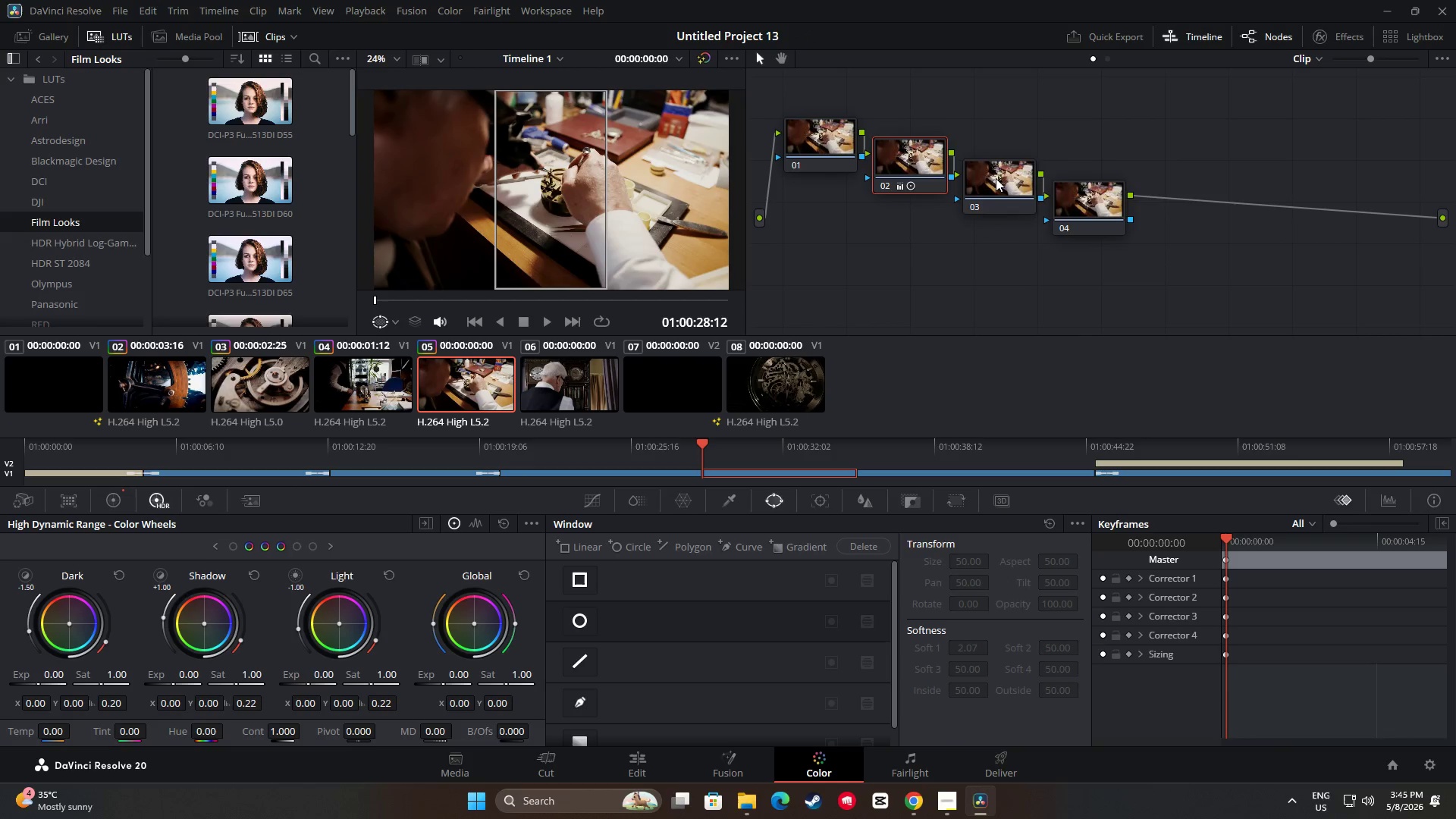 
left_click([996, 178])
 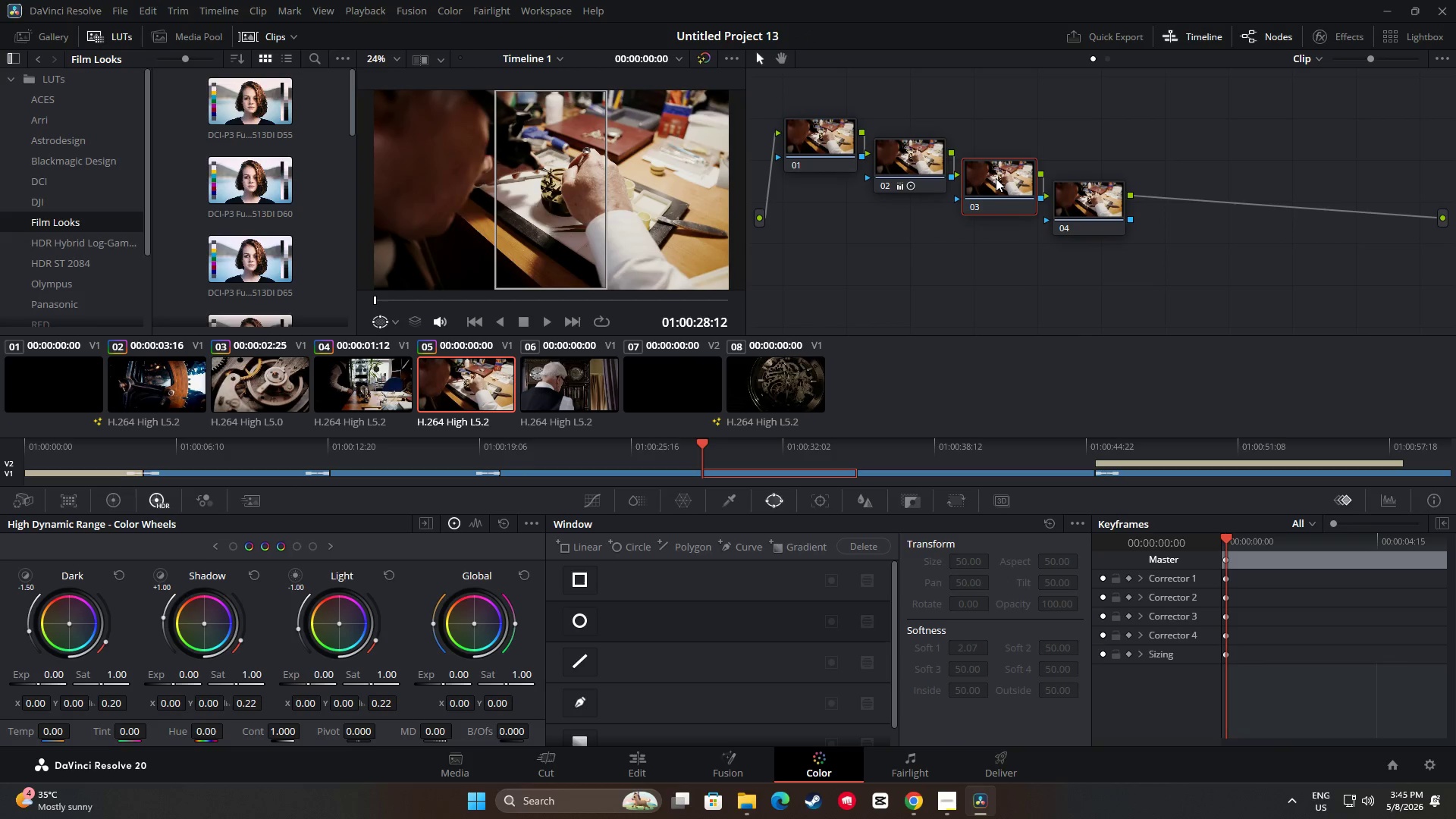 
key(Control+ControlLeft)
 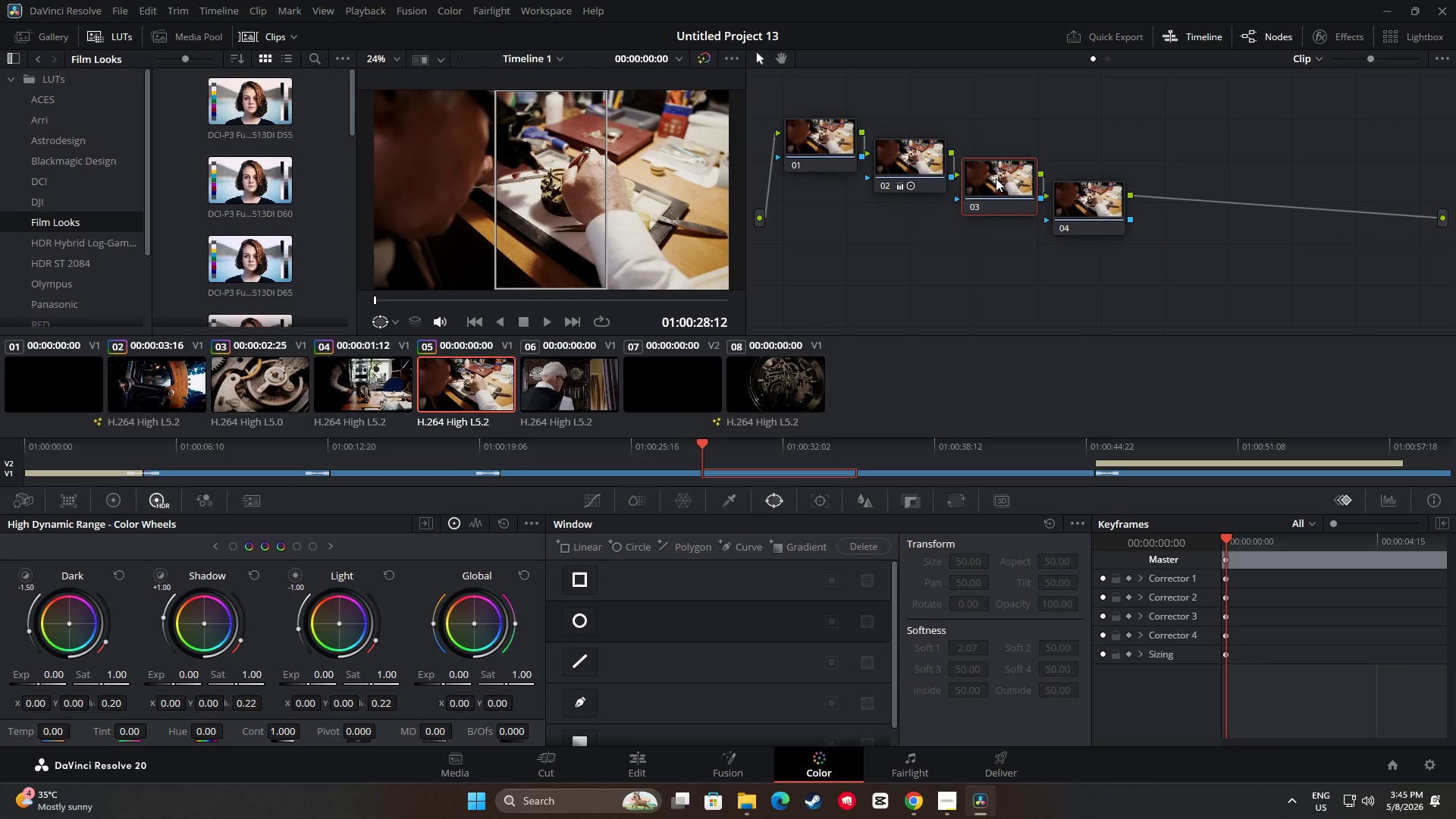 
key(Control+V)
 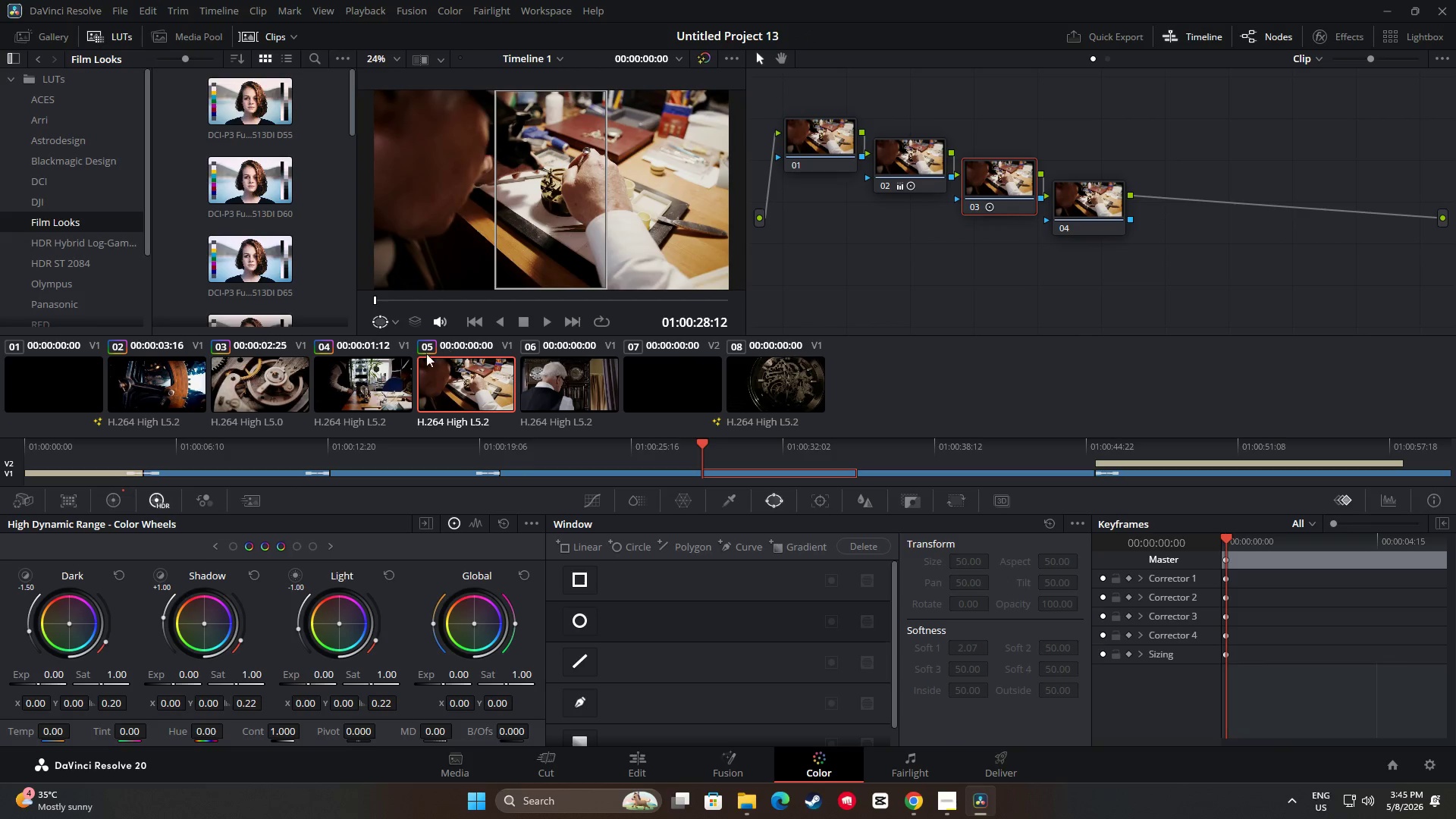 
left_click([383, 381])
 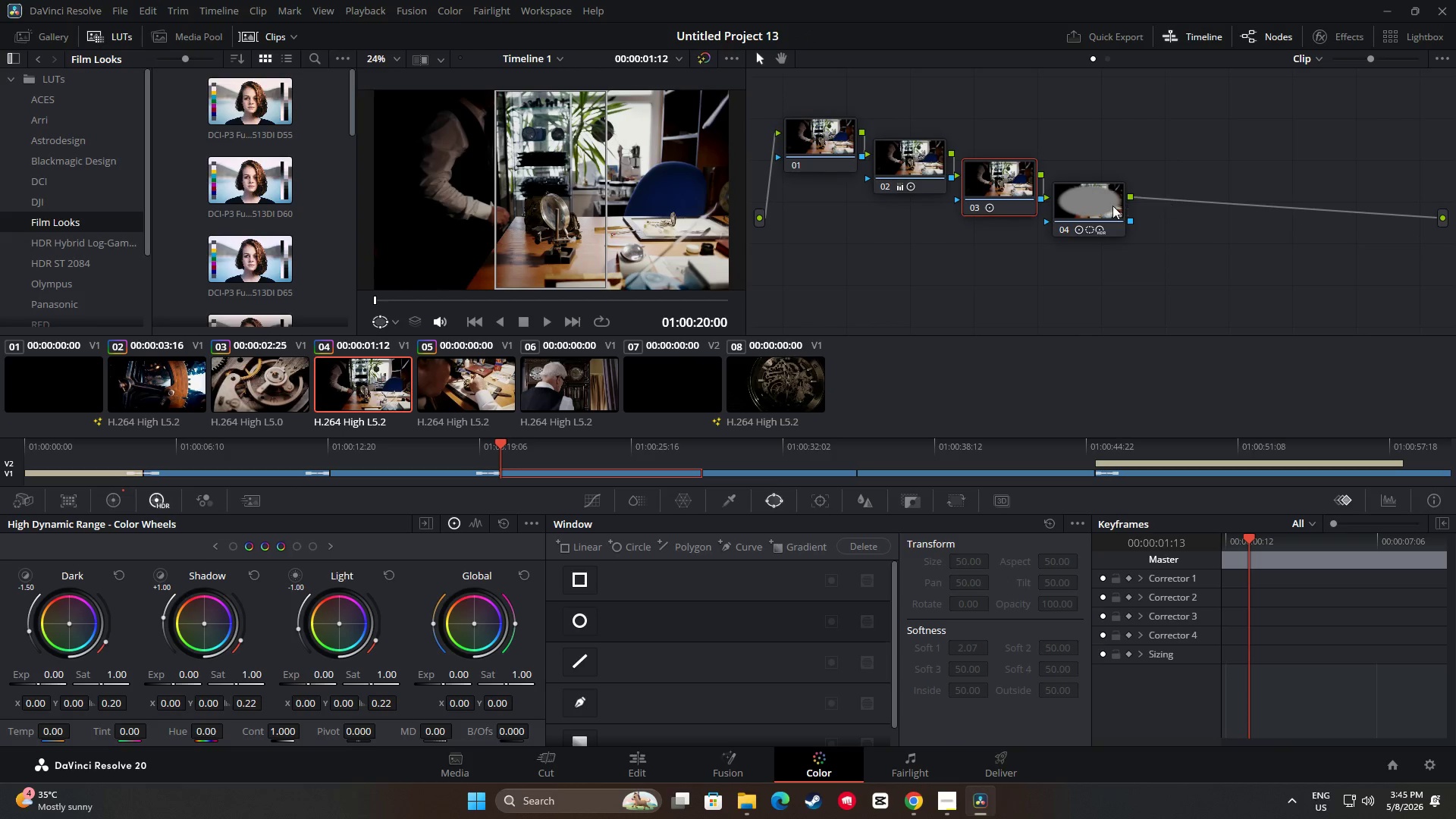 
left_click([1098, 206])
 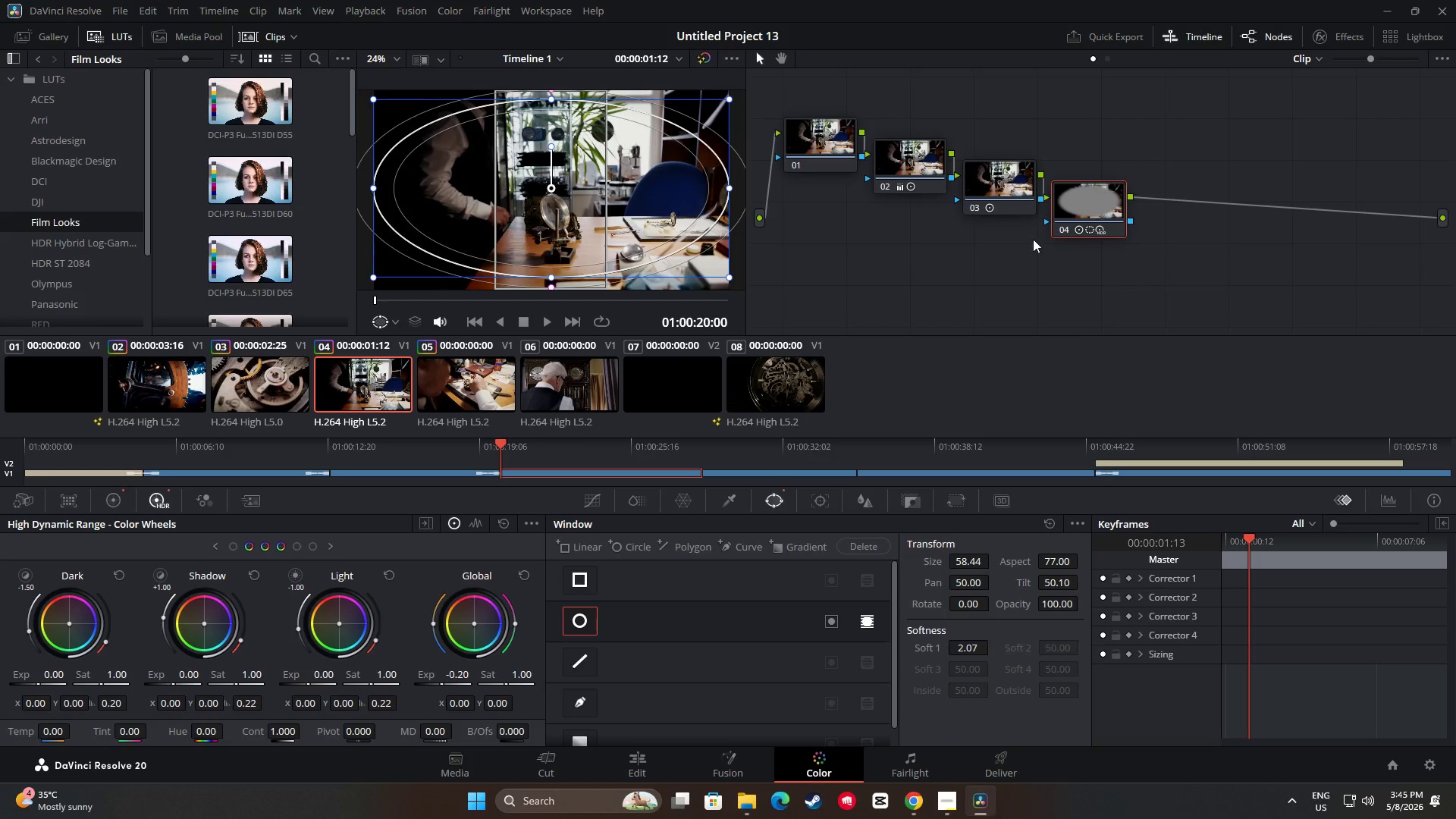 
key(Control+C)
 